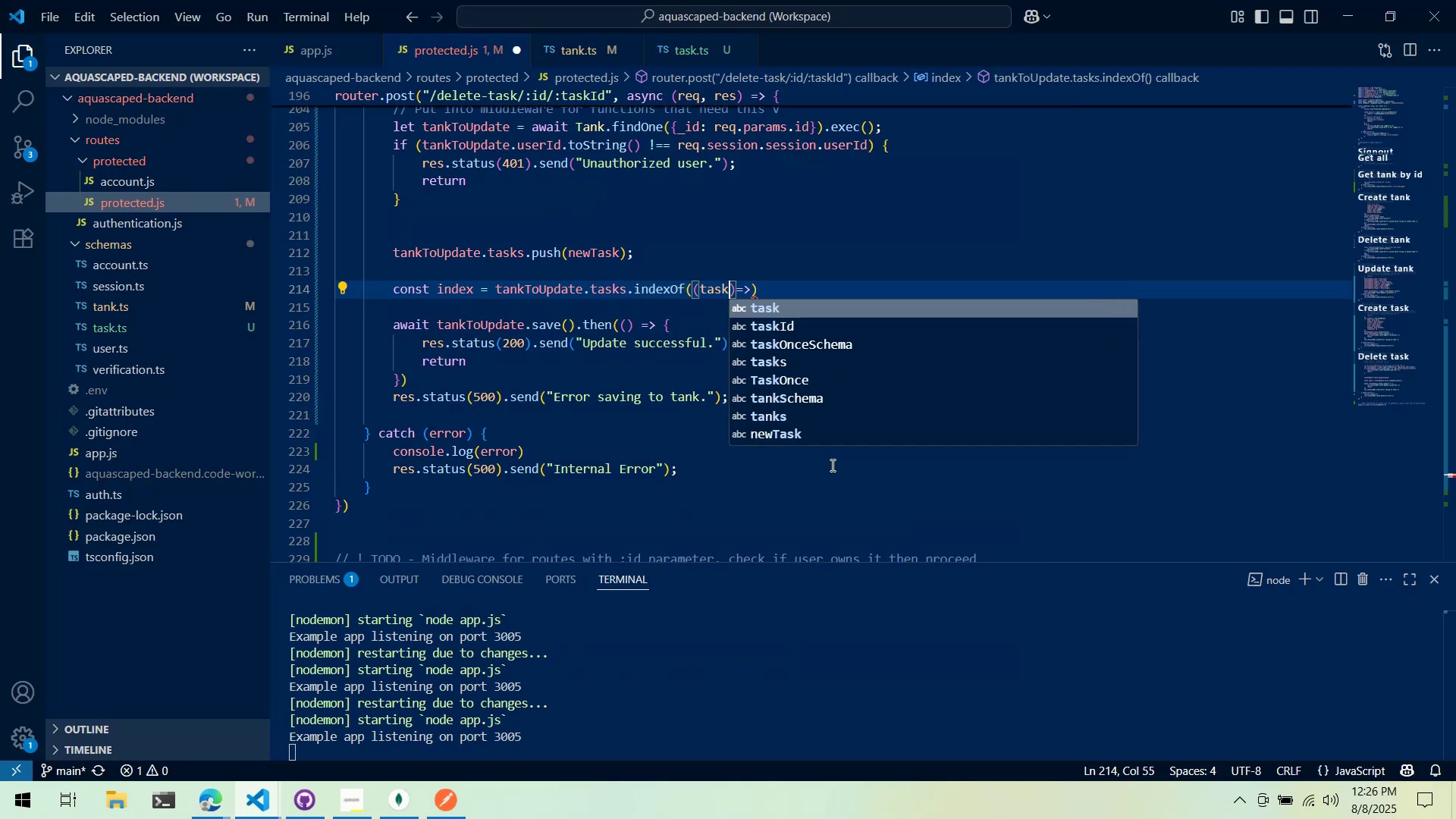 
key(ArrowRight)
 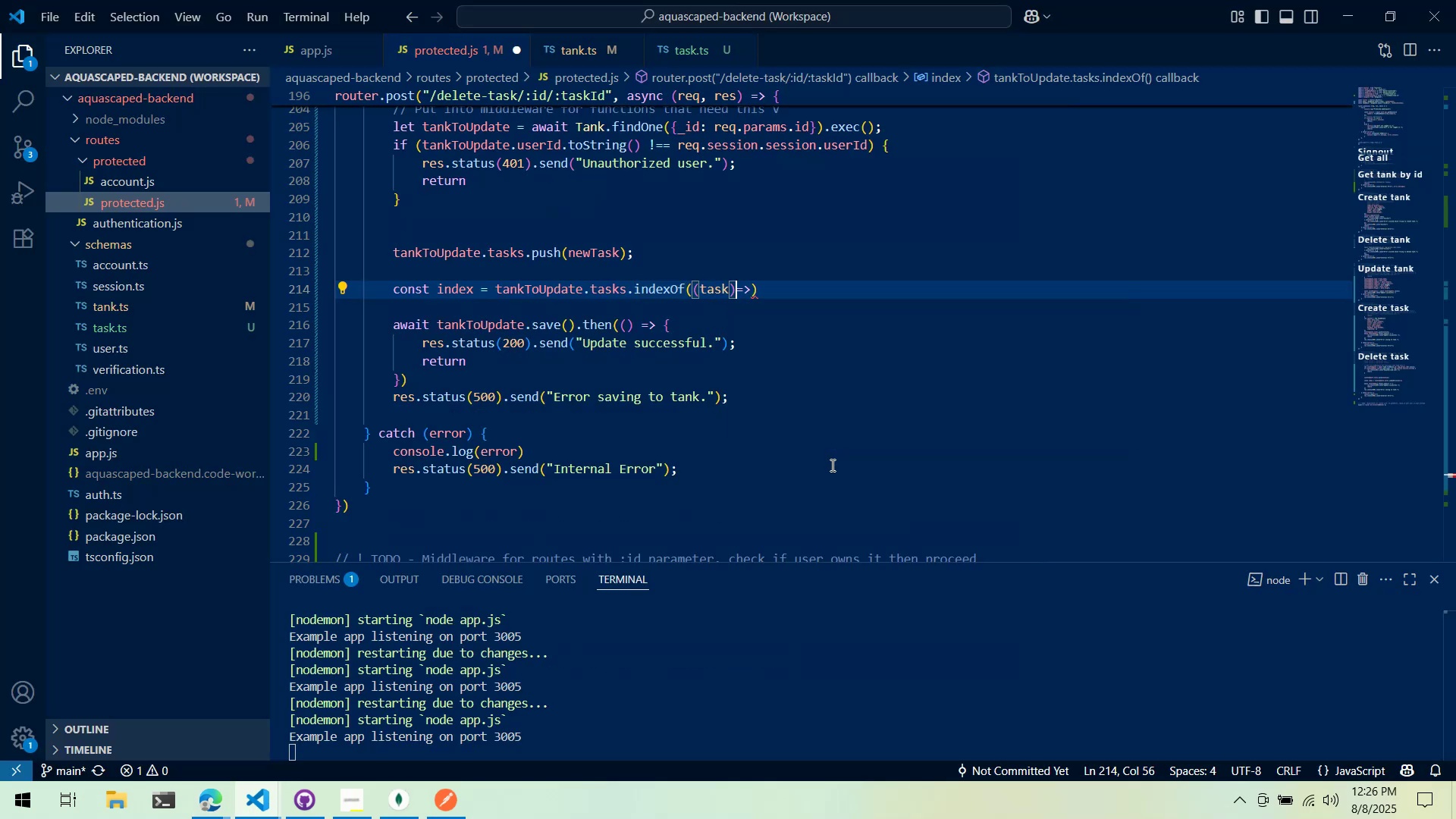 
key(ArrowRight)
 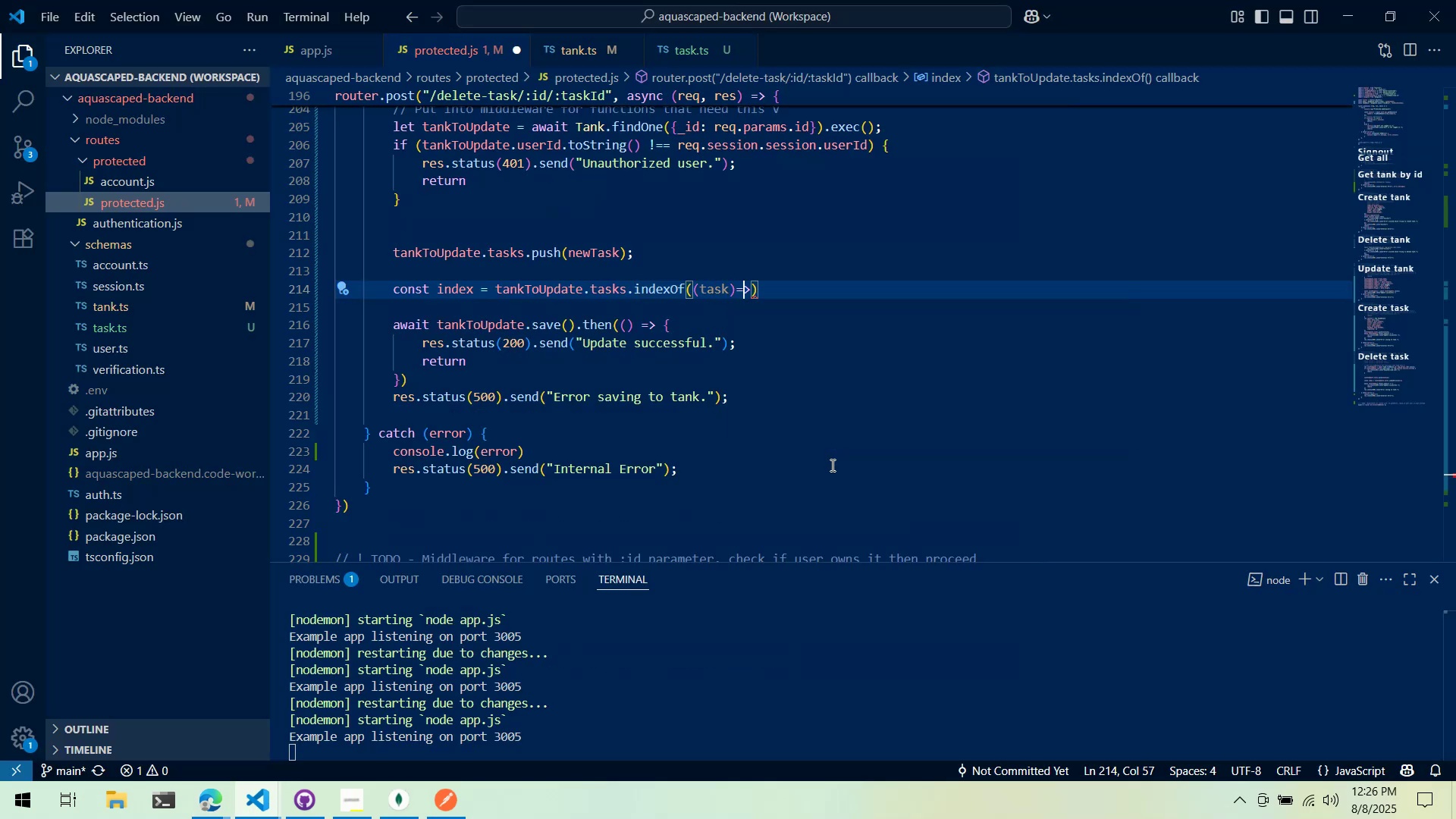 
key(ArrowRight)
 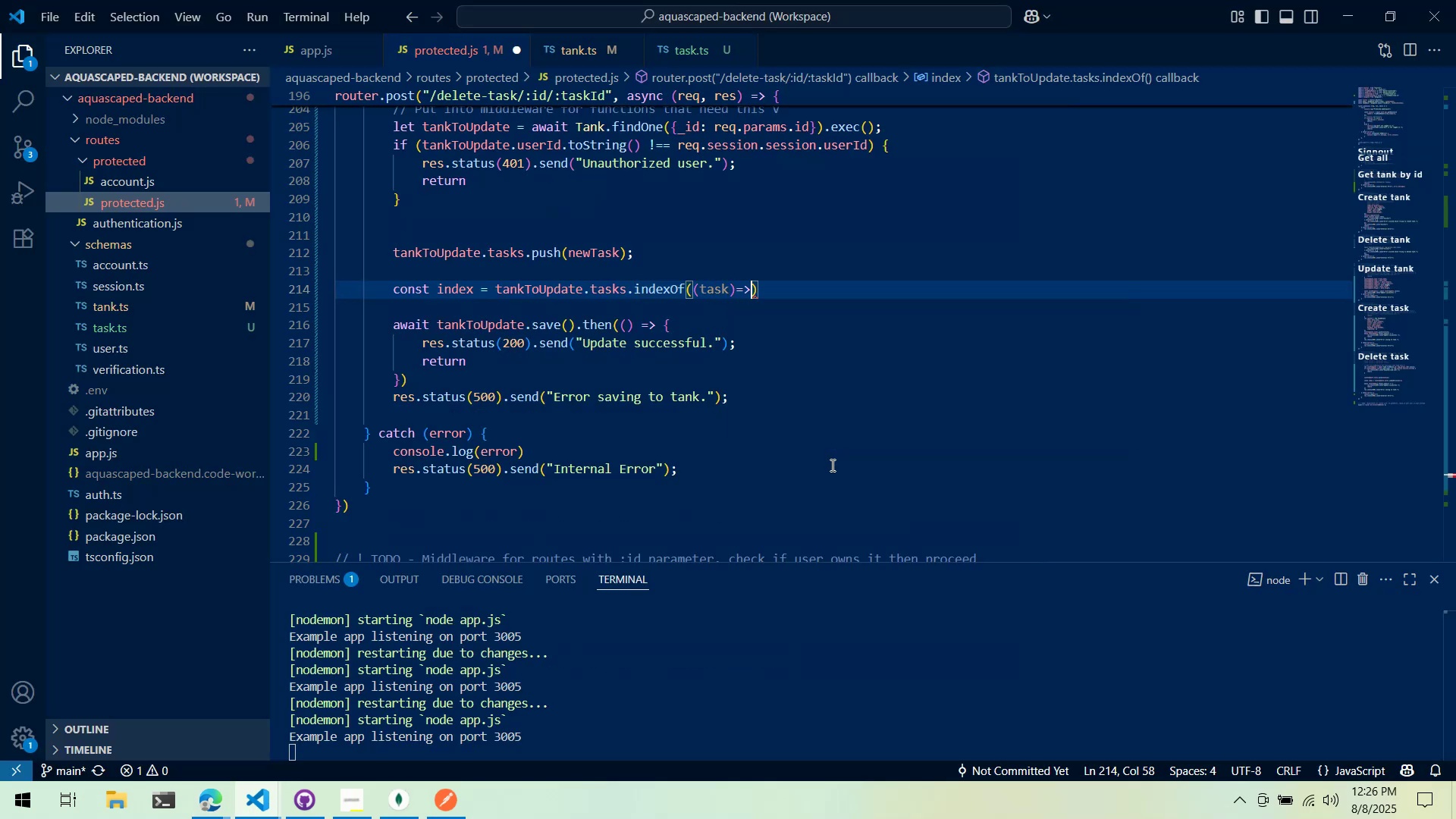 
key(Alt+AltLeft)
 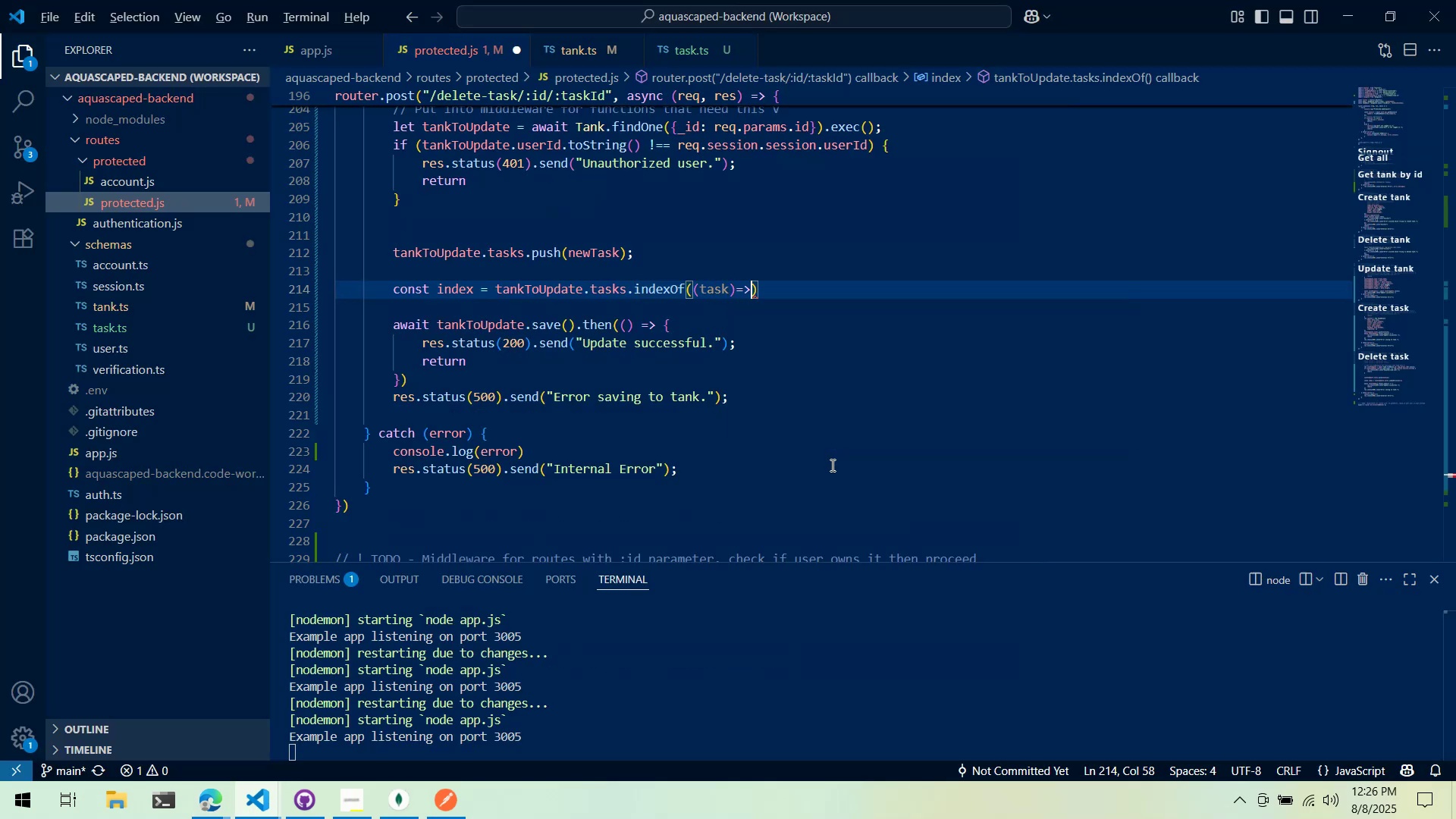 
key(Alt+Tab)
 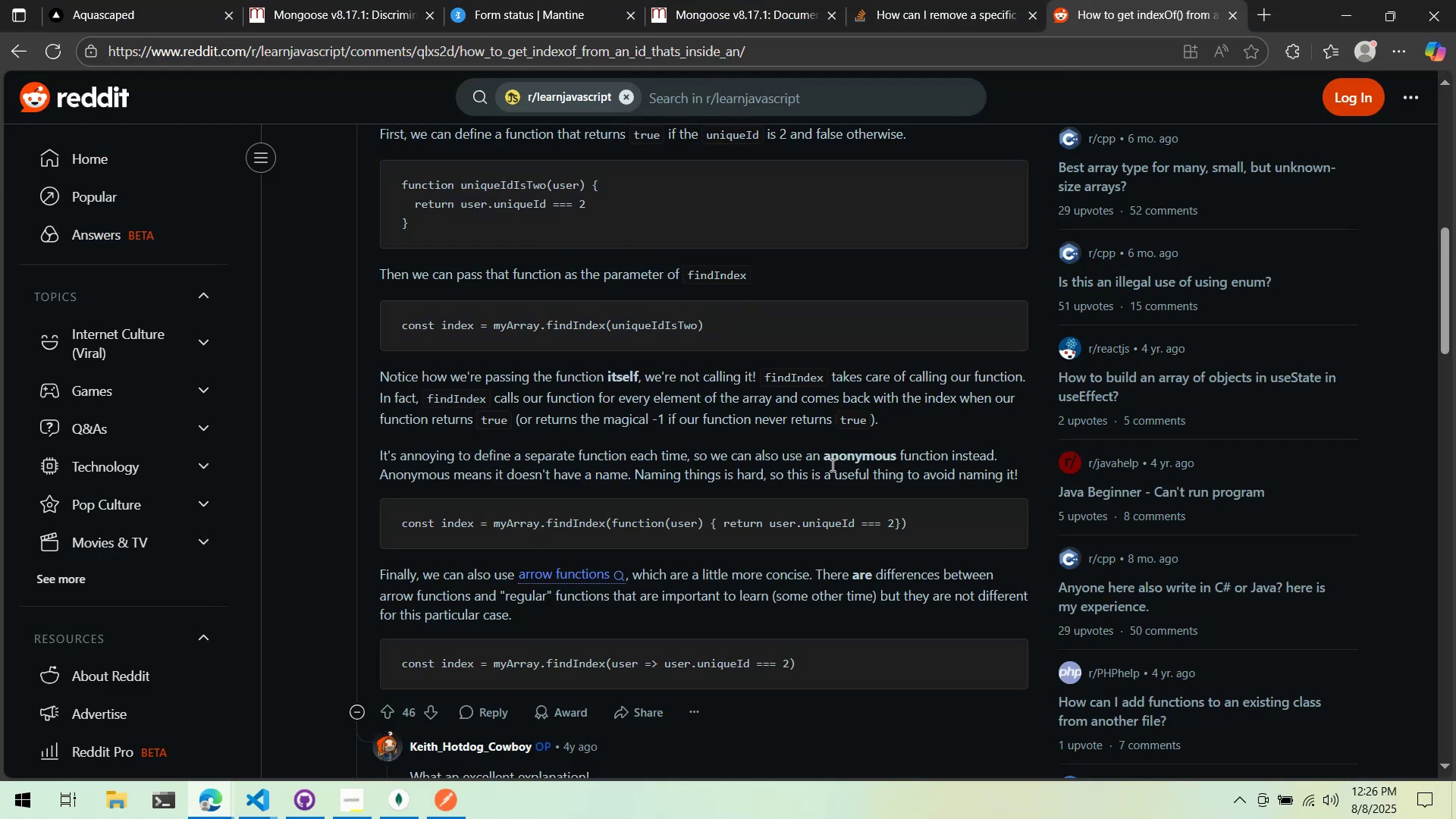 
key(Alt+AltLeft)
 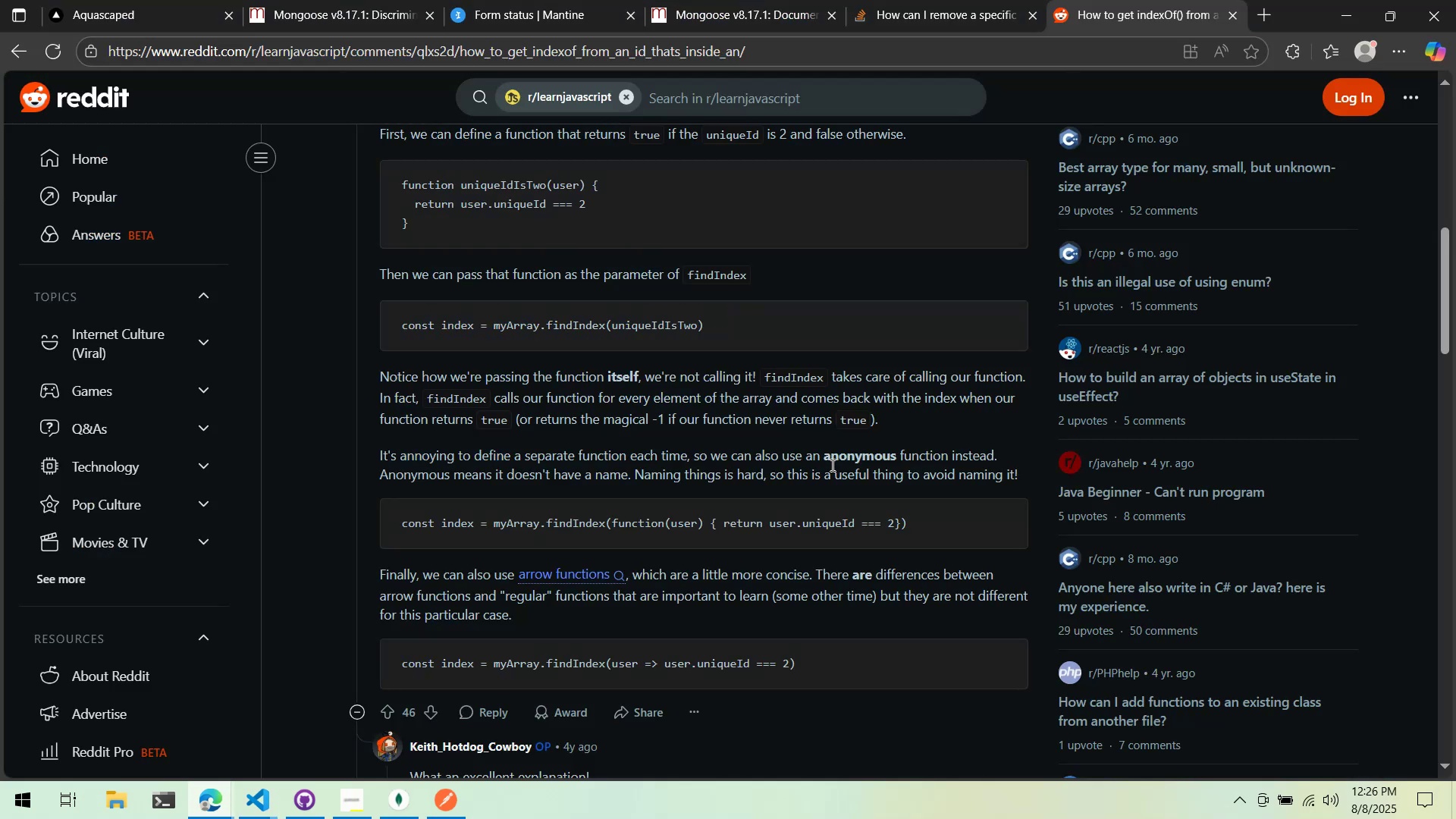 
key(Tab)
type( {return task.)
 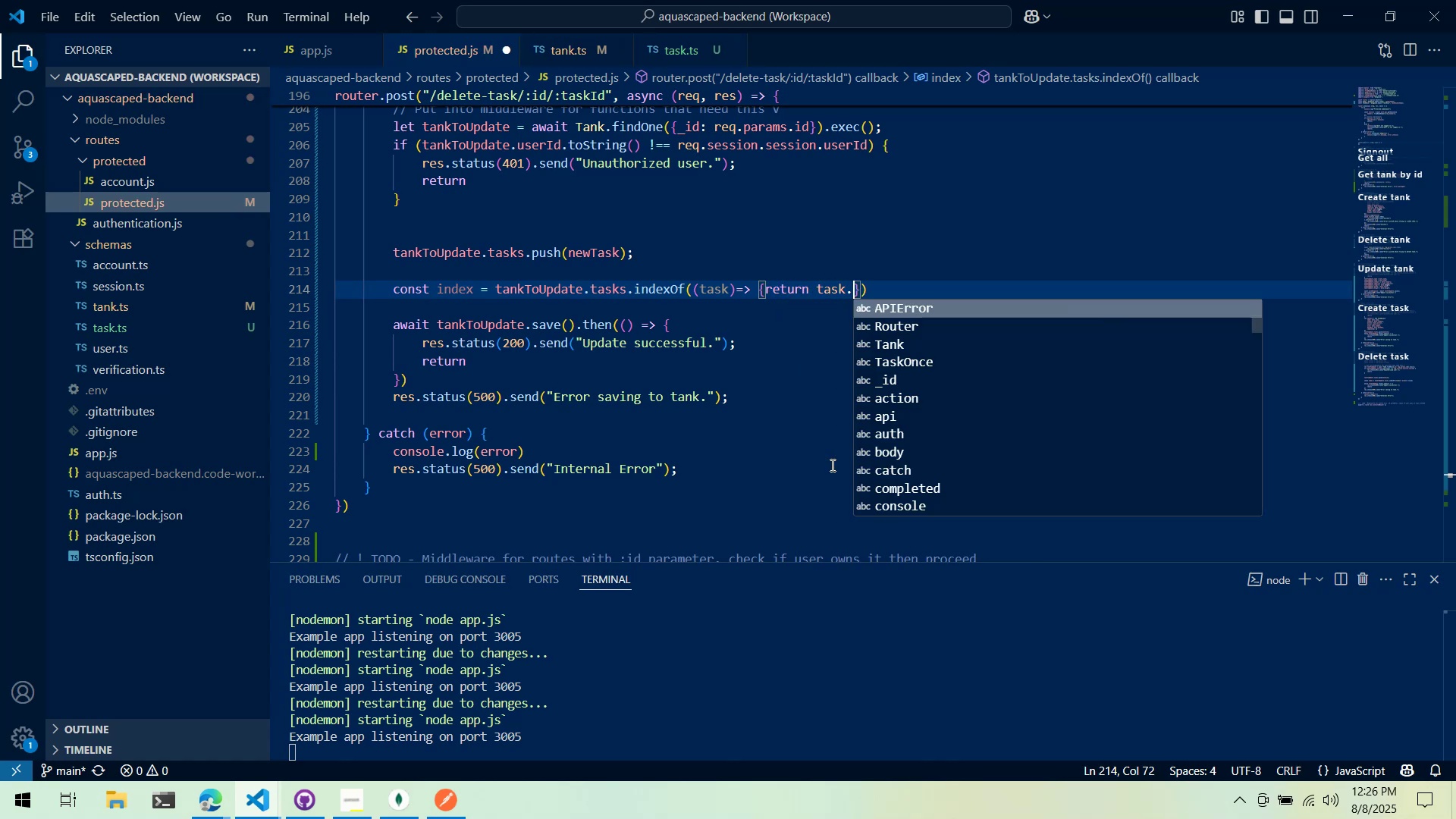 
key(ArrowDown)
 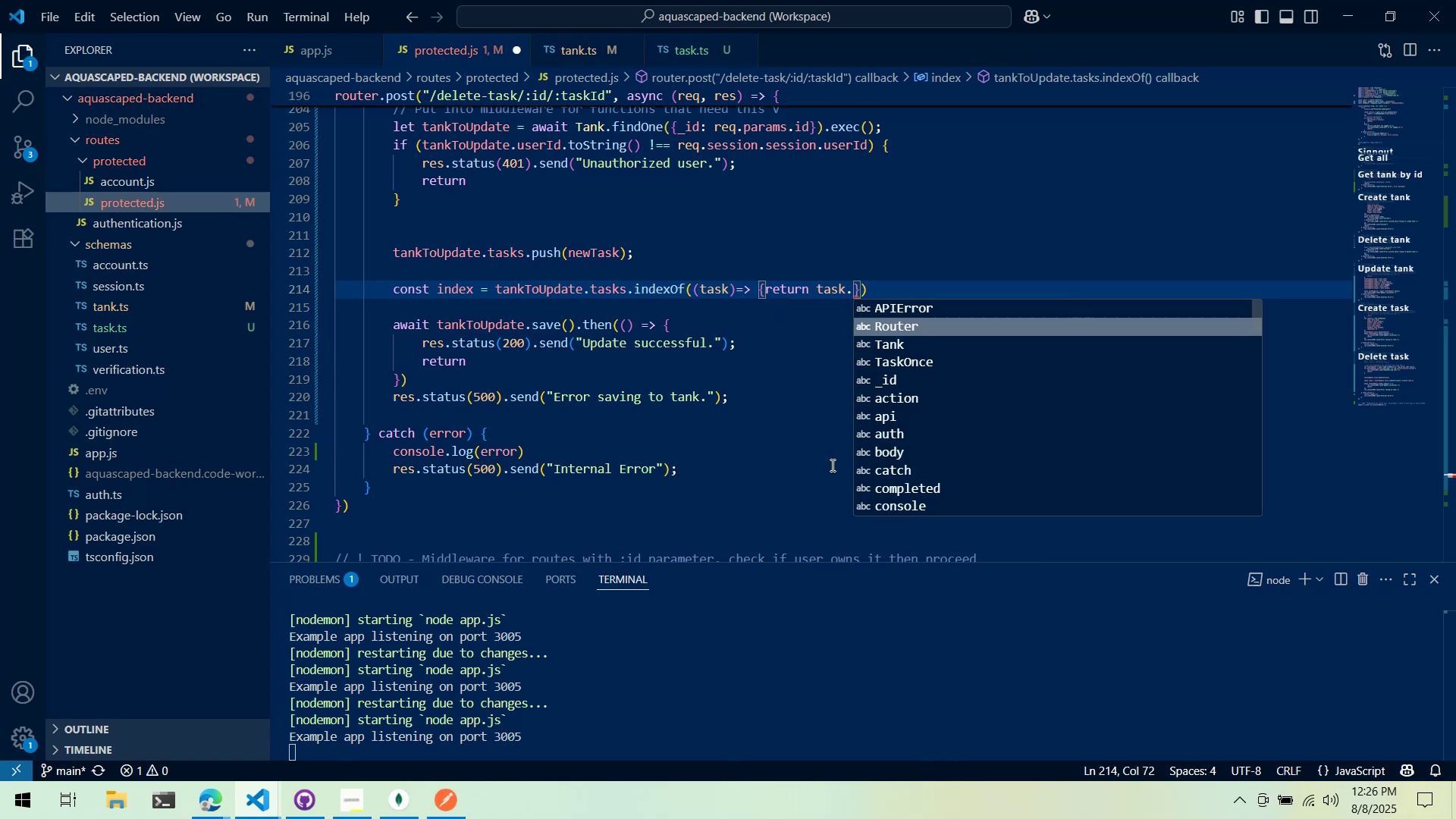 
key(ArrowDown)
 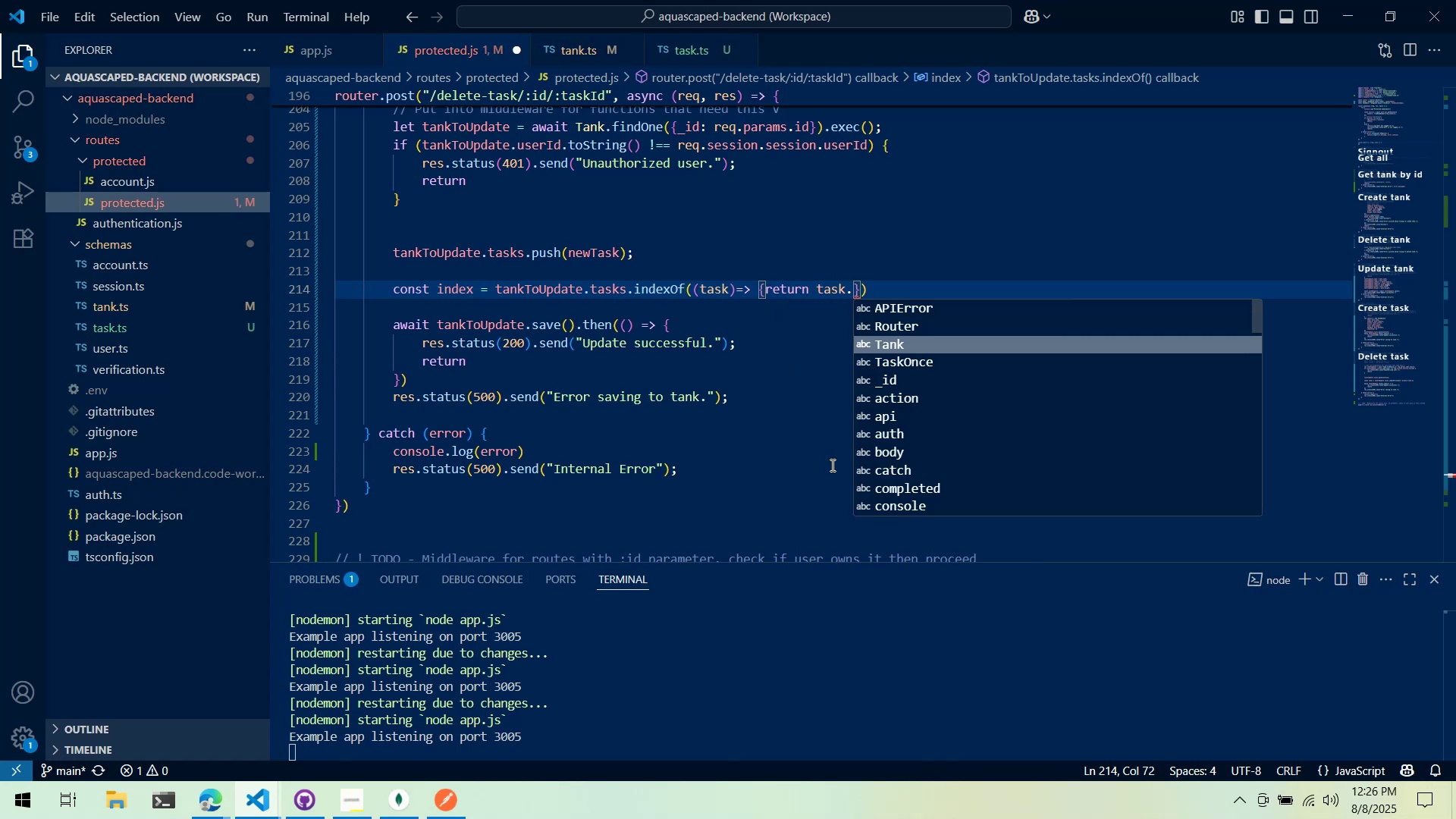 
key(ArrowDown)
 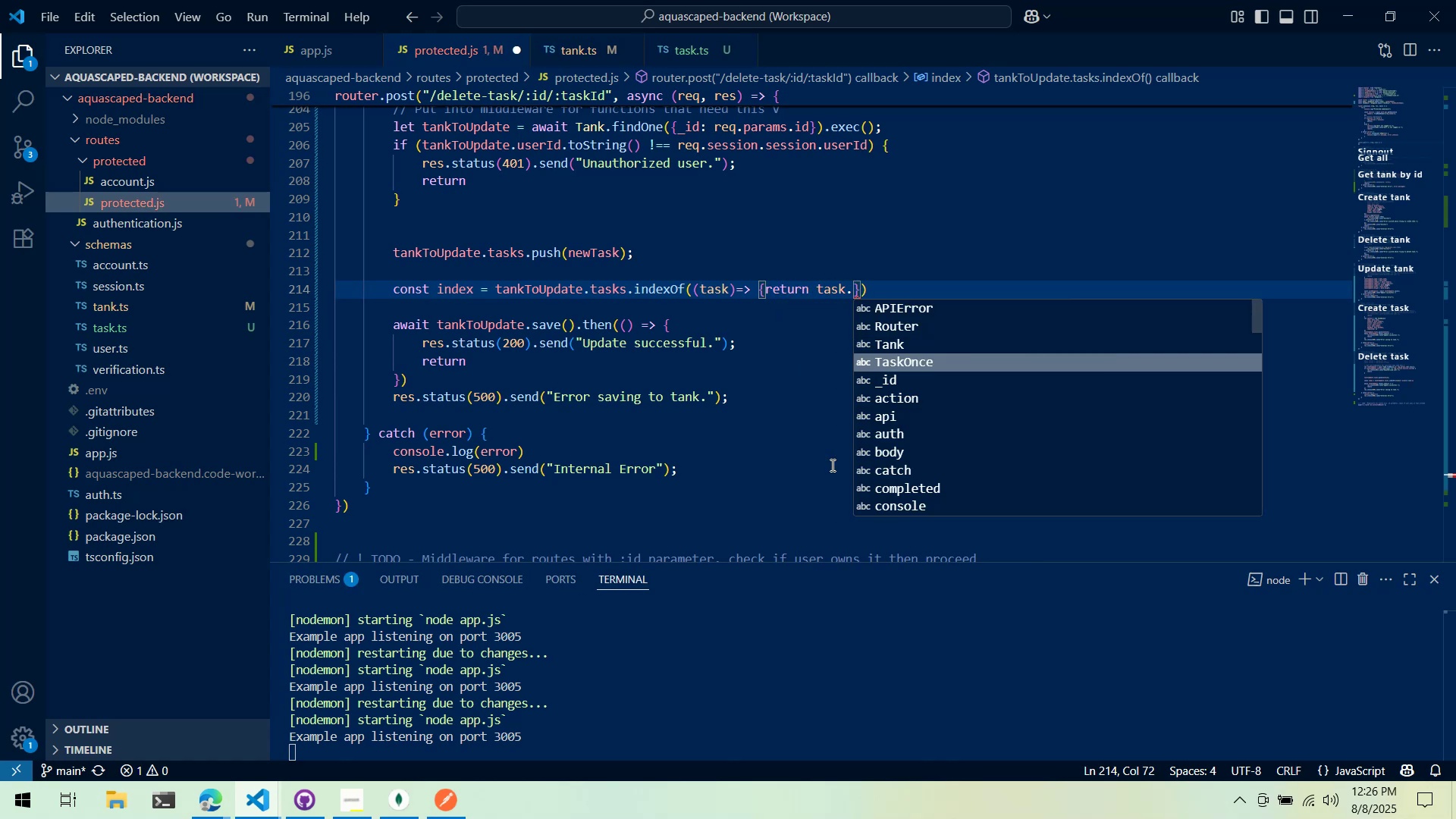 
key(ArrowDown)
 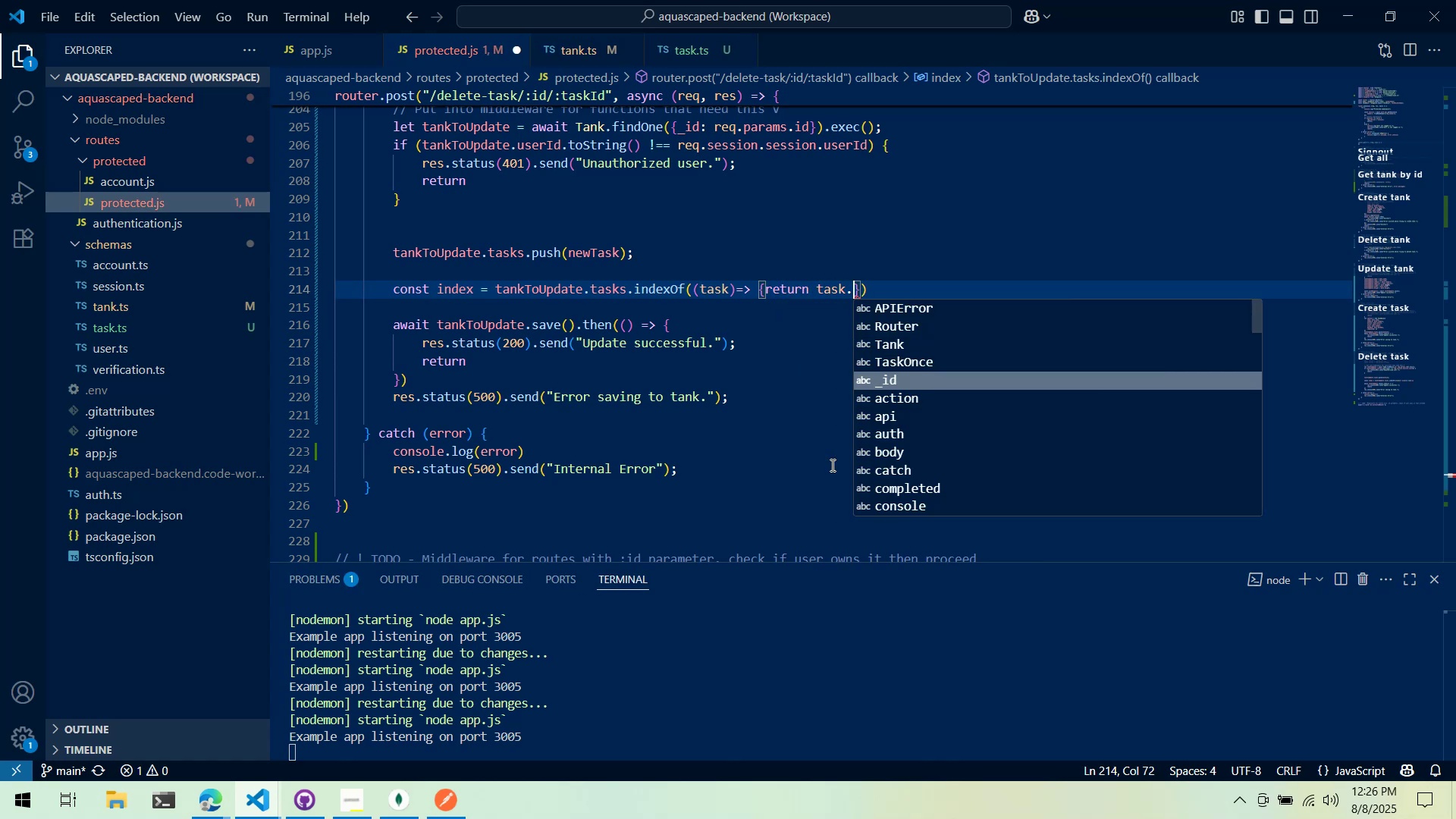 
key(Enter)
 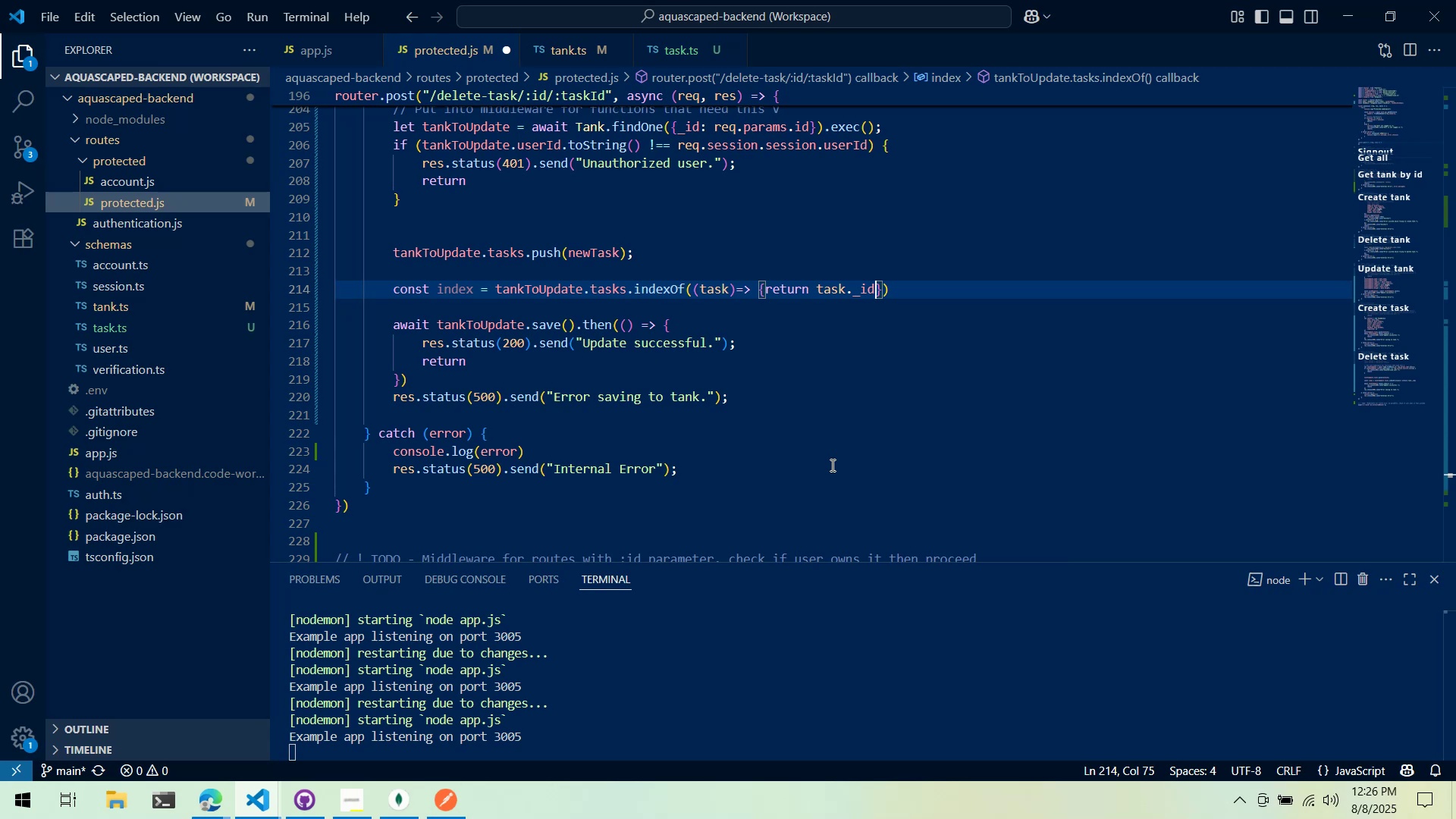 
wait(33.12)
 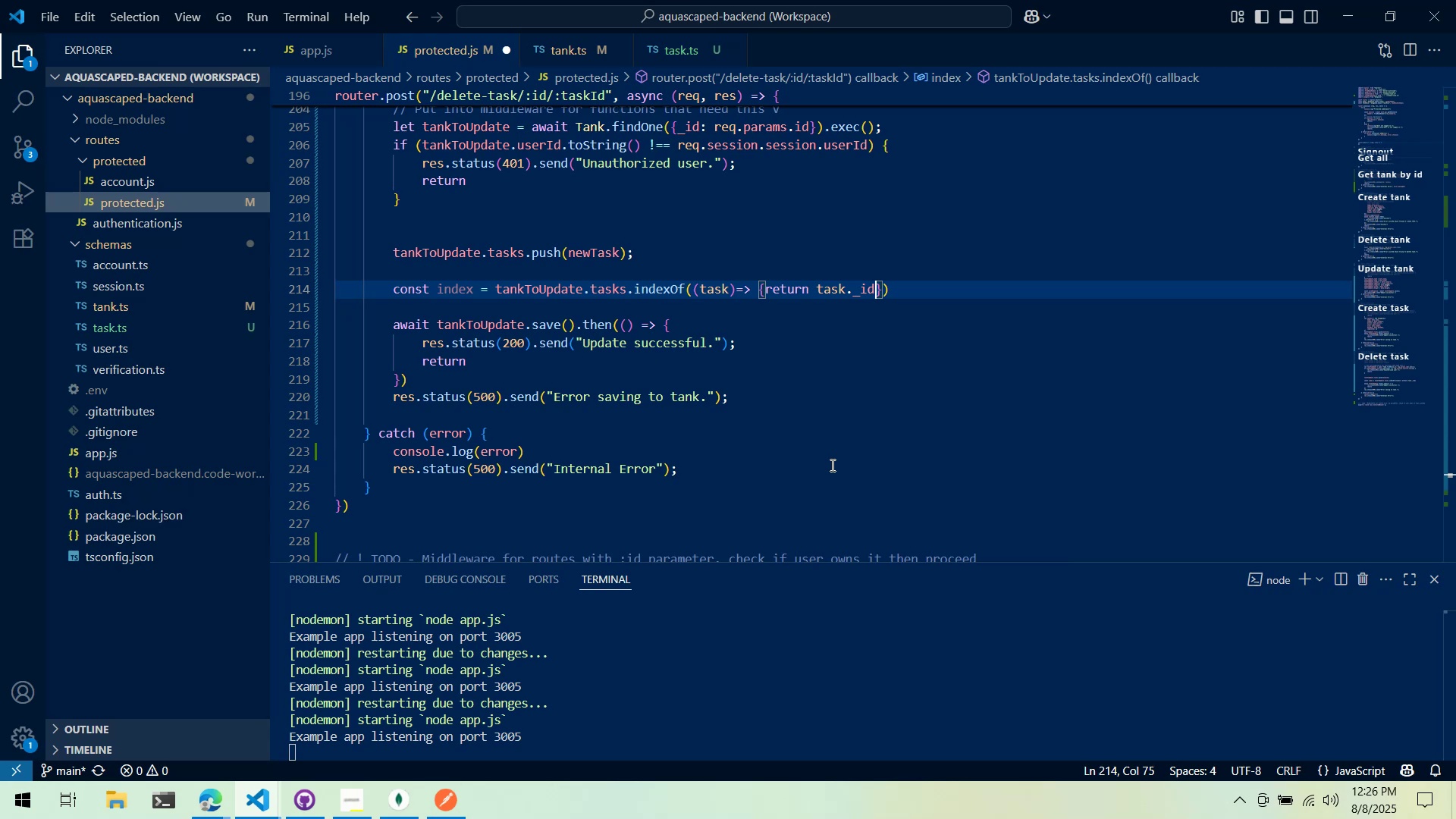 
left_click([899, 283])
 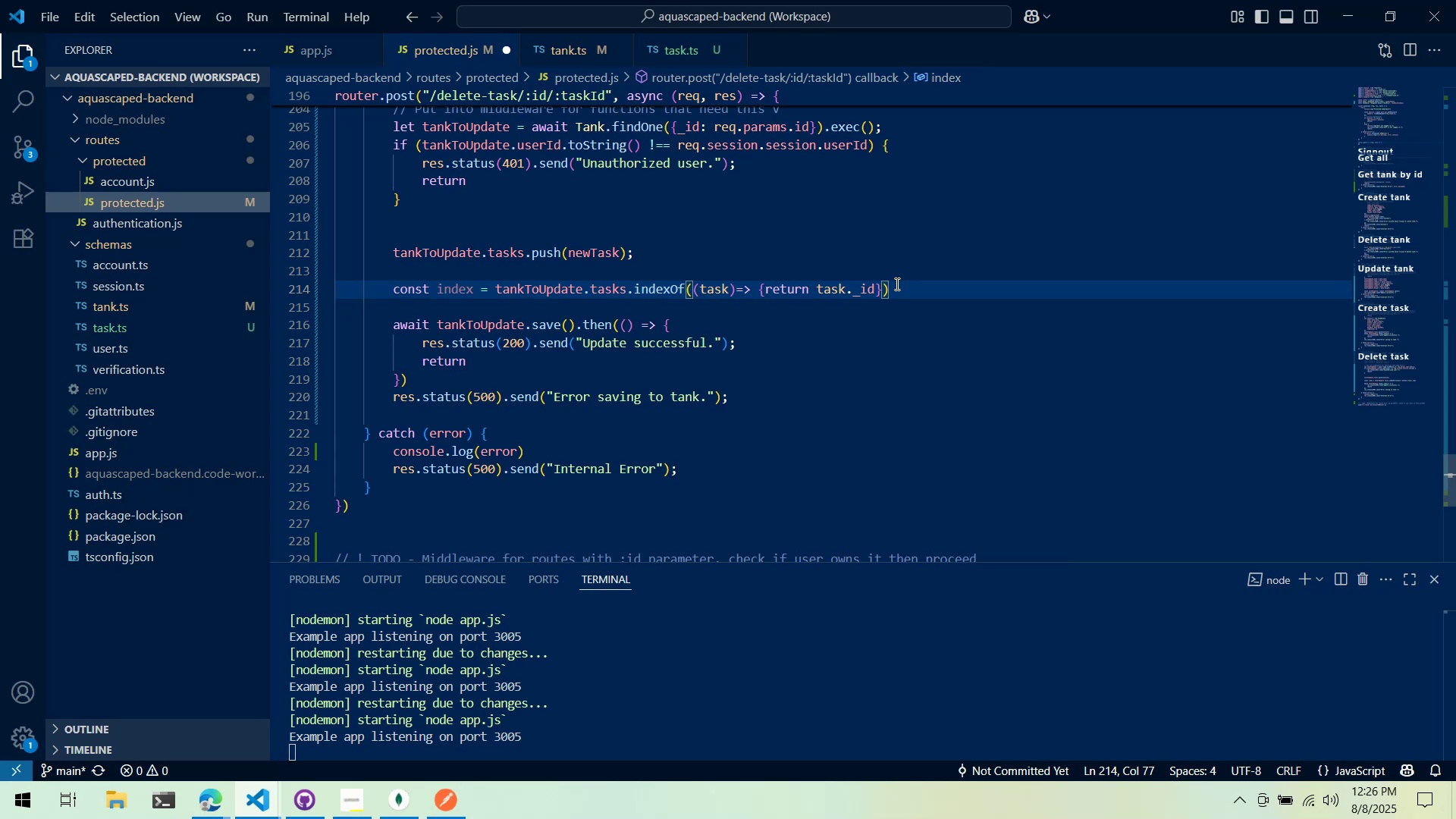 
key(Semicolon)
 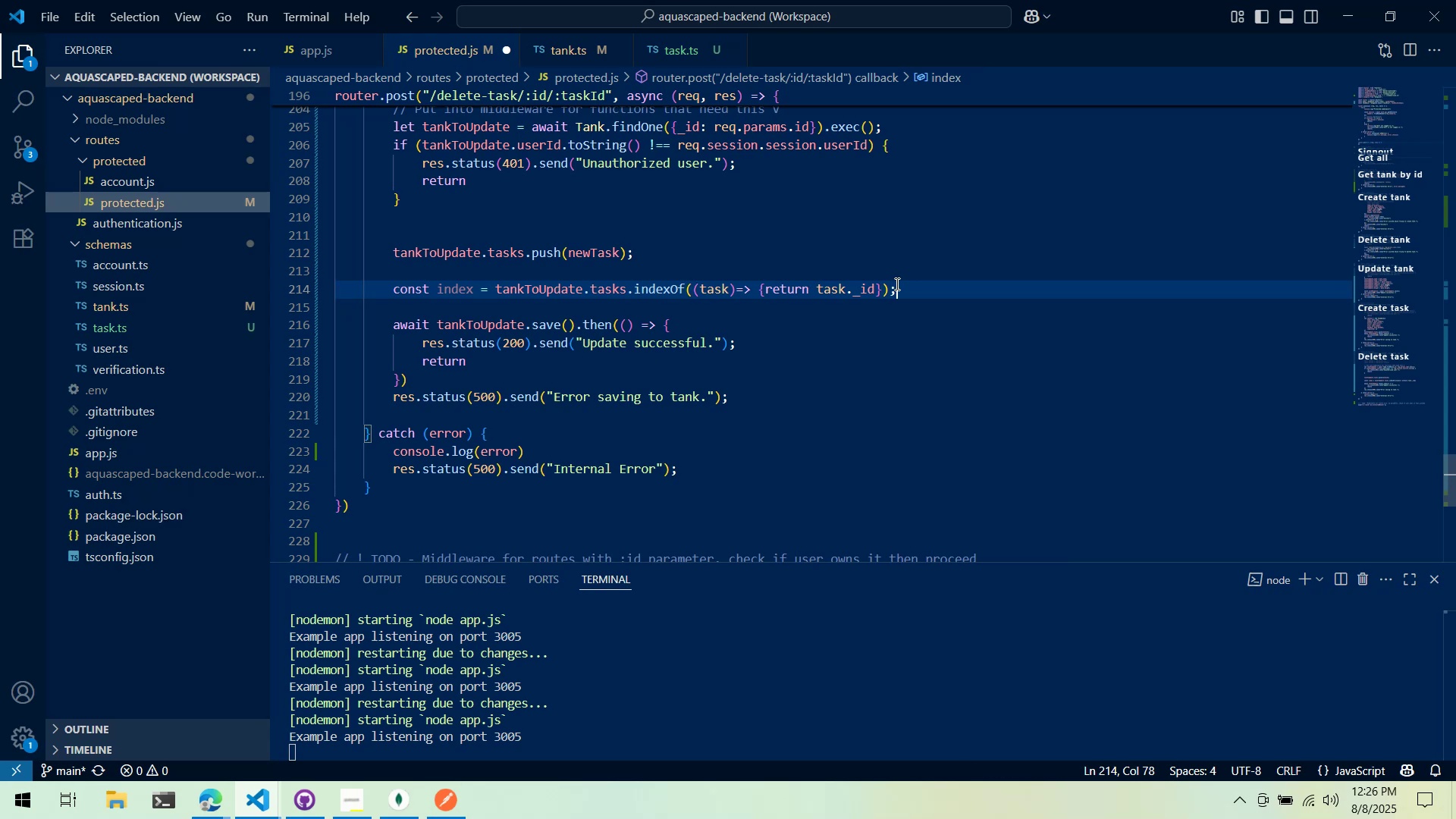 
key(Enter)
 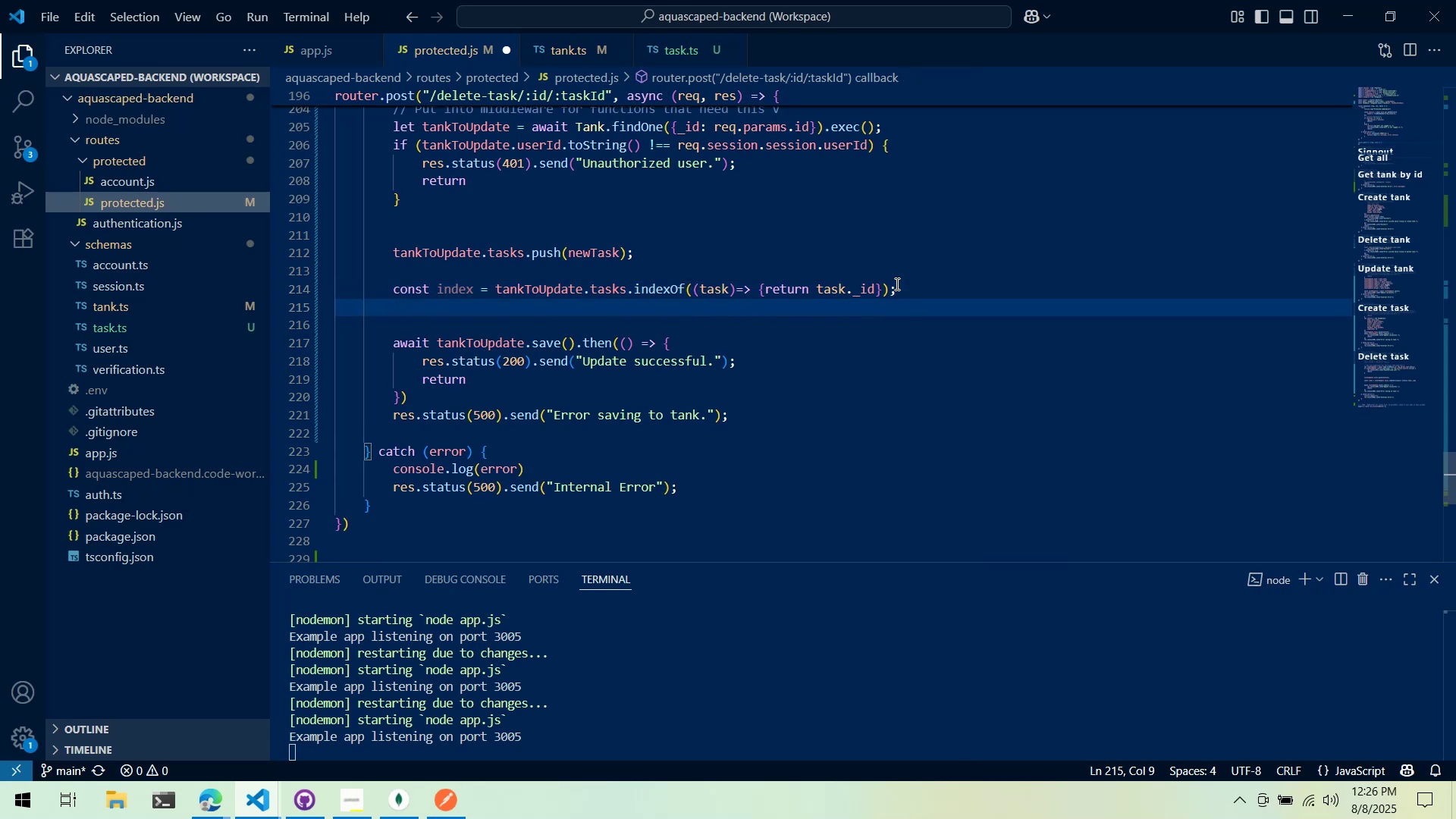 
key(Enter)
 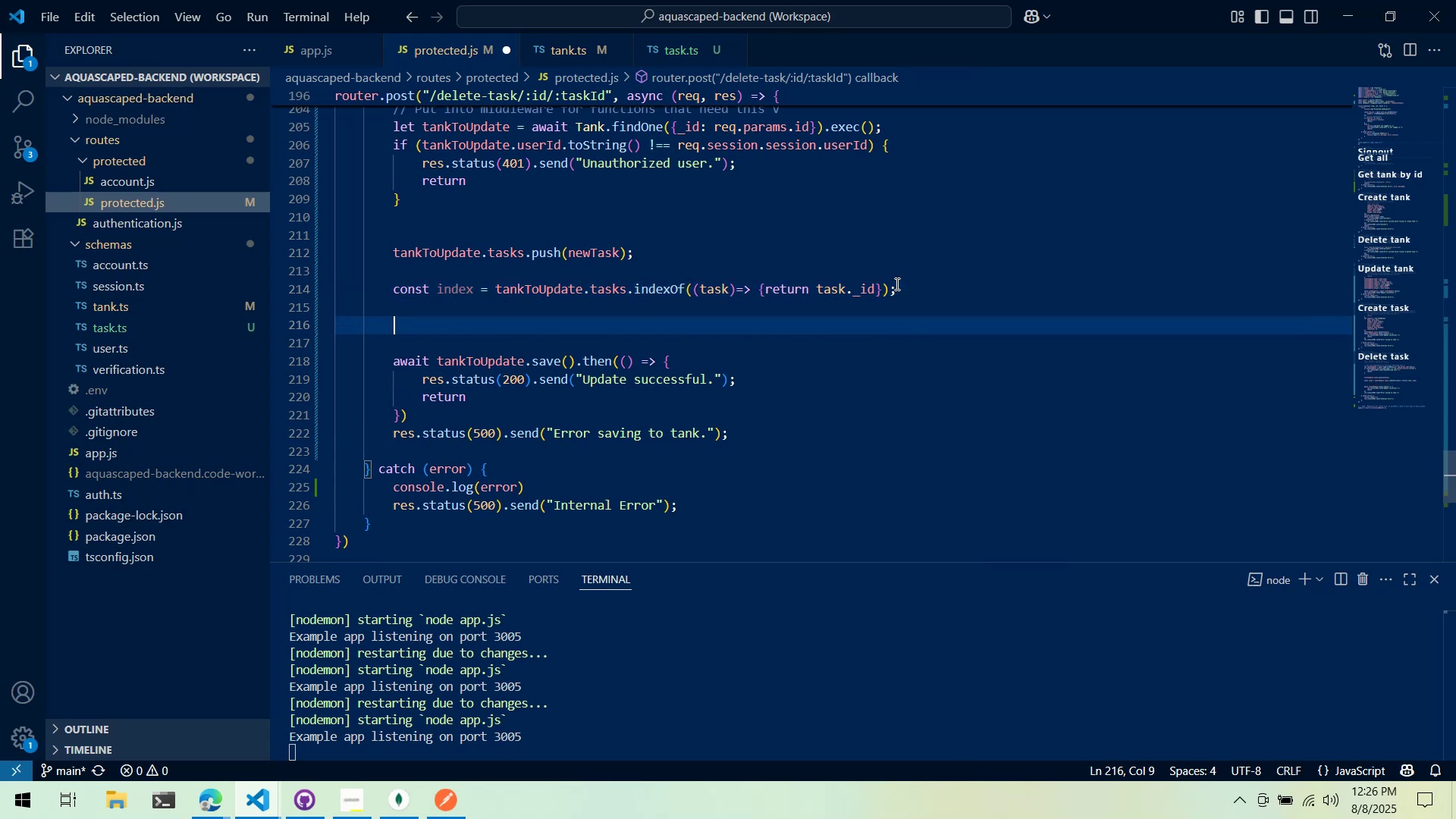 
type(tankToUpdate.splice()
 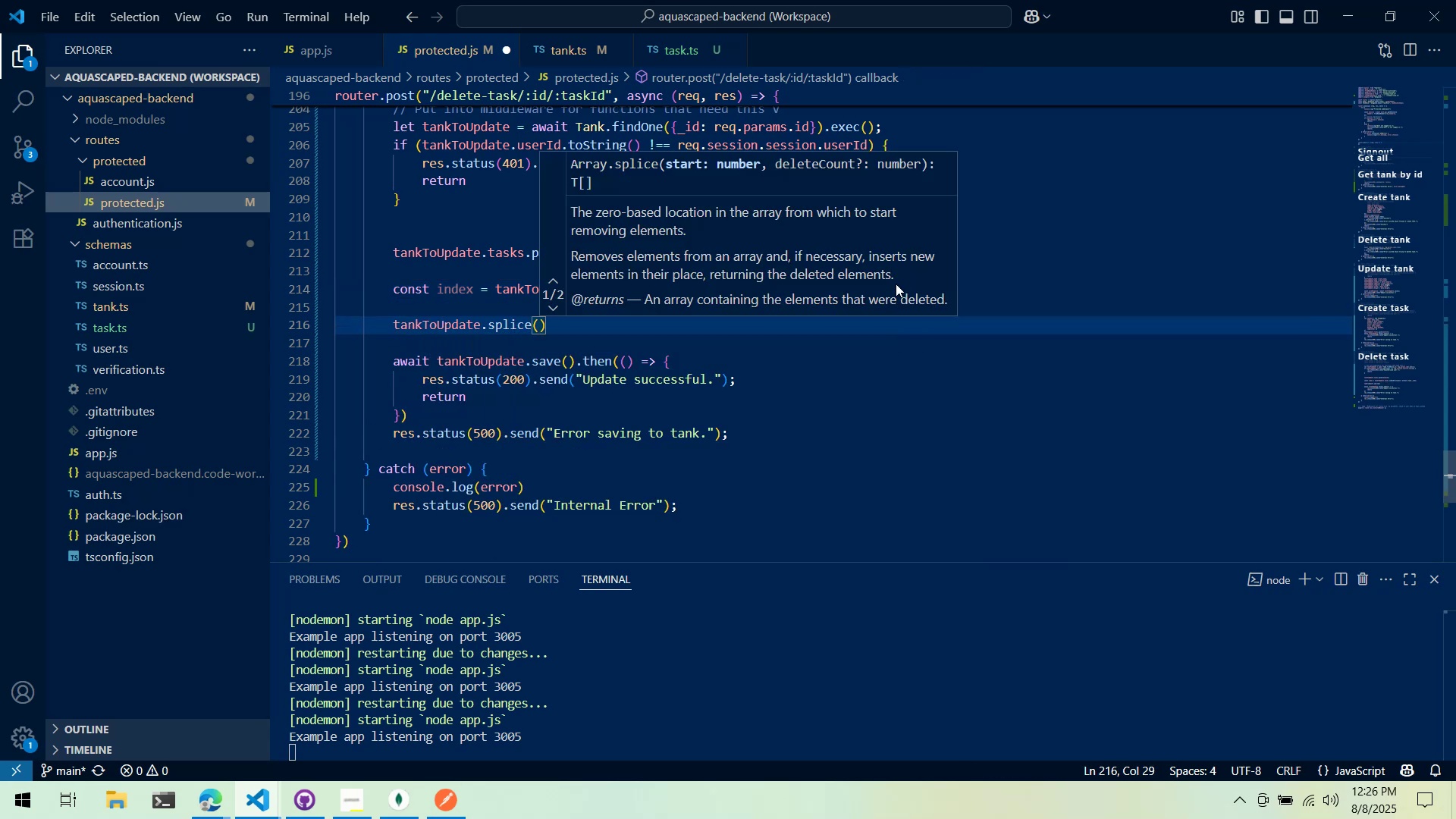 
type(index, 1)
 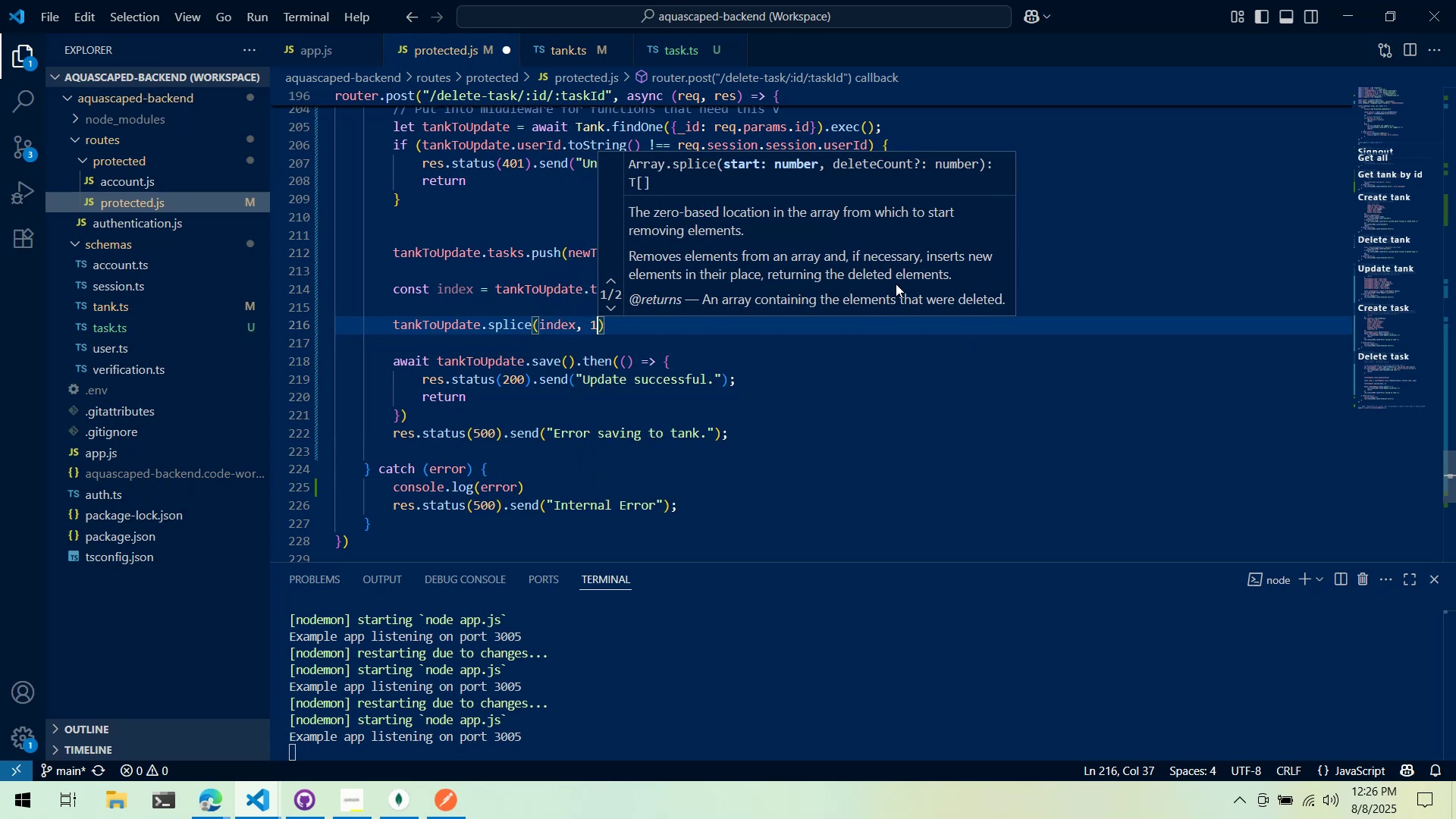 
key(ArrowRight)
 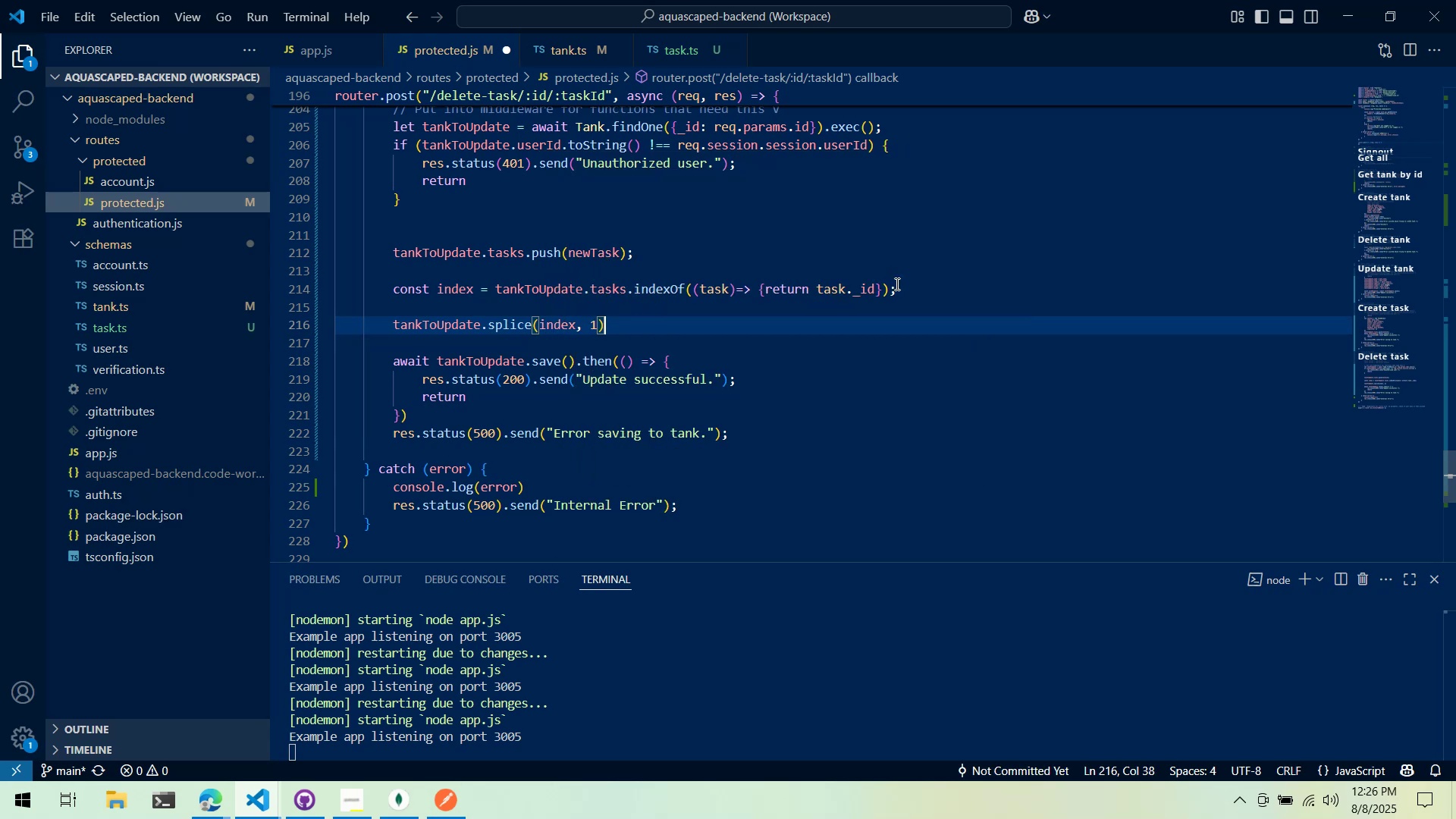 
key(Semicolon)
 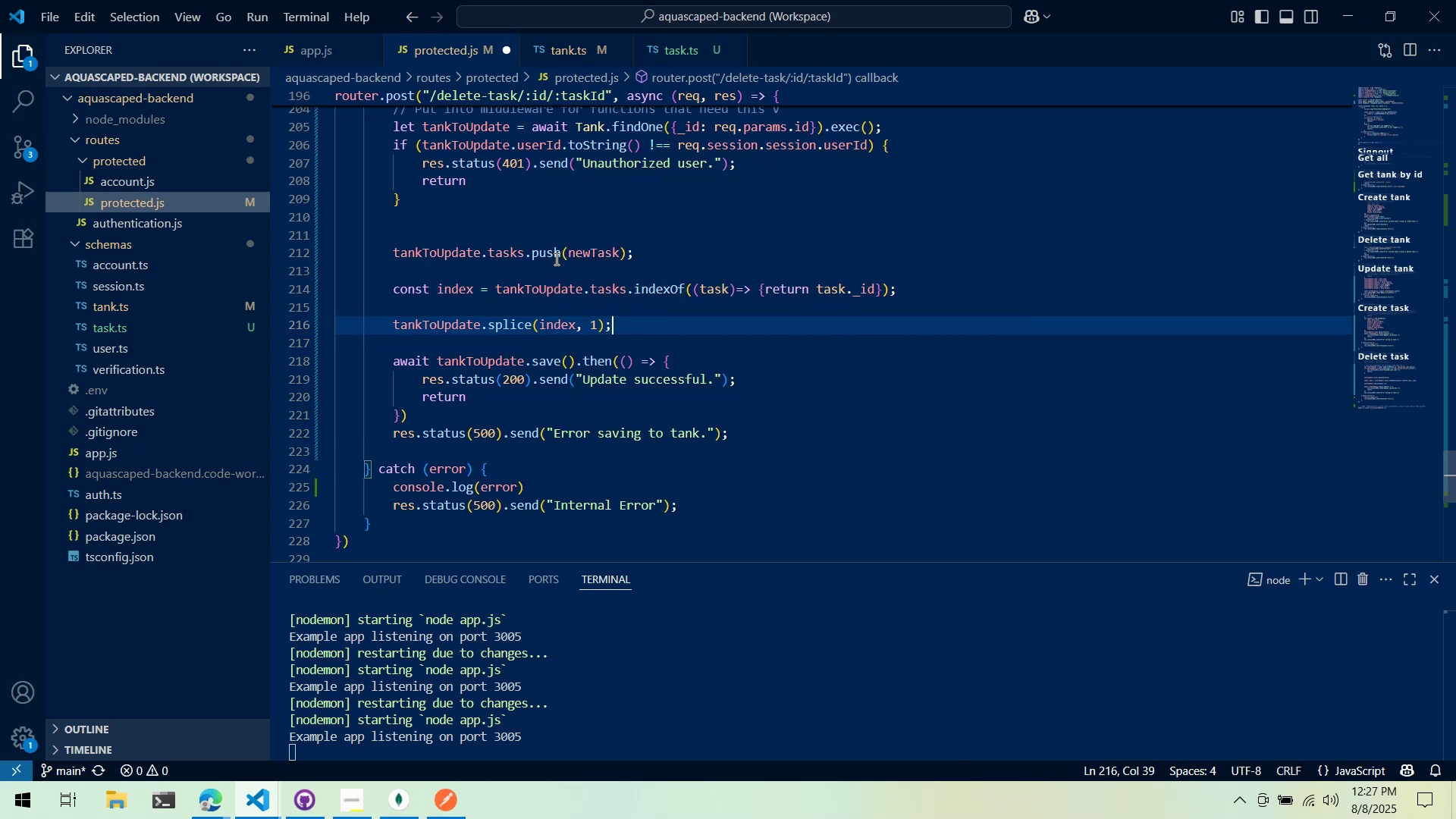 
double_click([610, 270])
 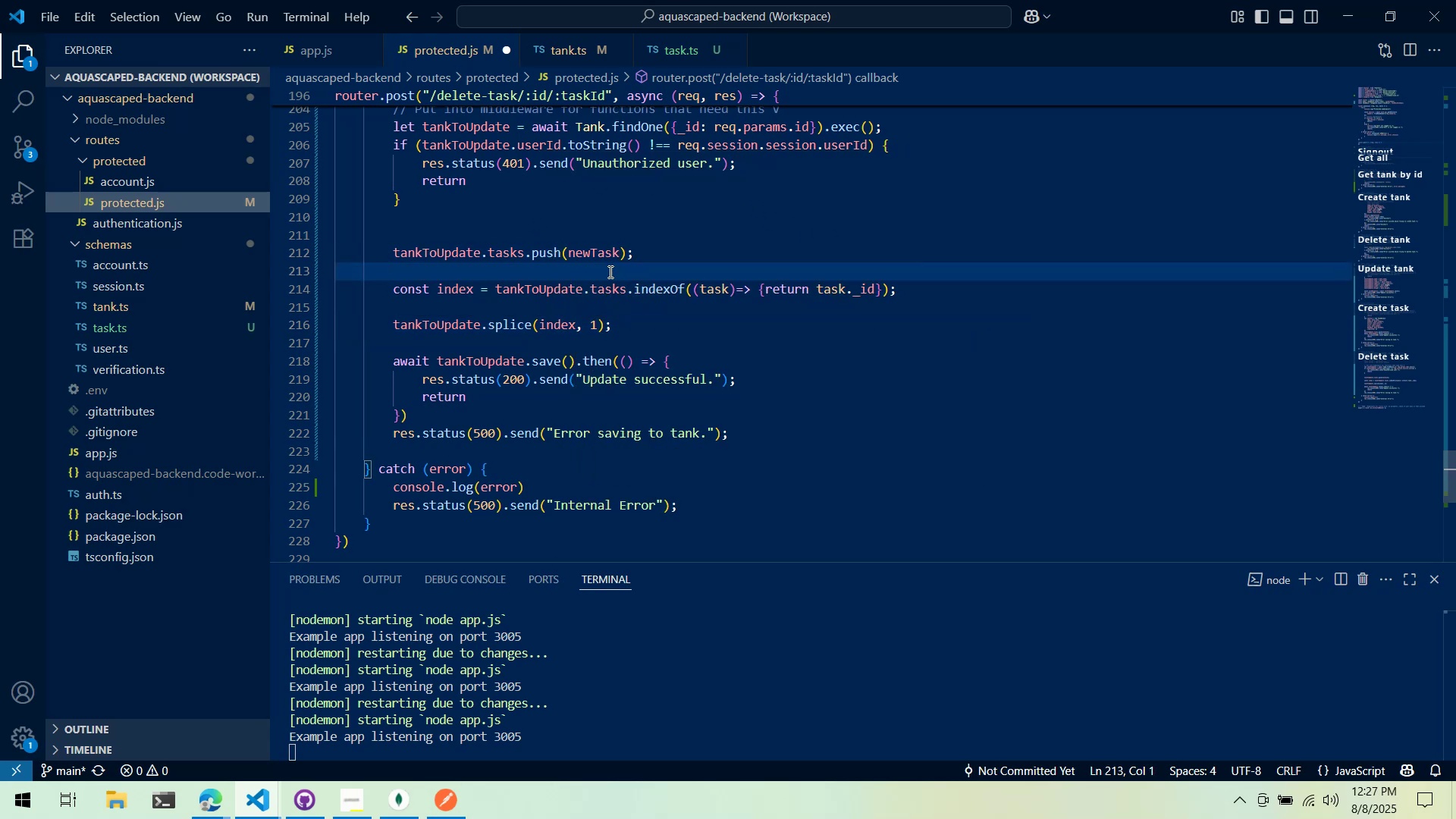 
key(ArrowDown)
 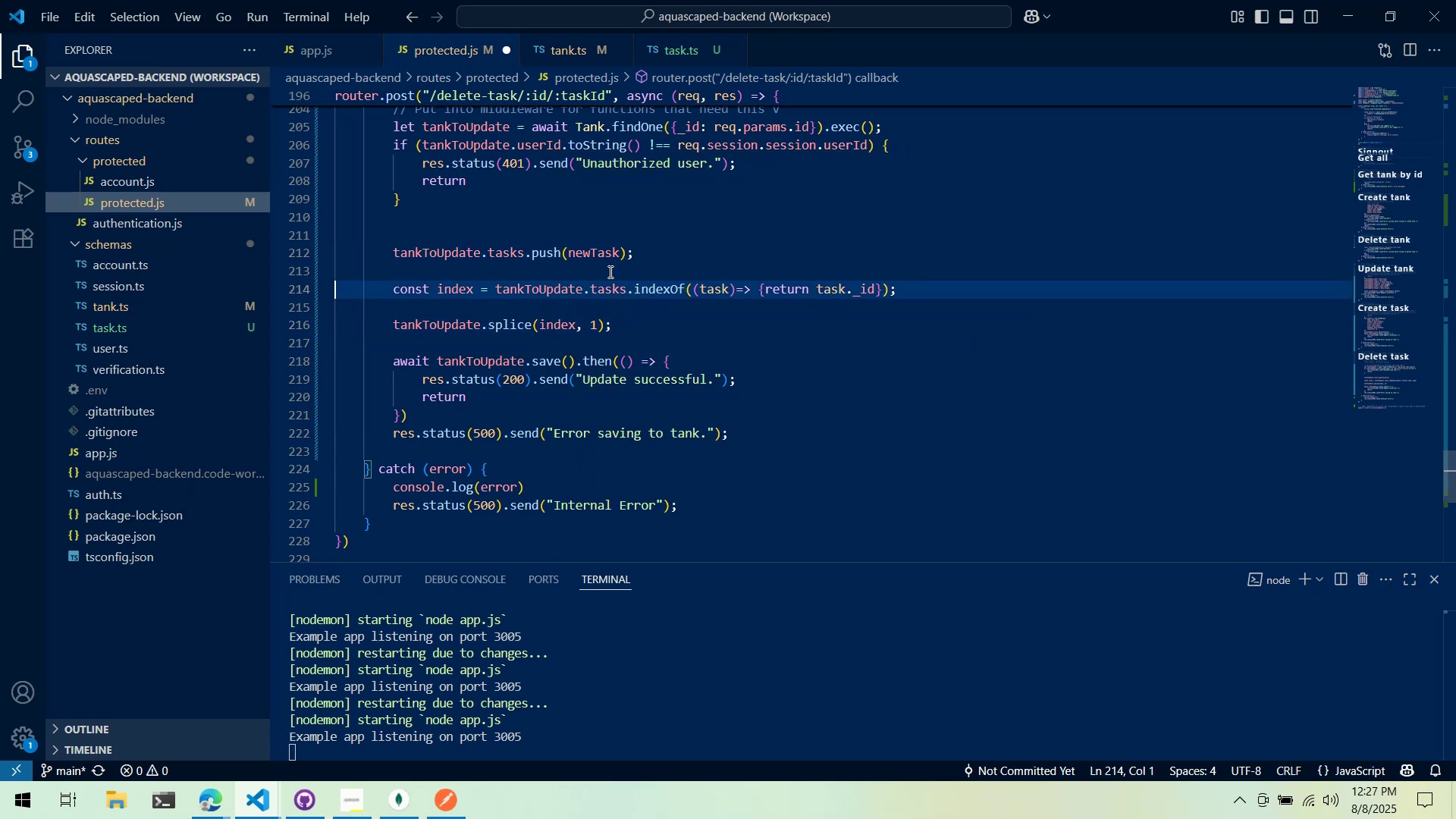 
key(ArrowDown)
 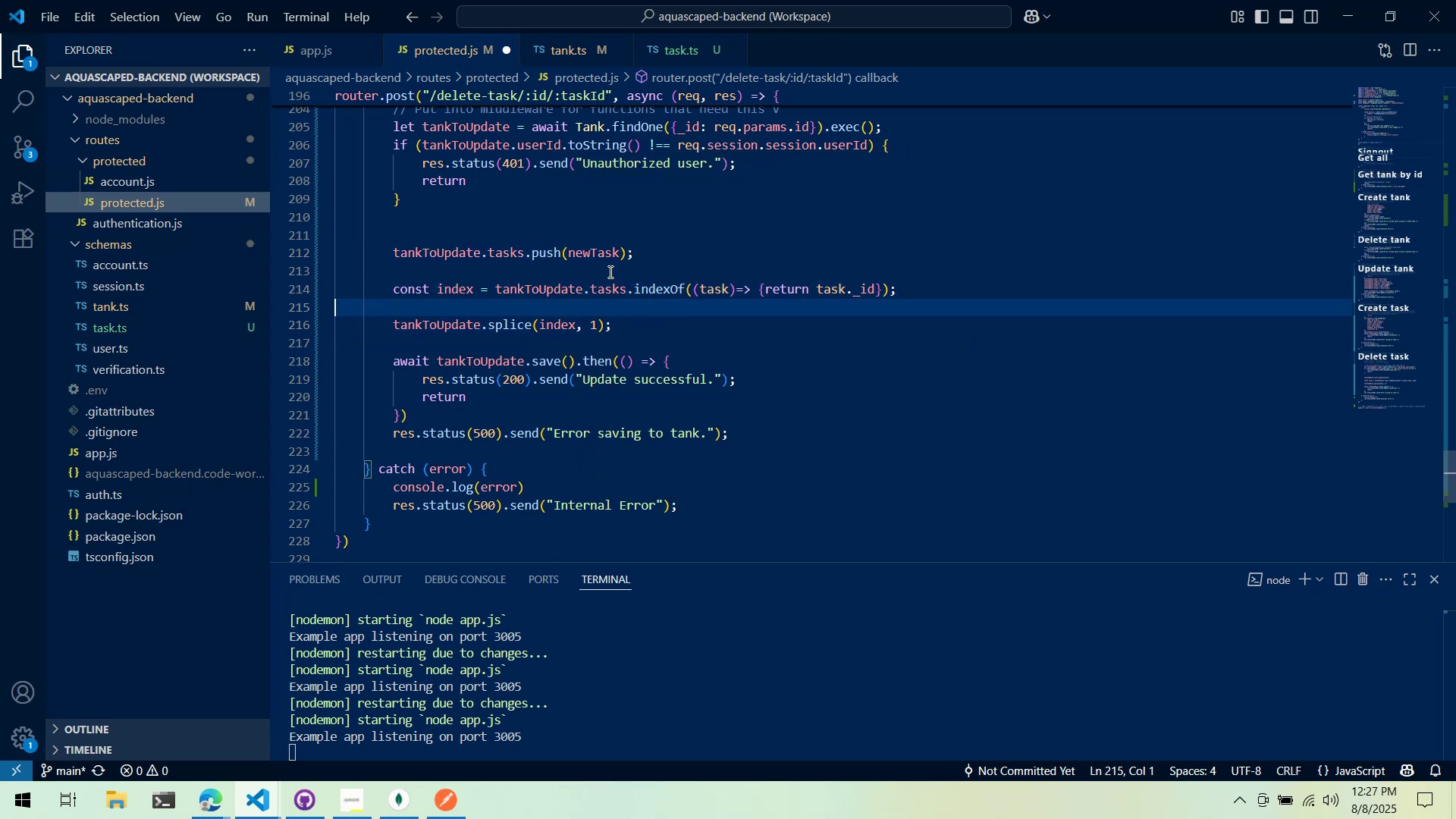 
key(Tab)
 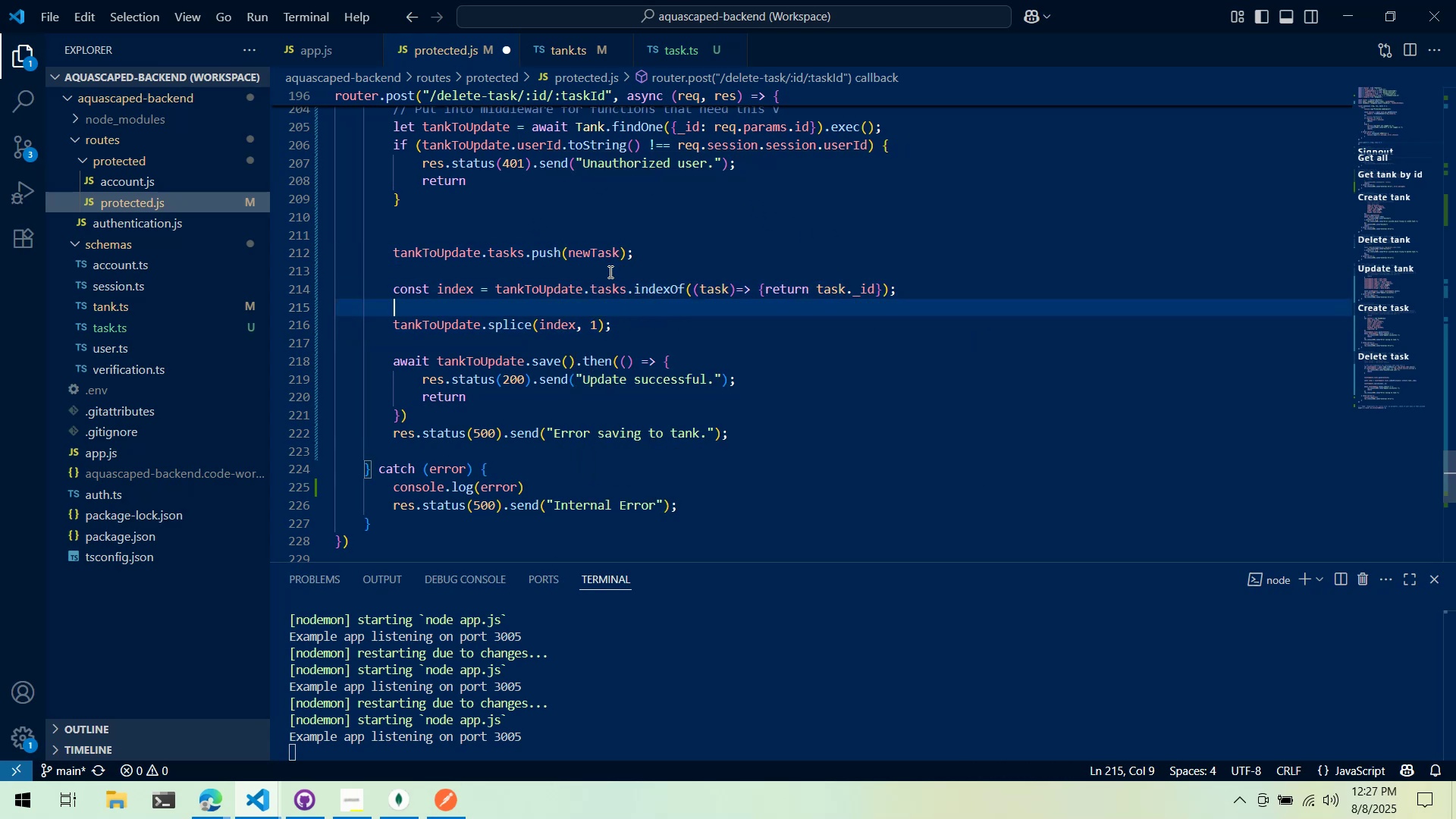 
key(Enter)
 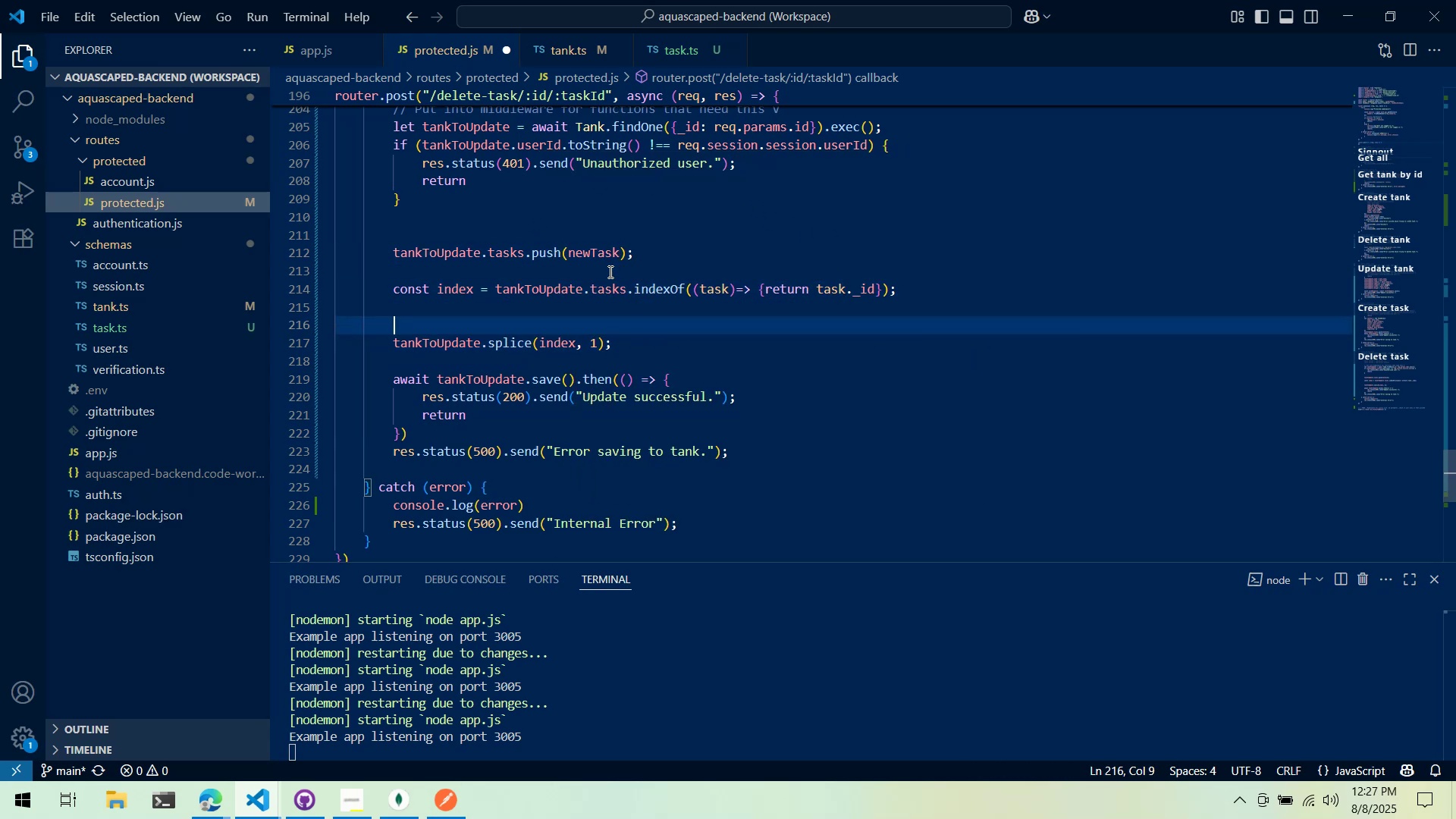 
type(if (i)
key(Backspace)
key(Backspace)
type((index !=)
key(Backspace)
key(Backspace)
type(> 0)
 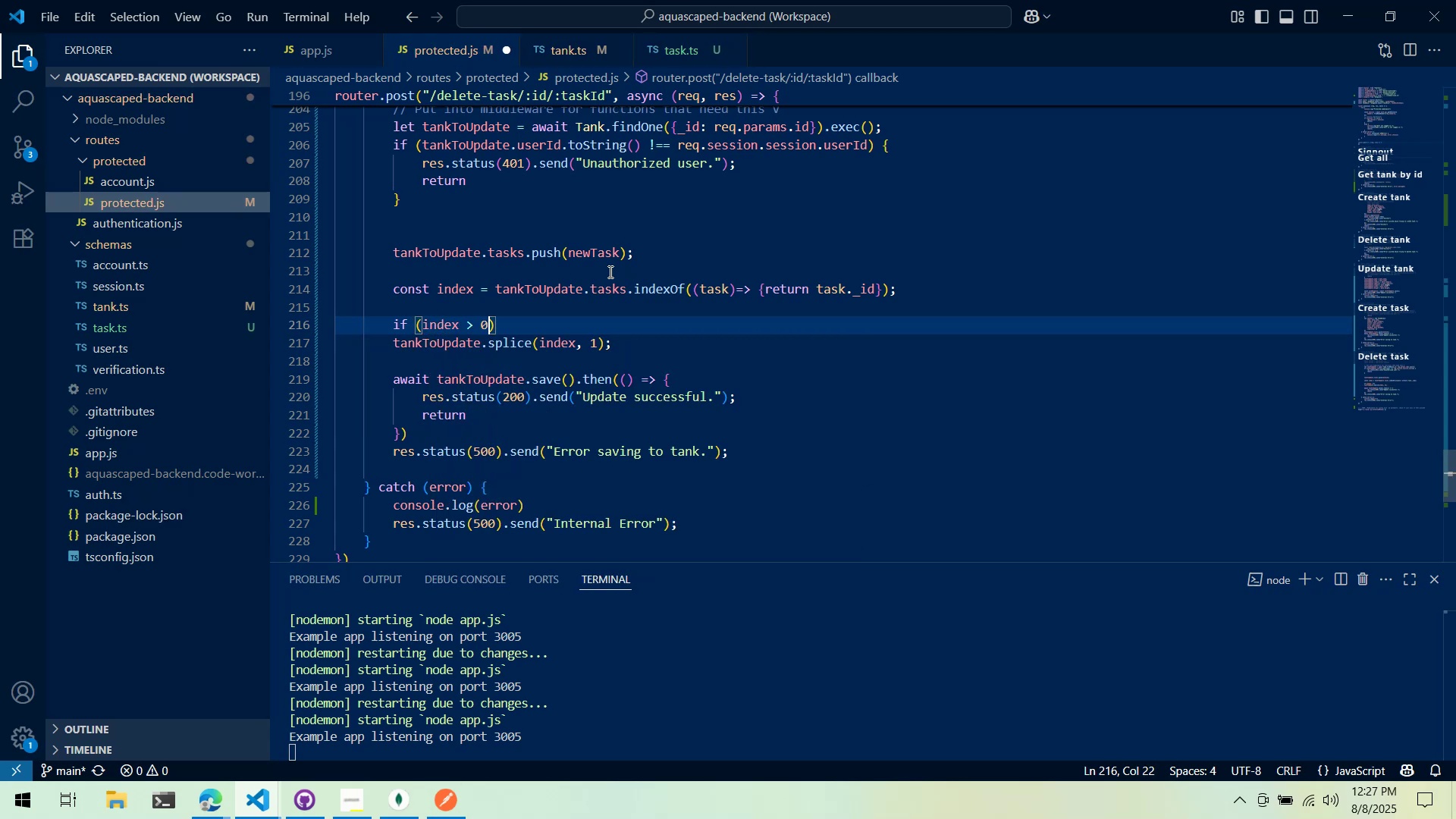 
wait(8.47)
 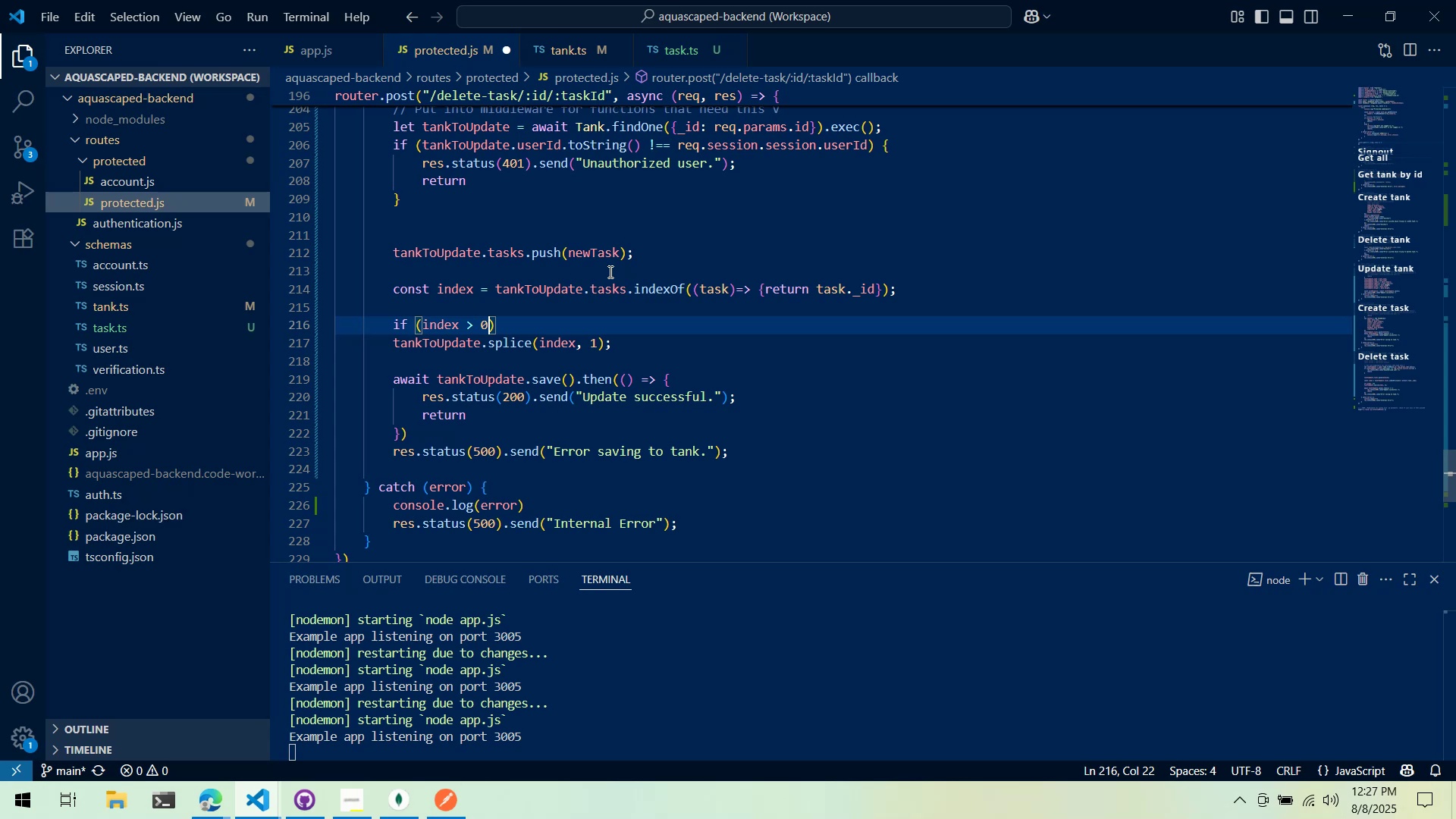 
key(ArrowLeft)
 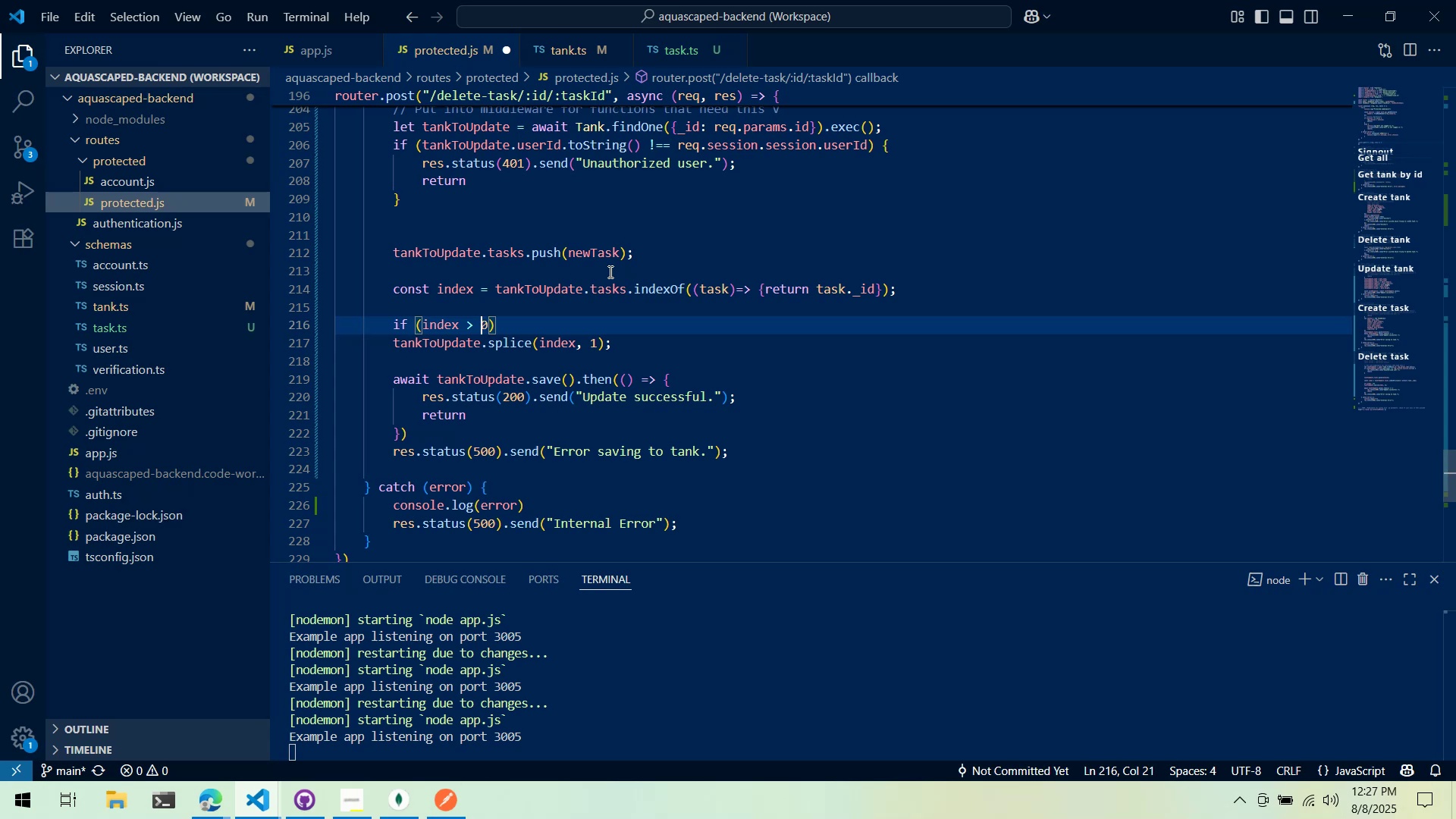 
key(ArrowLeft)
 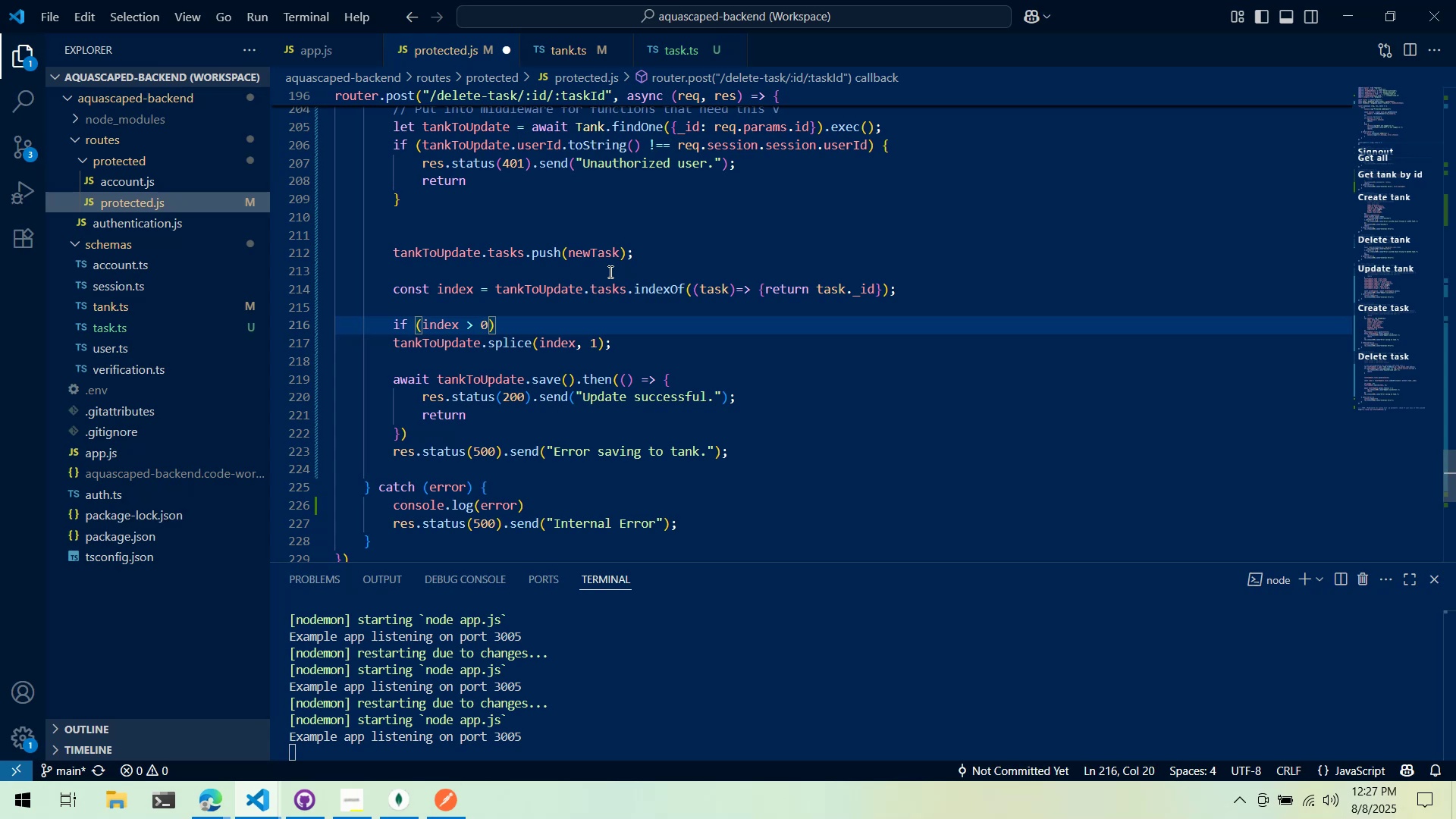 
key(ArrowRight)
 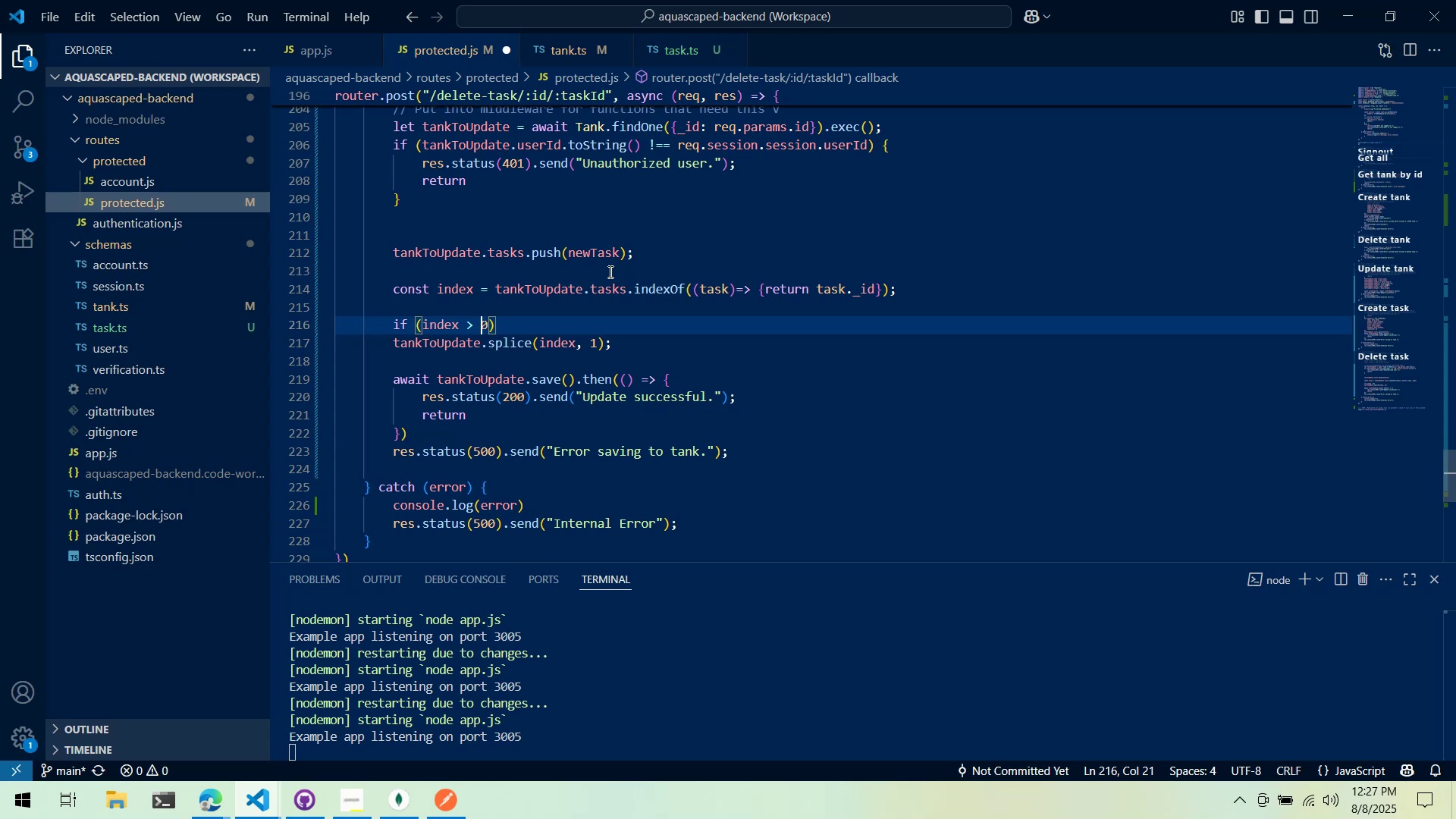 
key(ArrowRight)
 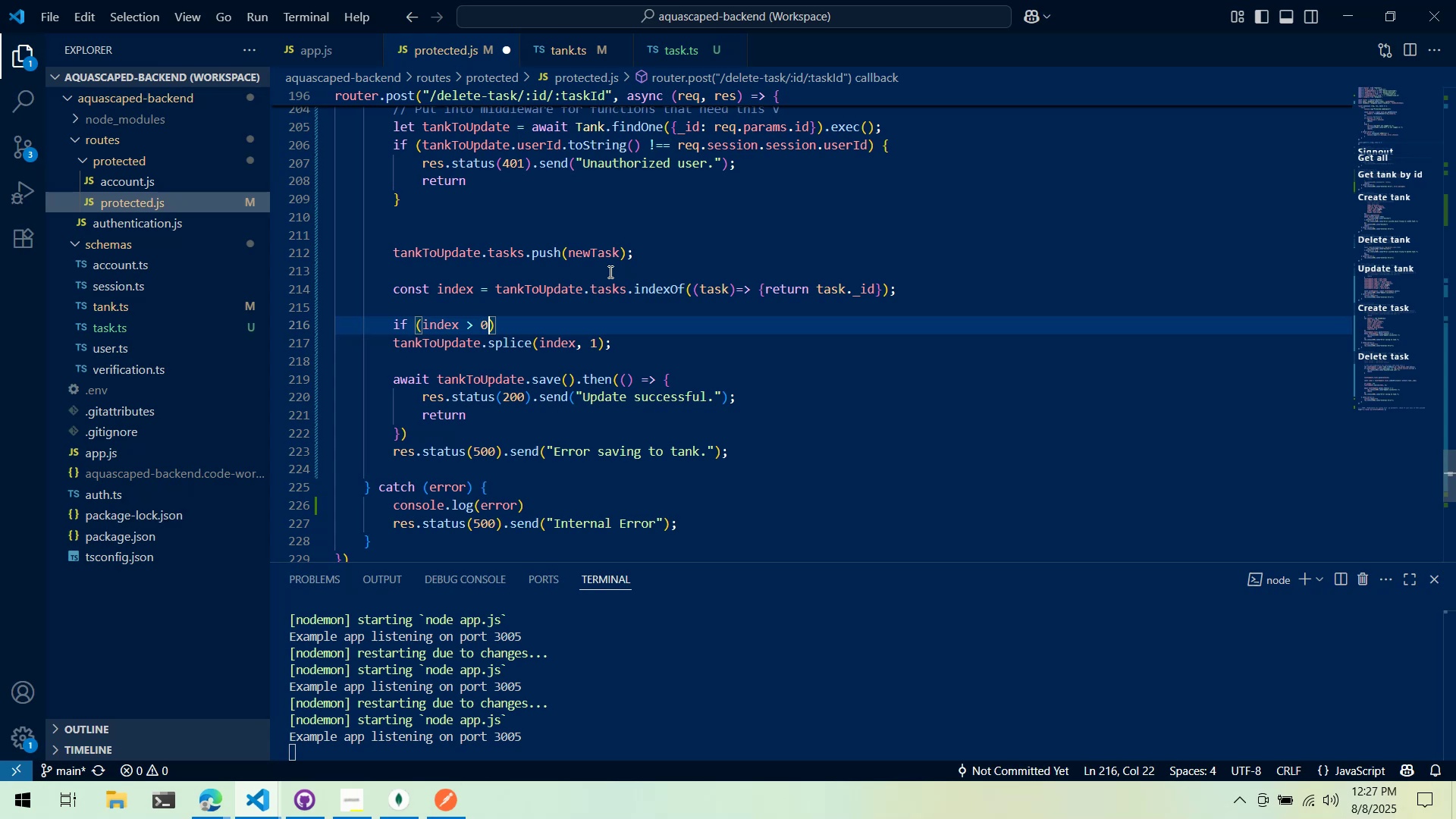 
key(Backspace)
 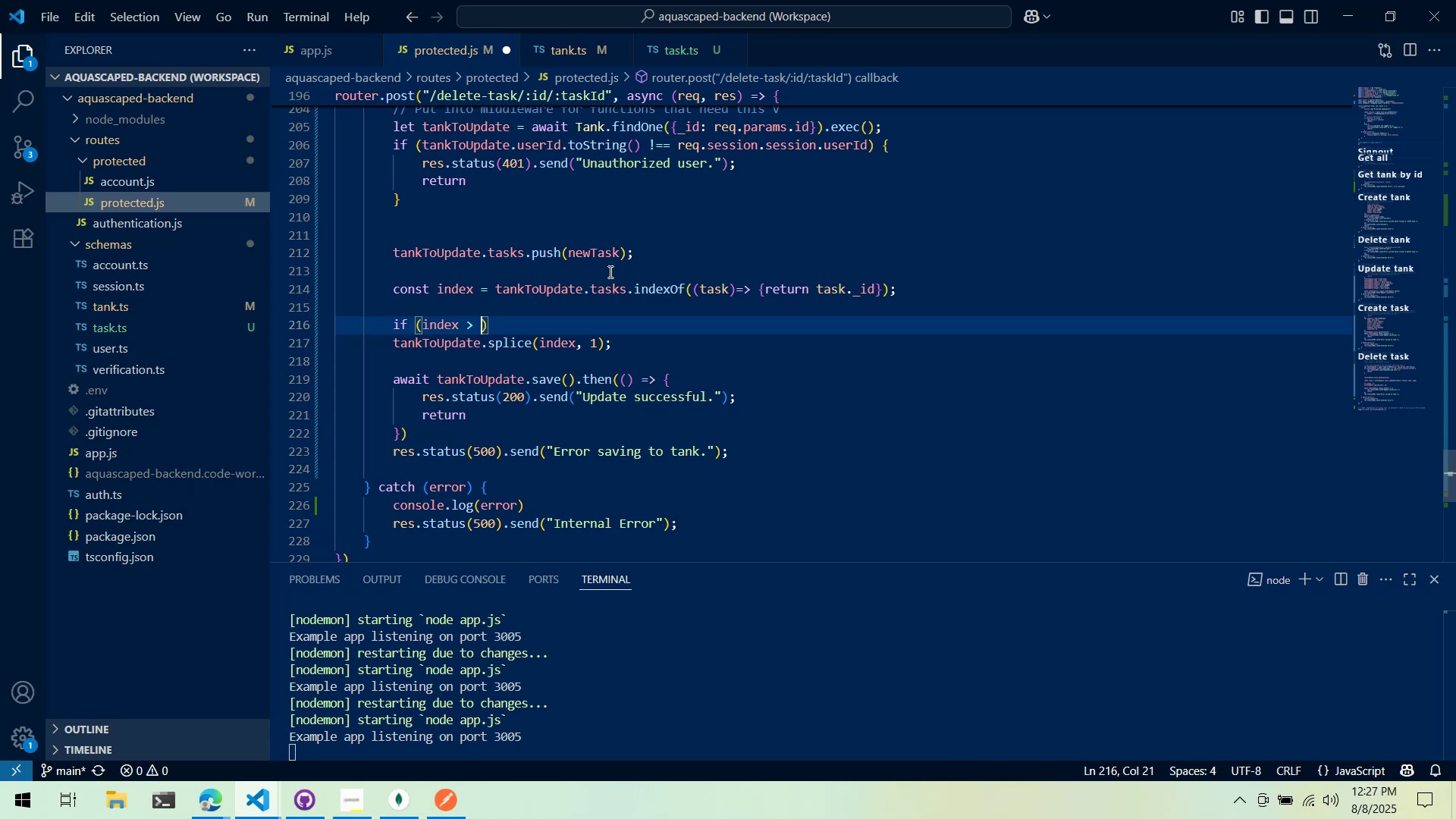 
key(Minus)
 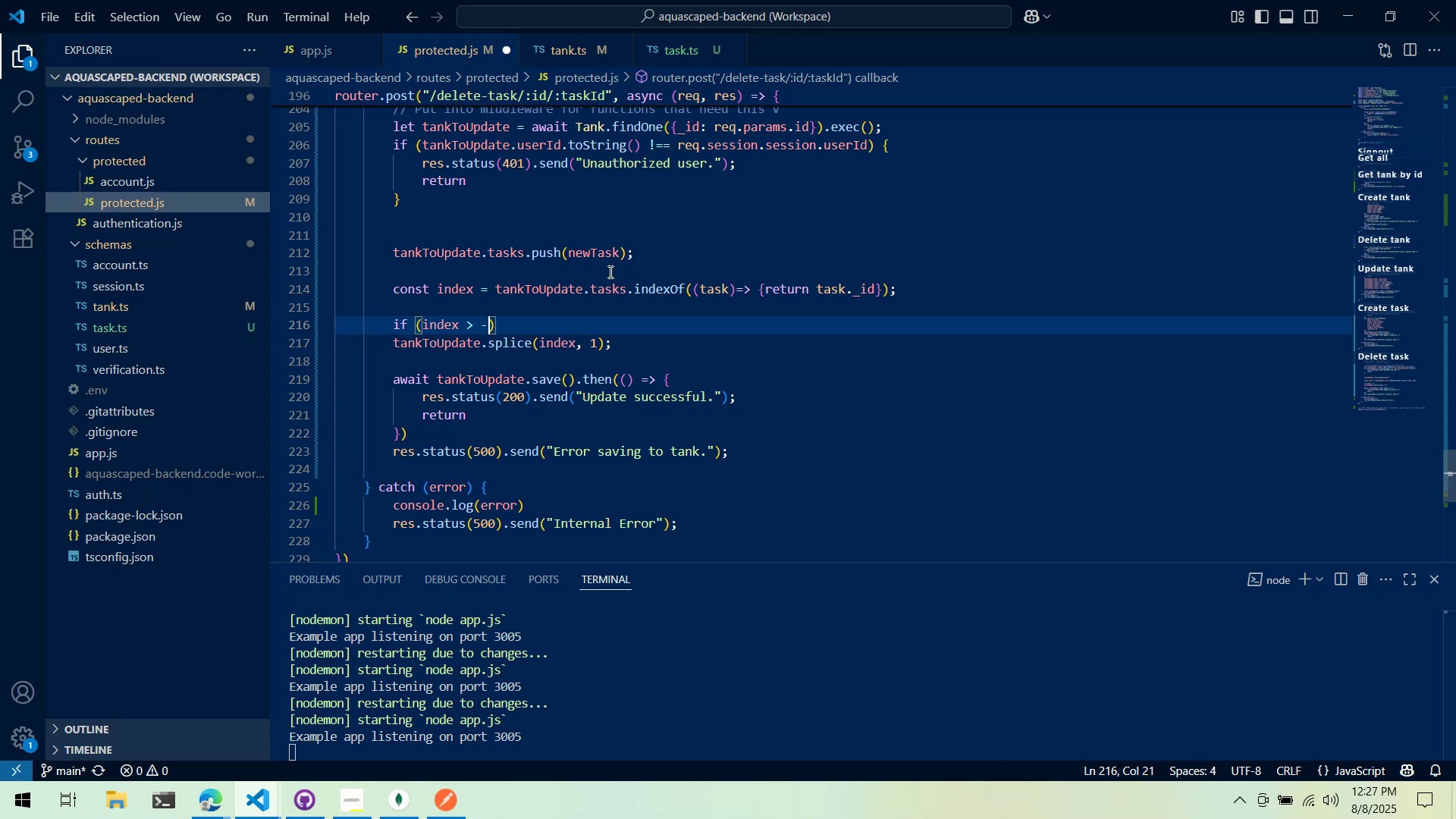 
key(1)
 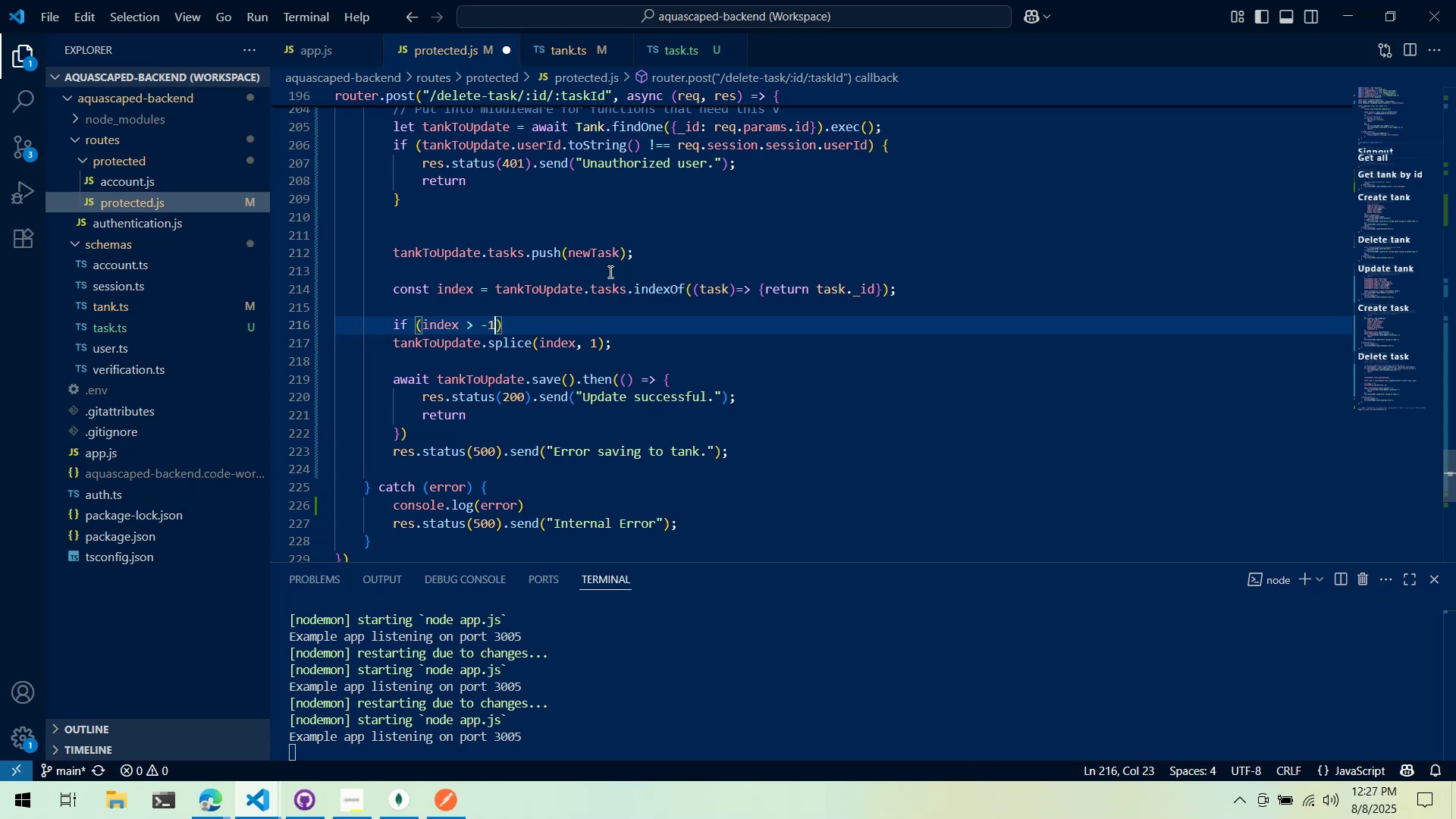 
key(ArrowRight)
 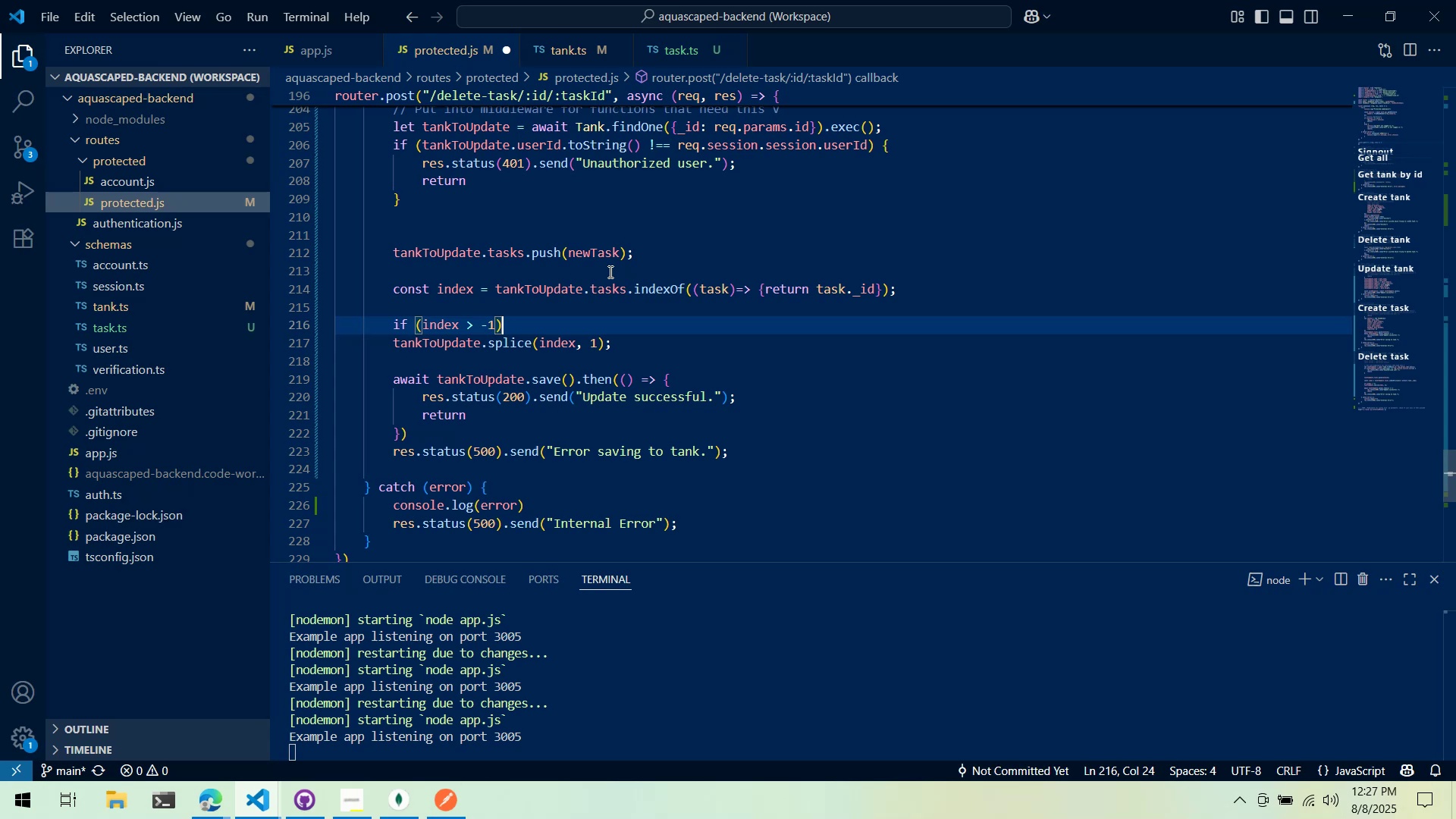 
key(Space)
 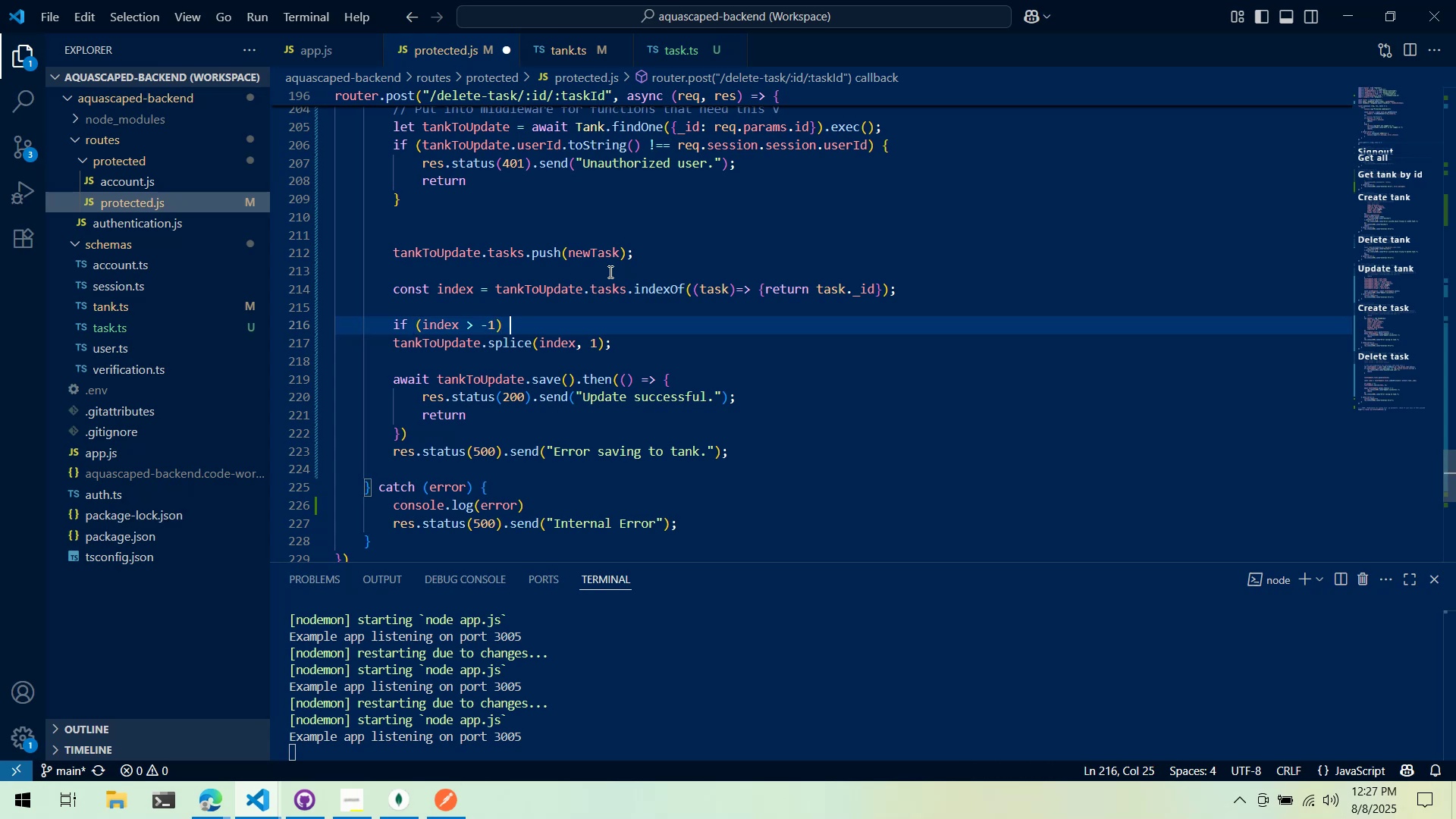 
key(Shift+BracketLeft)
 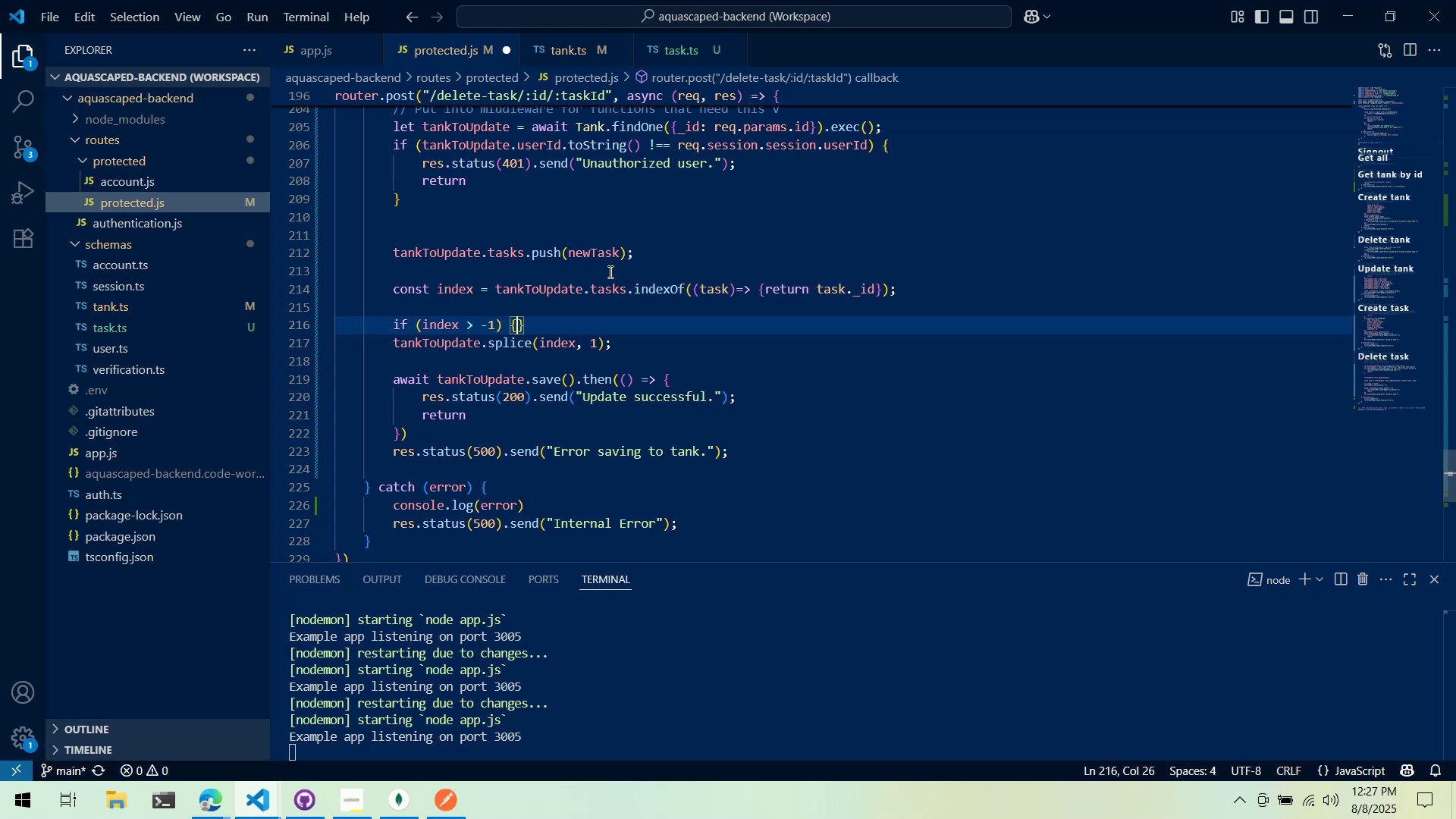 
key(Enter)
 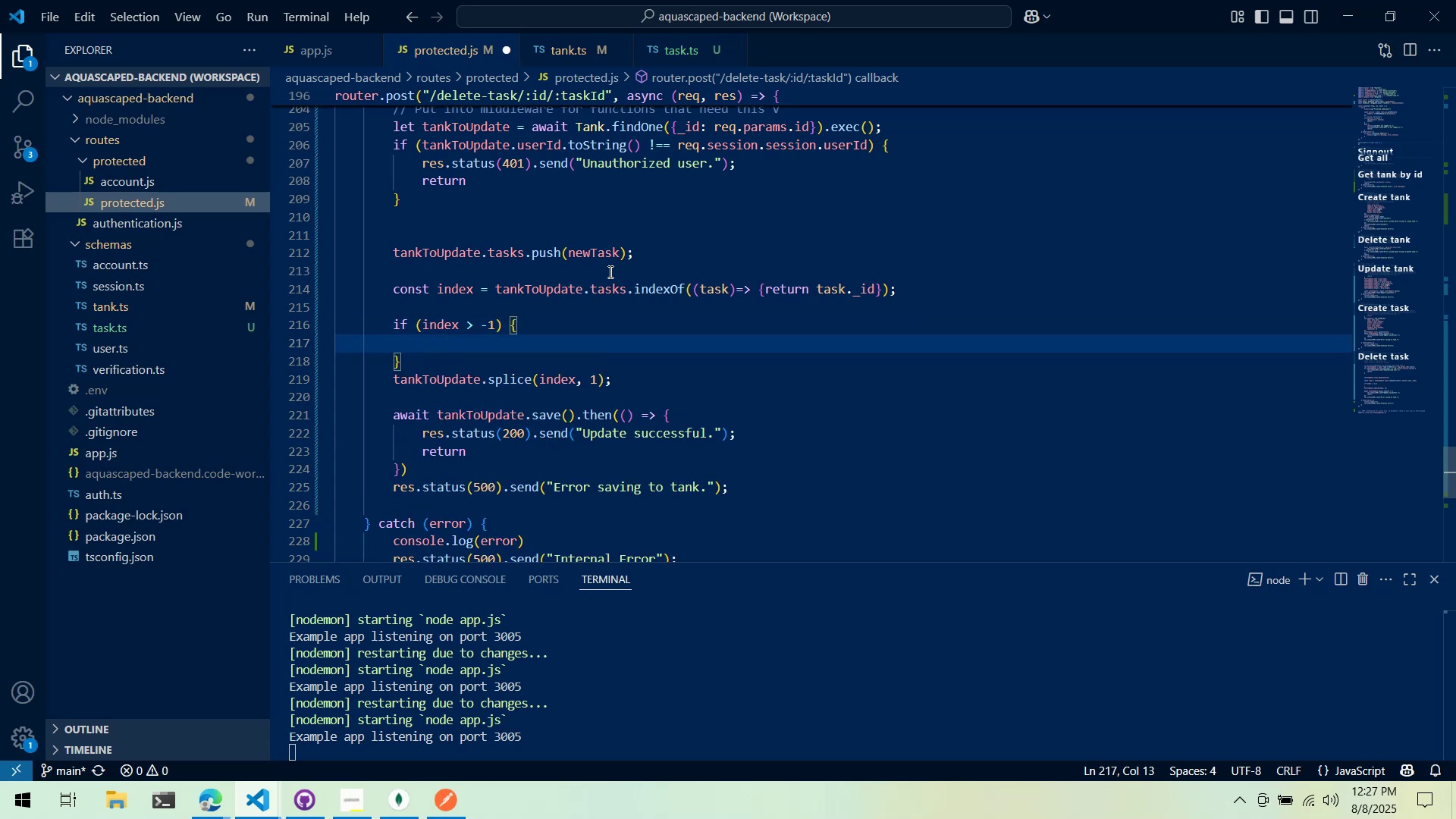 
key(ArrowUp)
 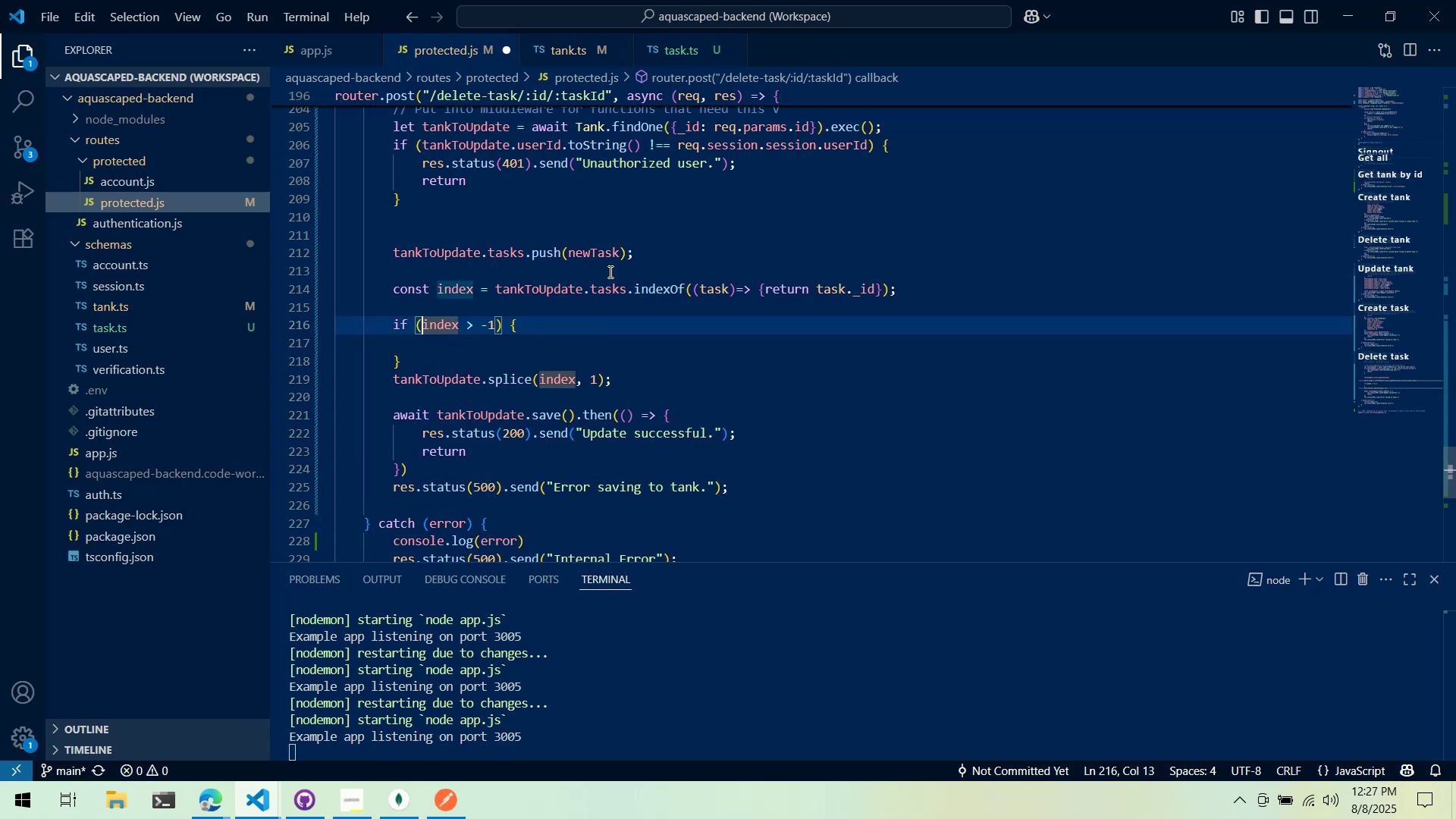 
key(ArrowRight)
 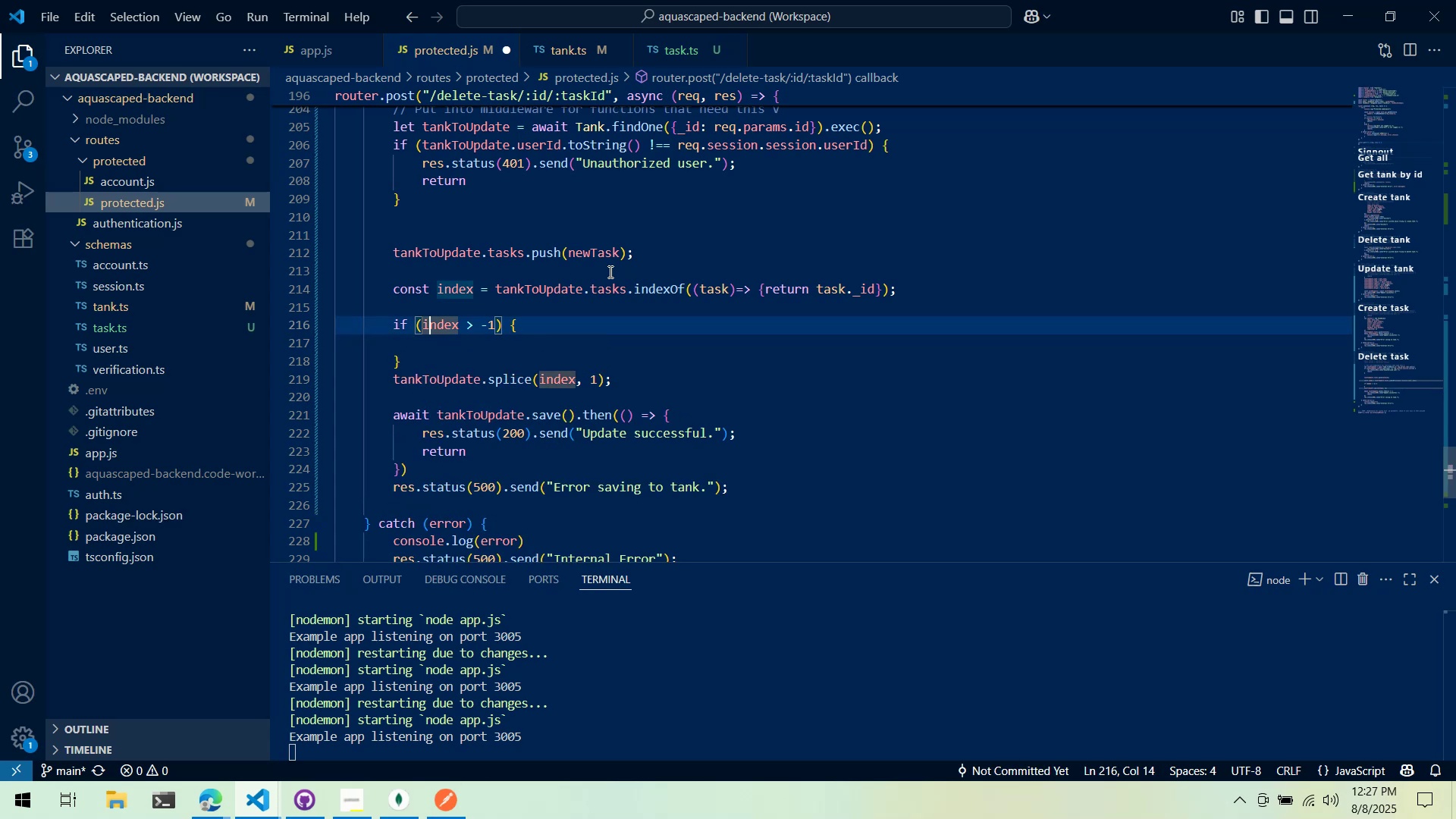 
key(ArrowRight)
 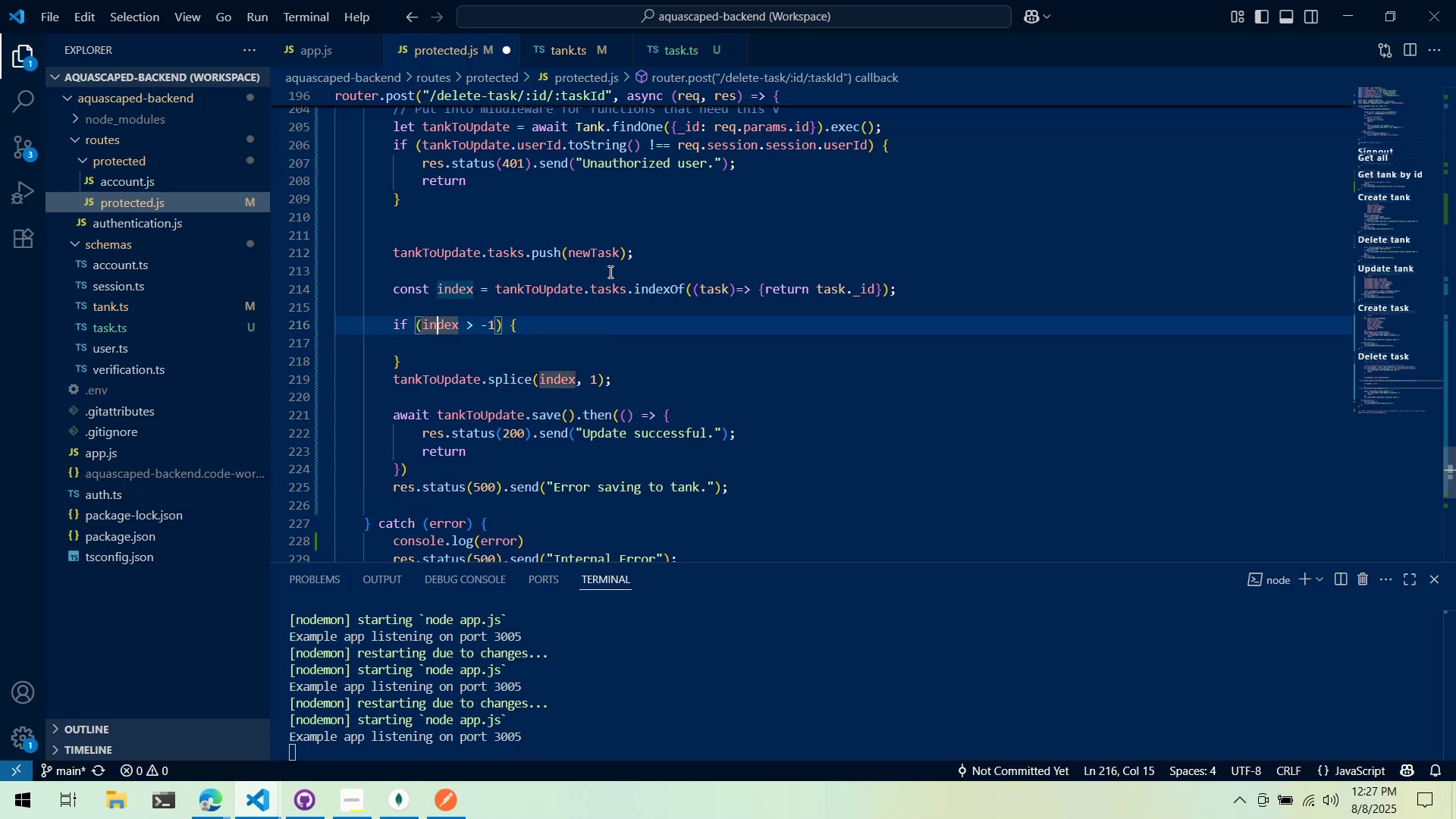 
key(ArrowRight)
 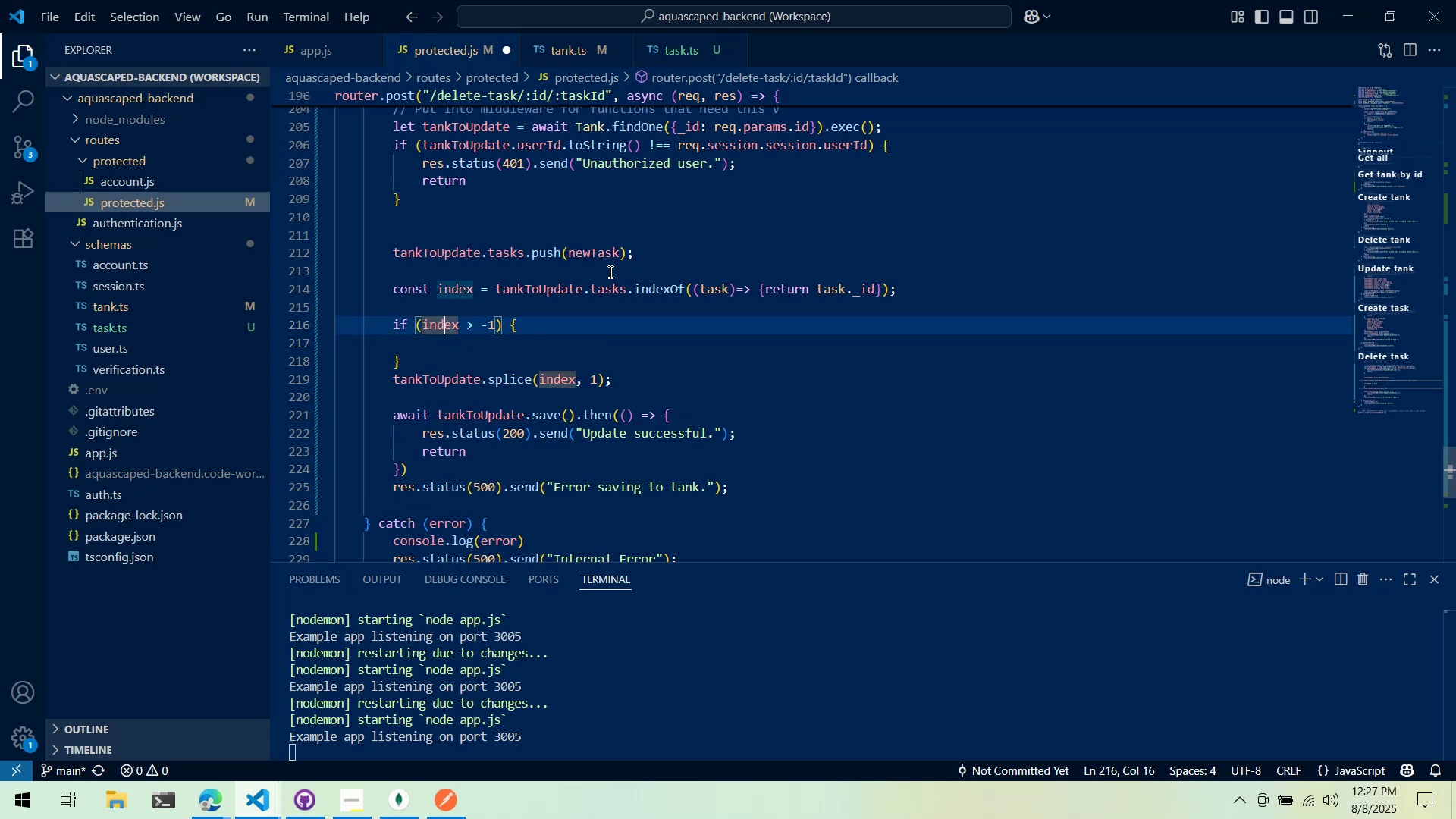 
key(ArrowRight)
 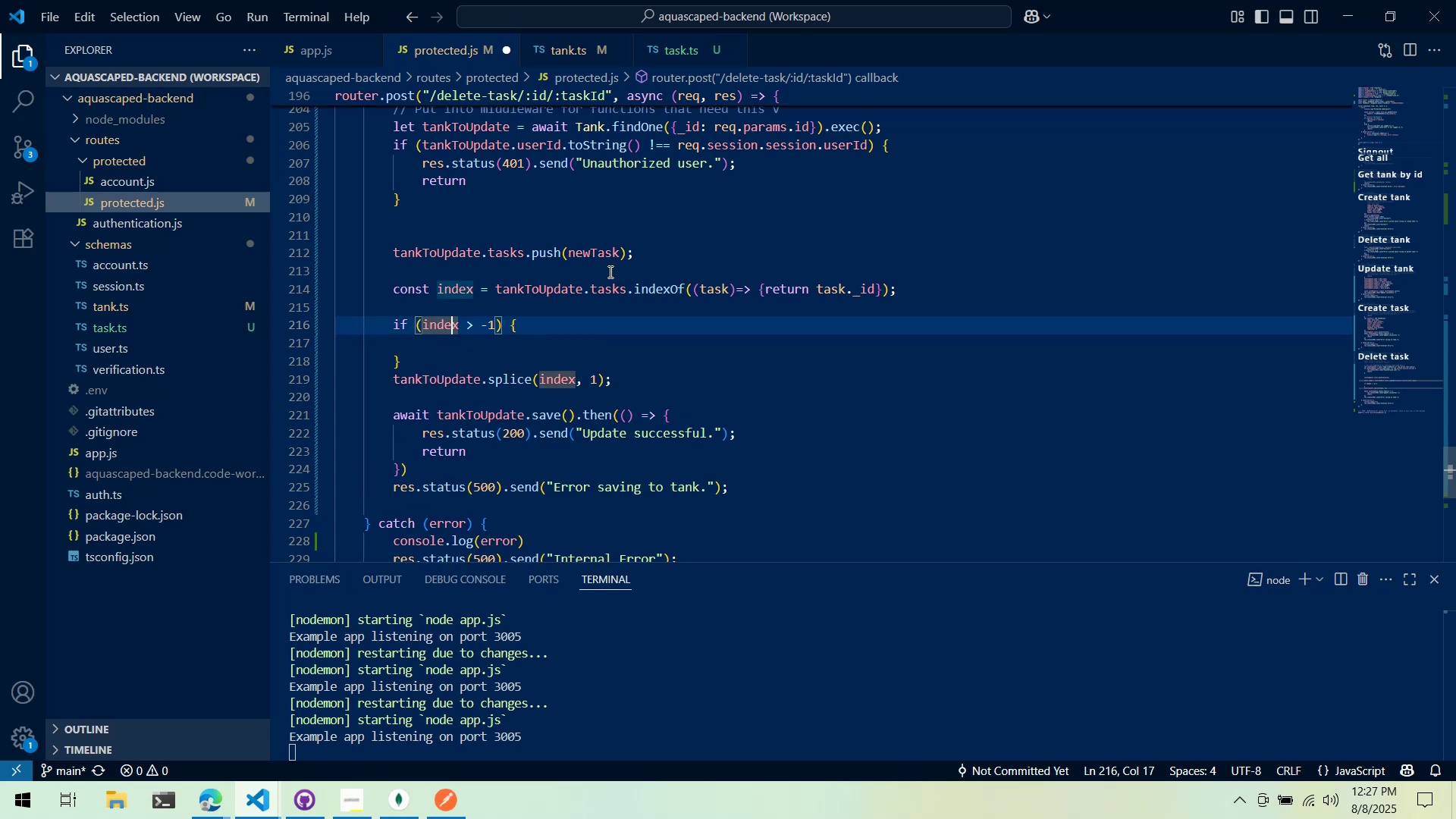 
key(ArrowRight)
 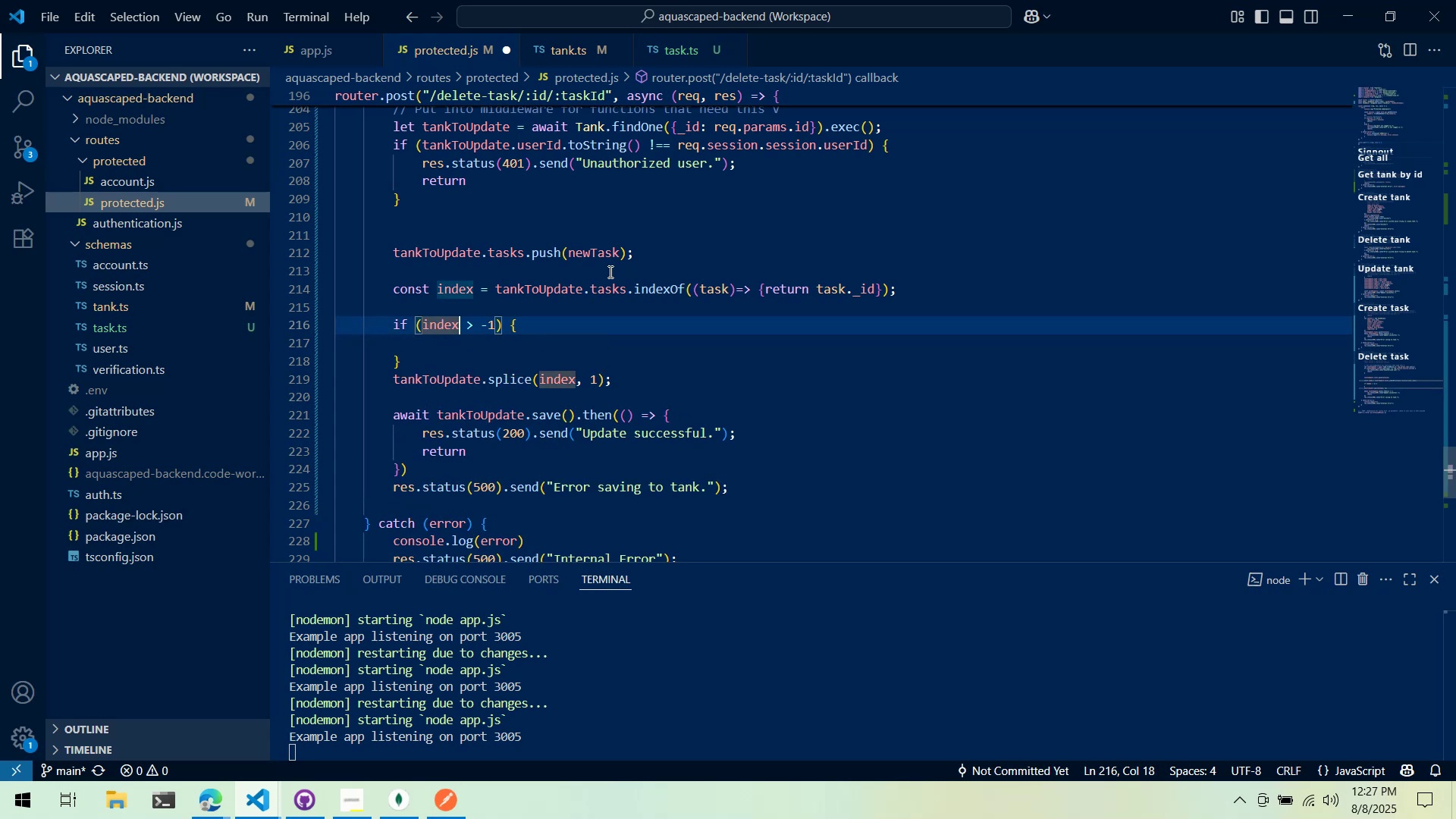 
key(ArrowRight)
 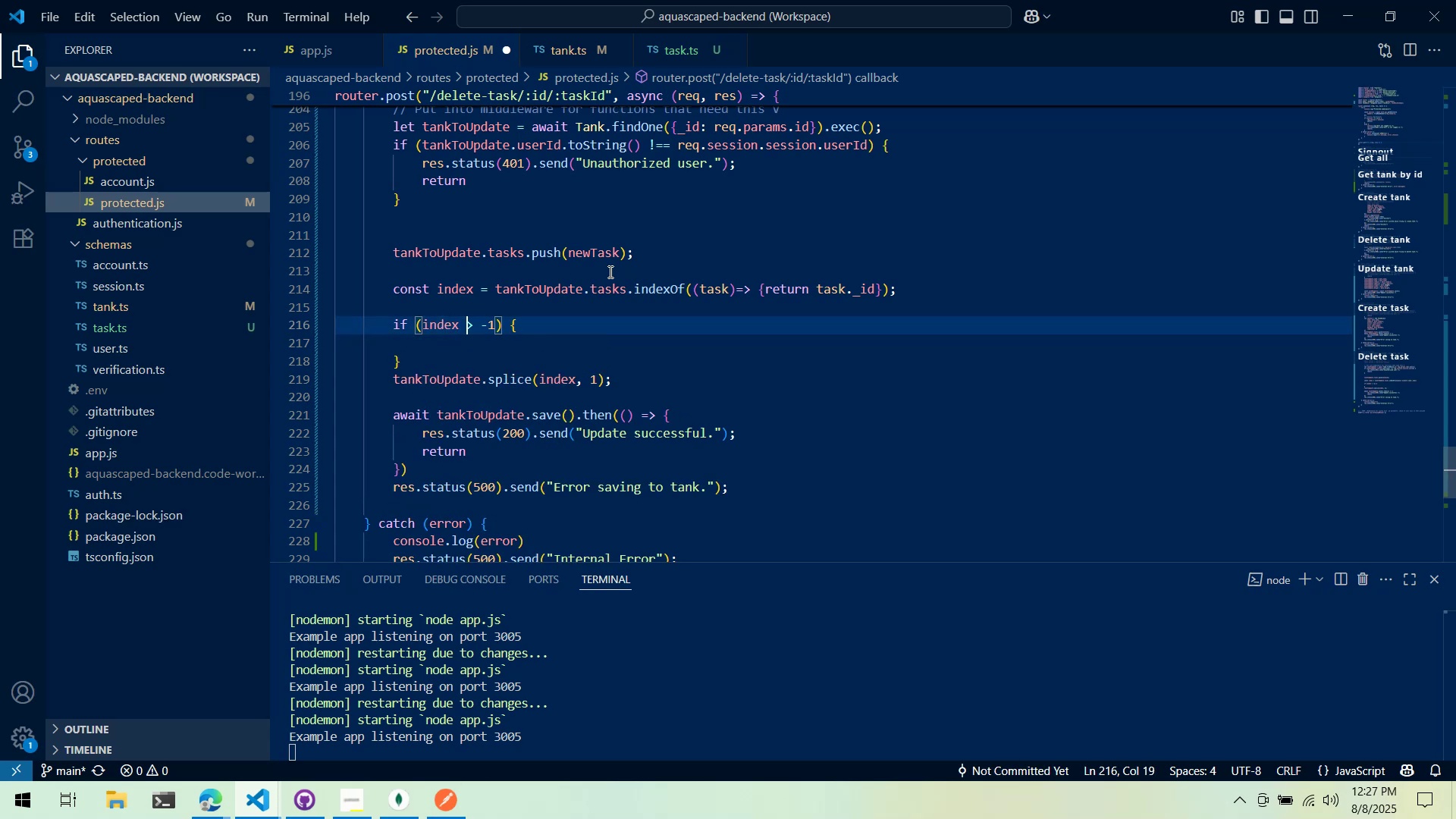 
key(ArrowRight)
 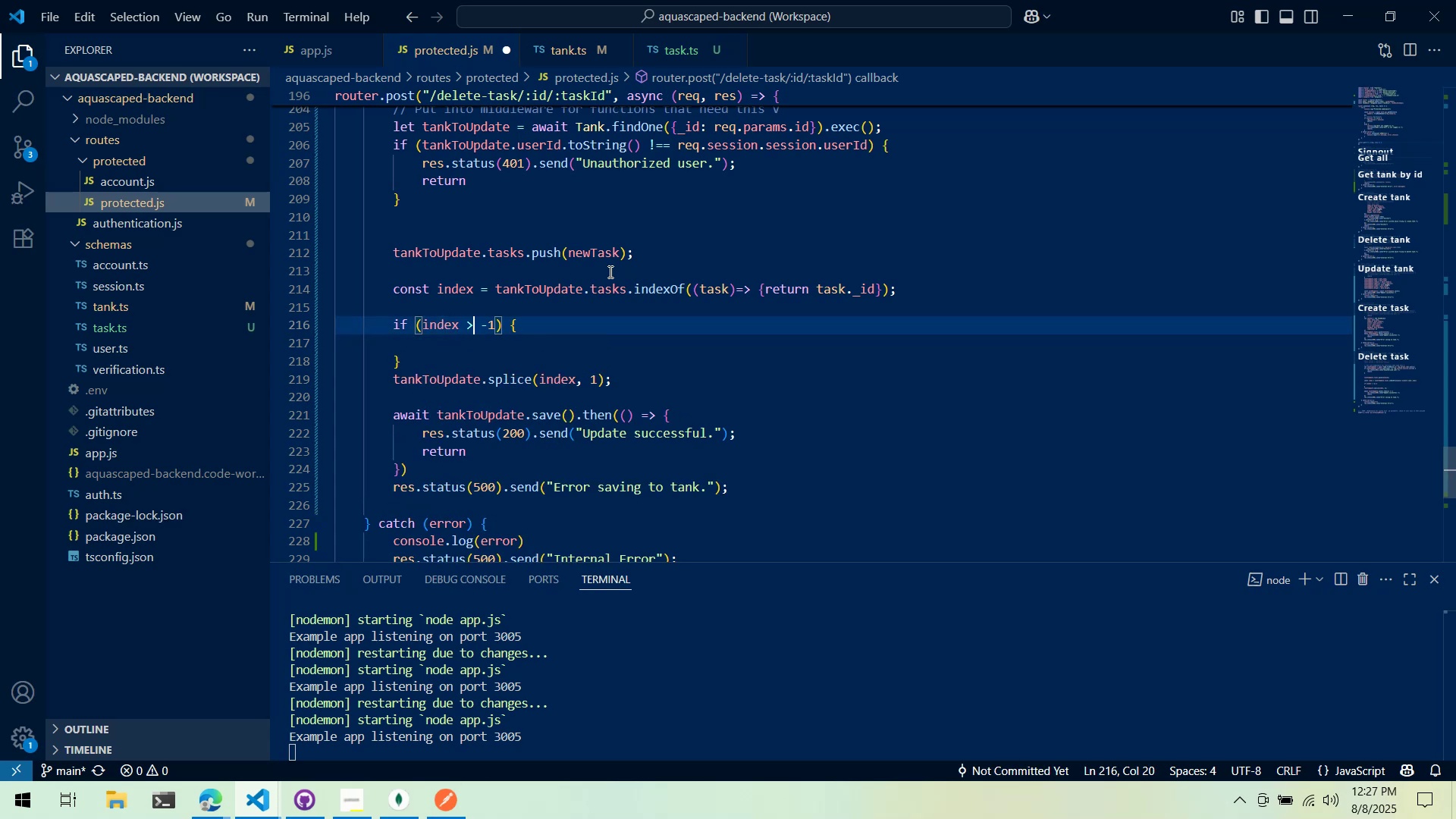 
key(ArrowRight)
 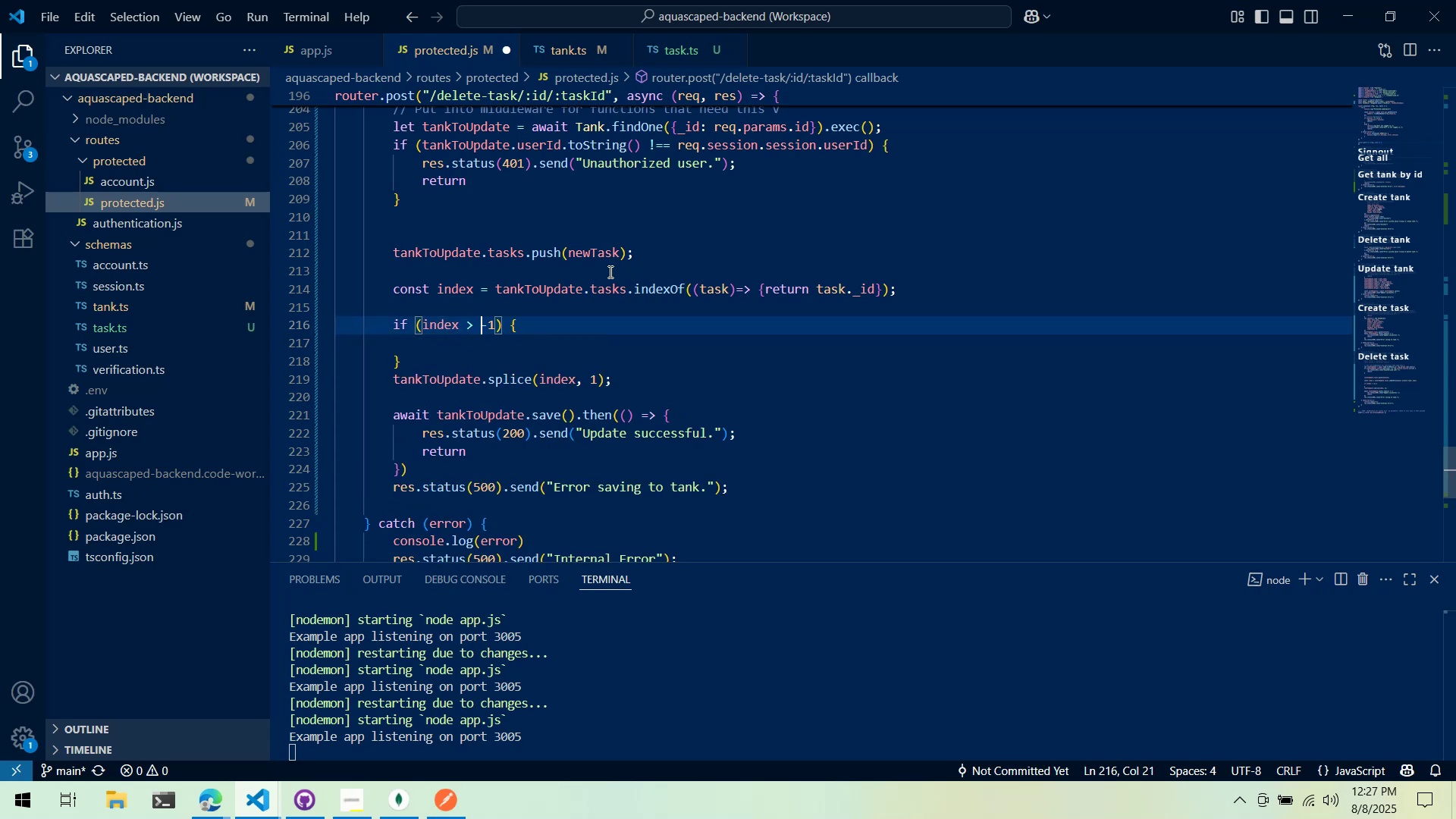 
key(ArrowRight)
 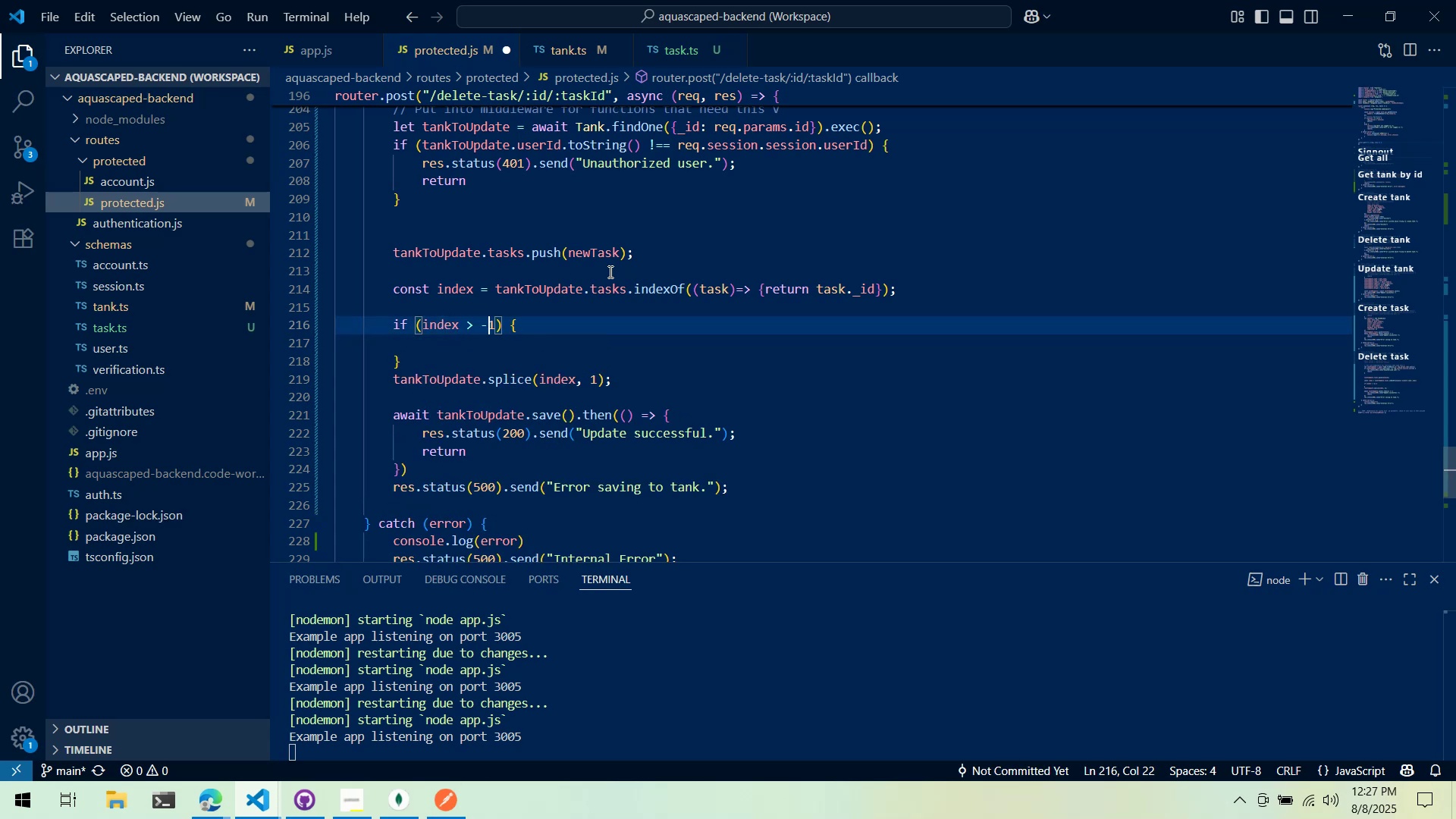 
key(ArrowRight)
 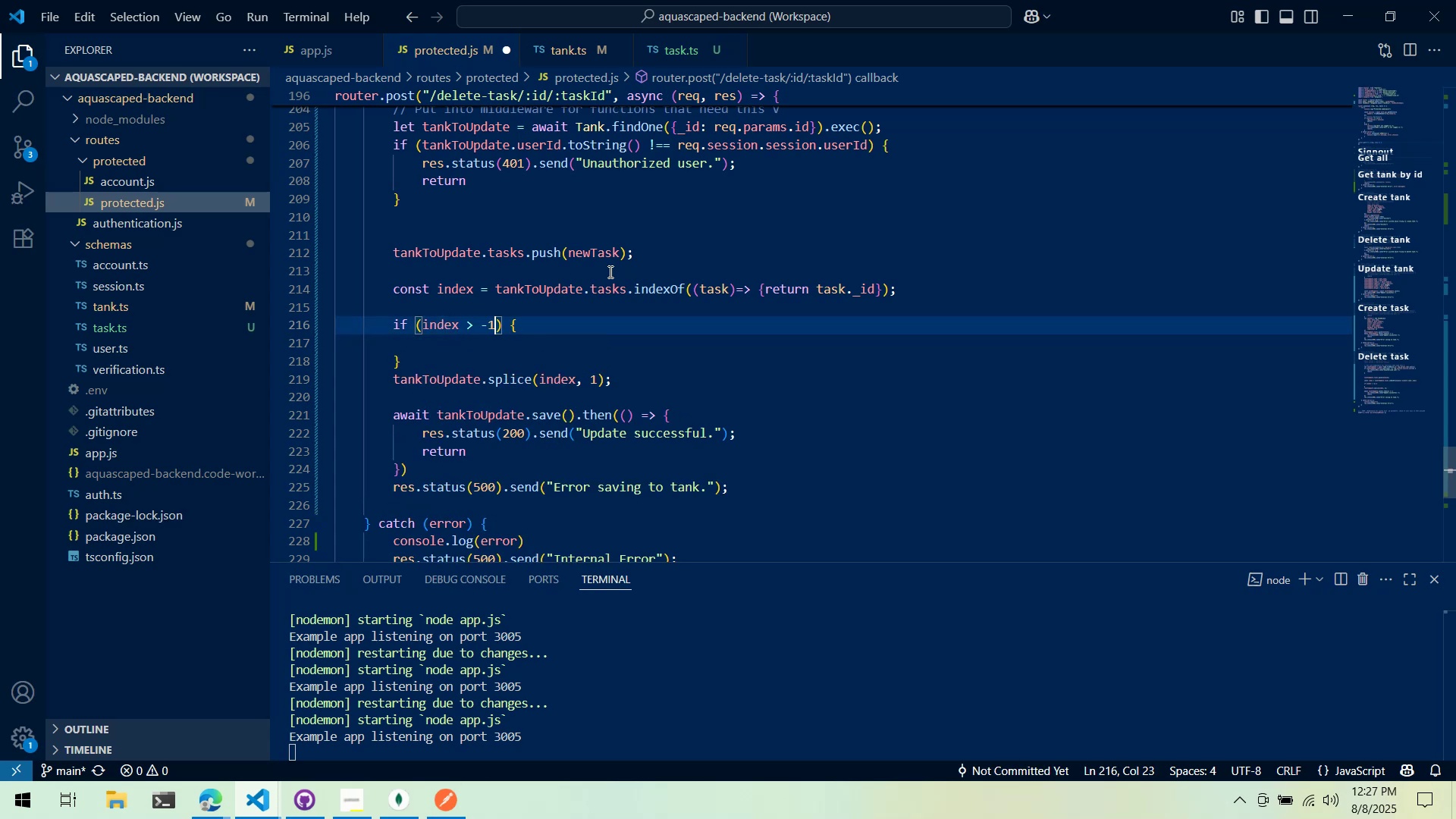 
key(Backspace)
 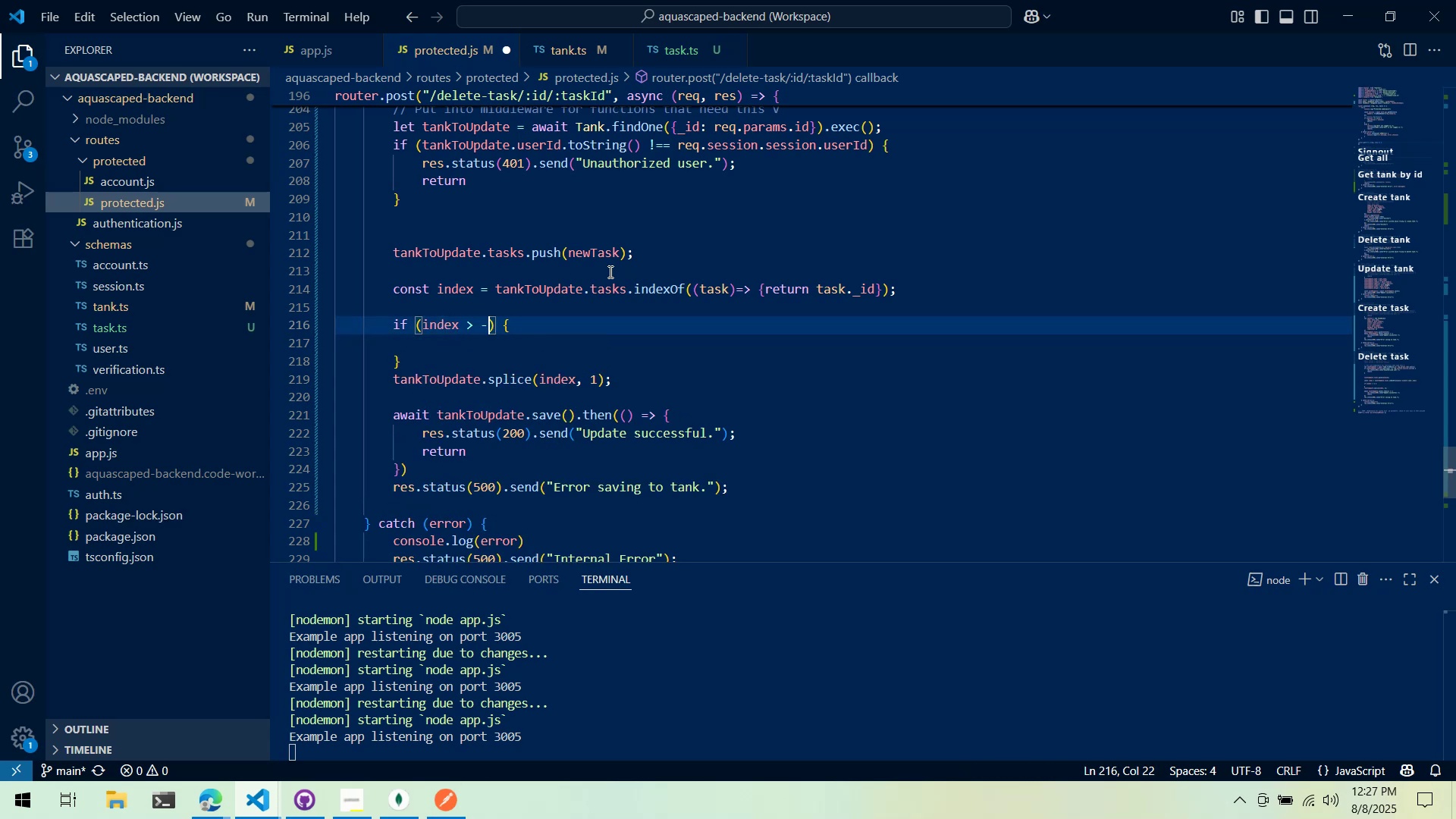 
key(Backspace)
 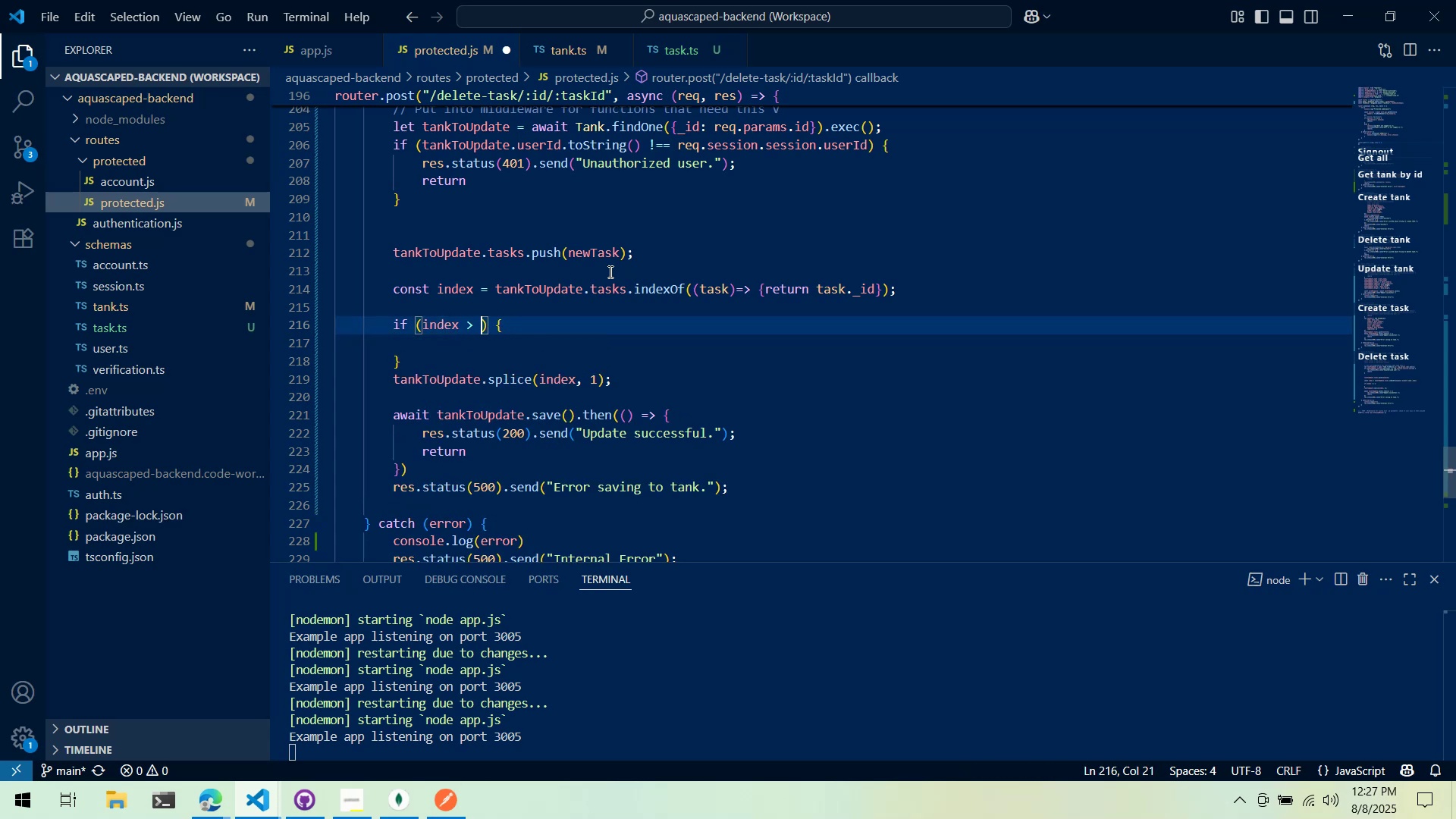 
key(Backspace)
 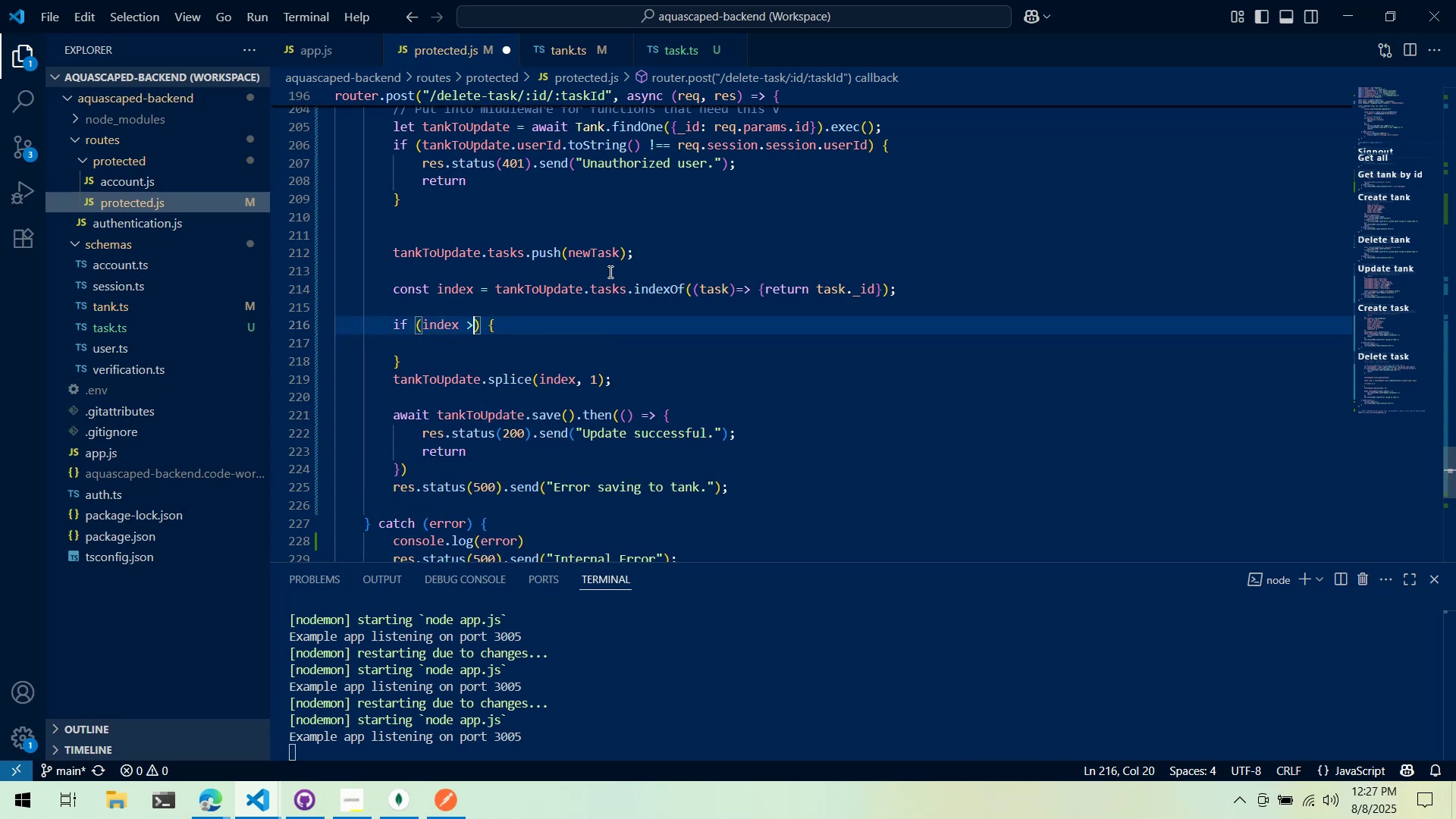 
key(Backspace)
 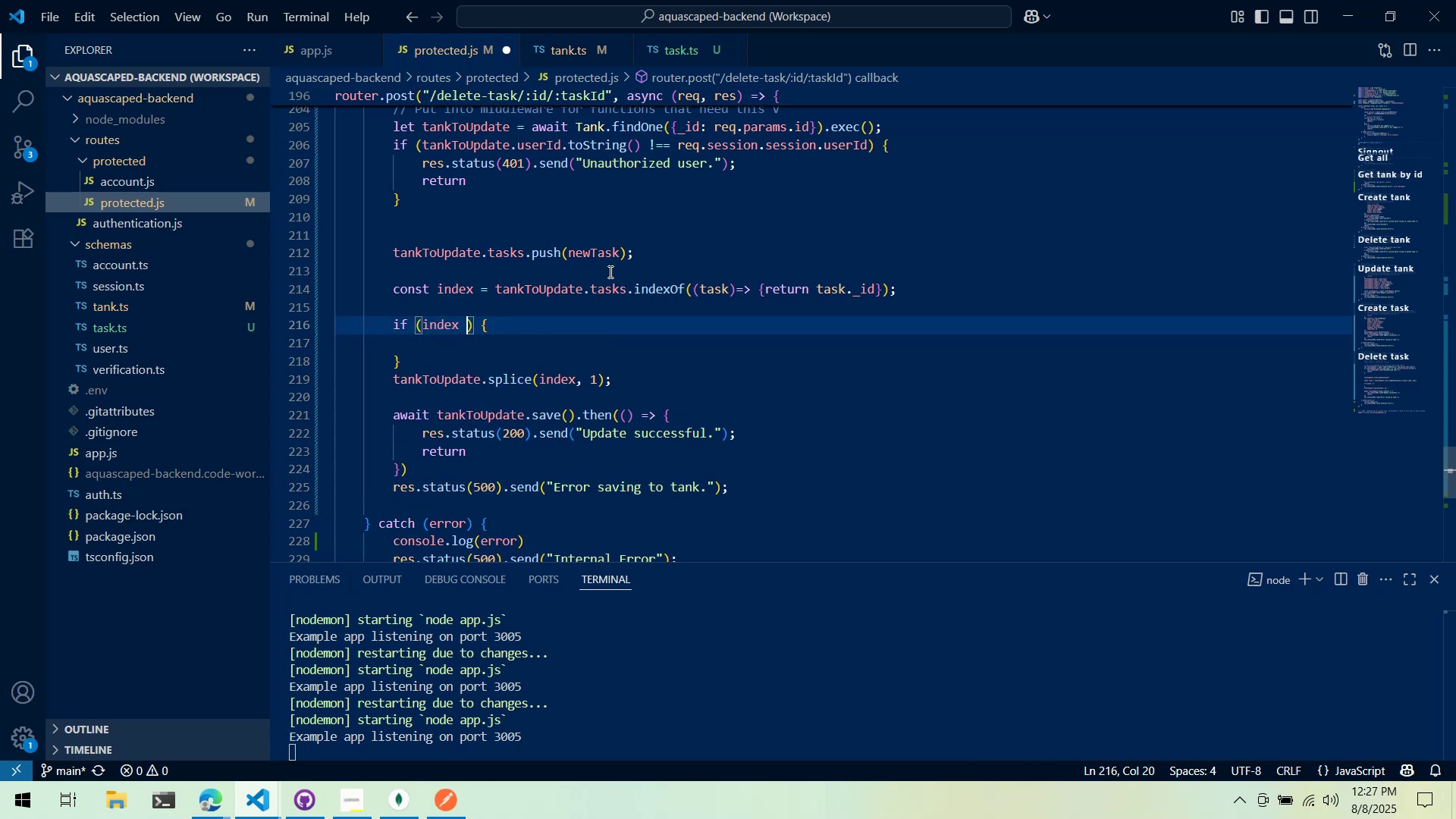 
key(Shift+Space)
 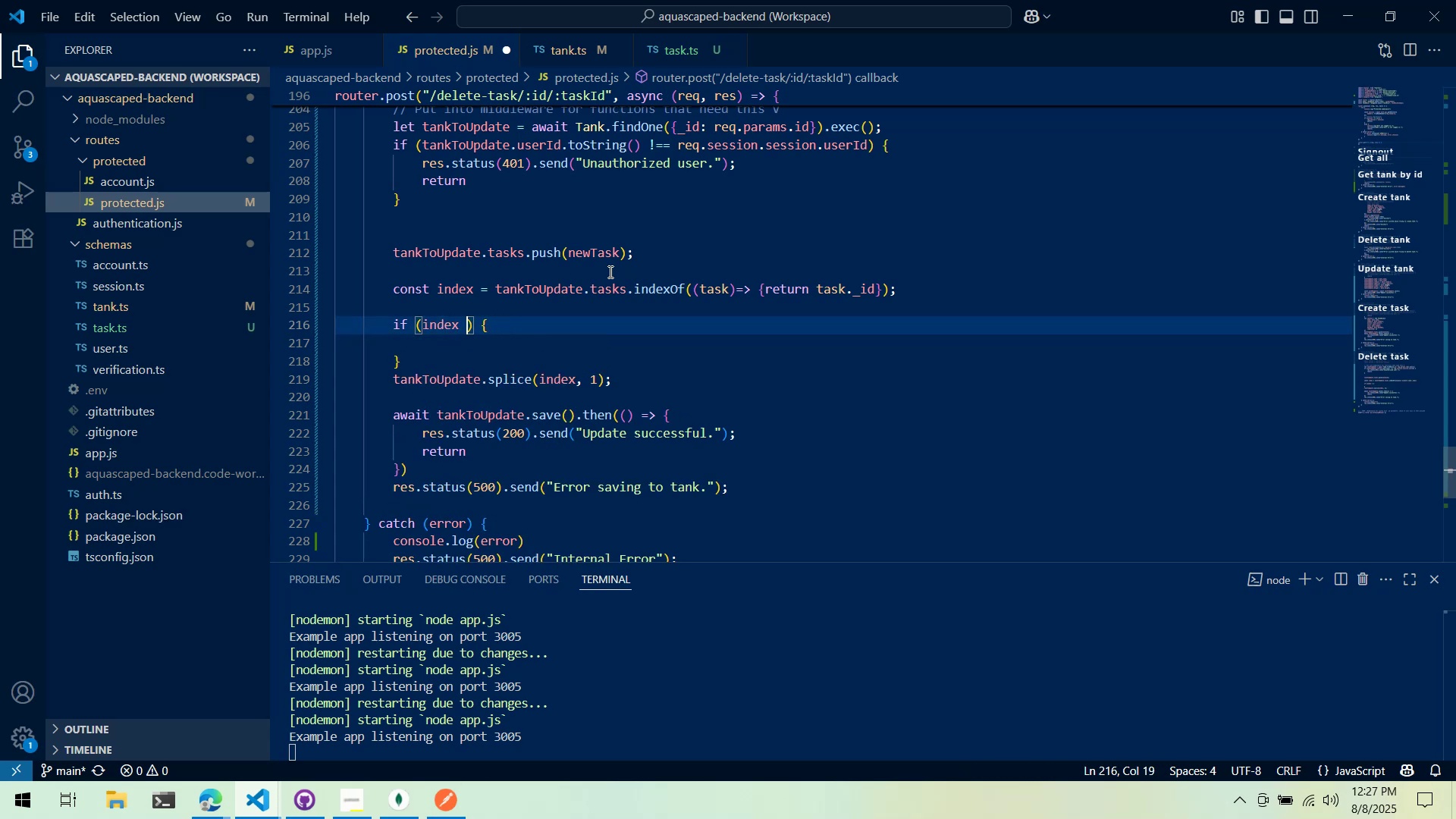 
key(Shift+Period)
 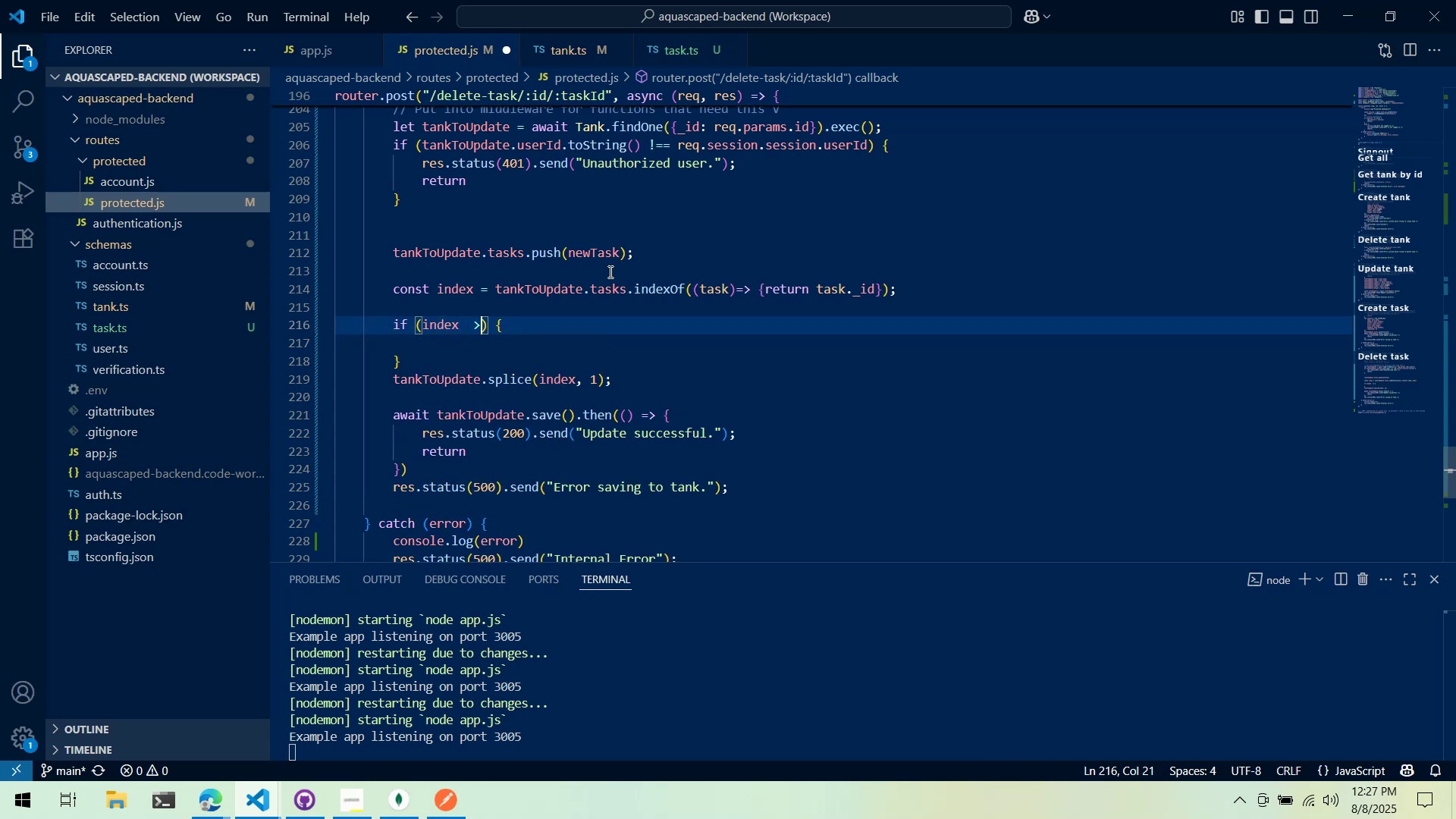 
key(Shift+Backspace)
 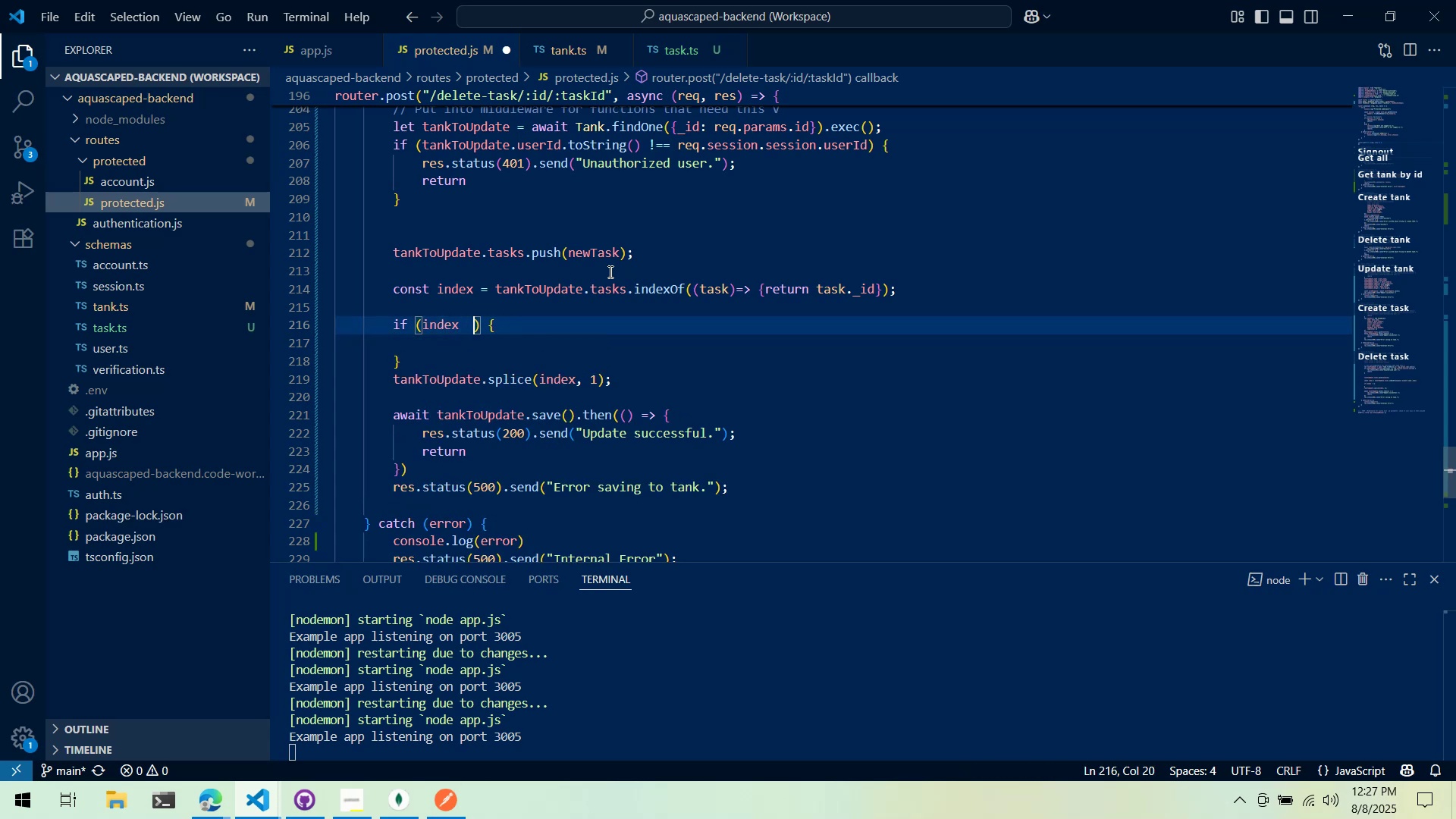 
key(Shift+Backspace)
 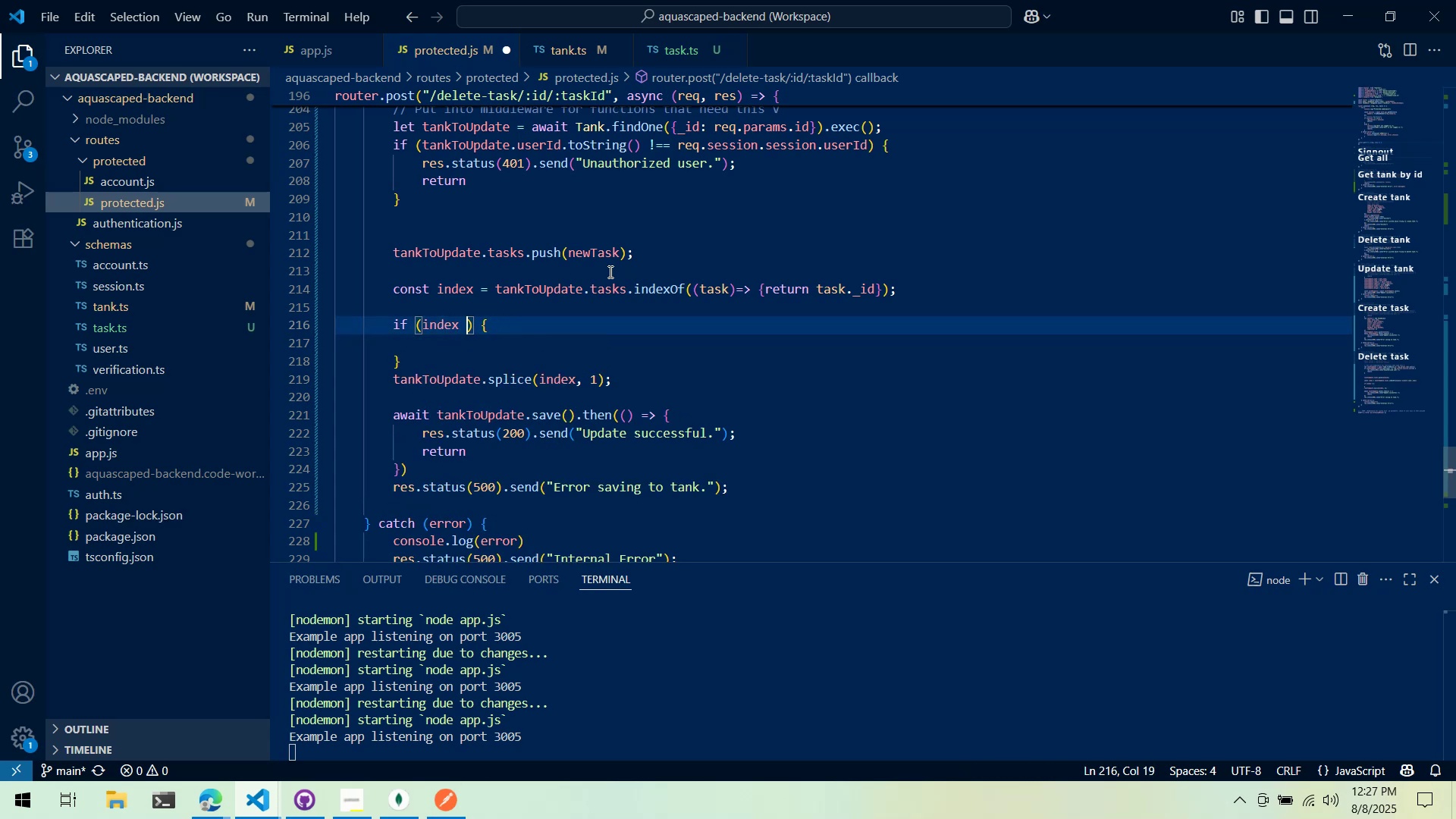 
key(Shift+Comma)
 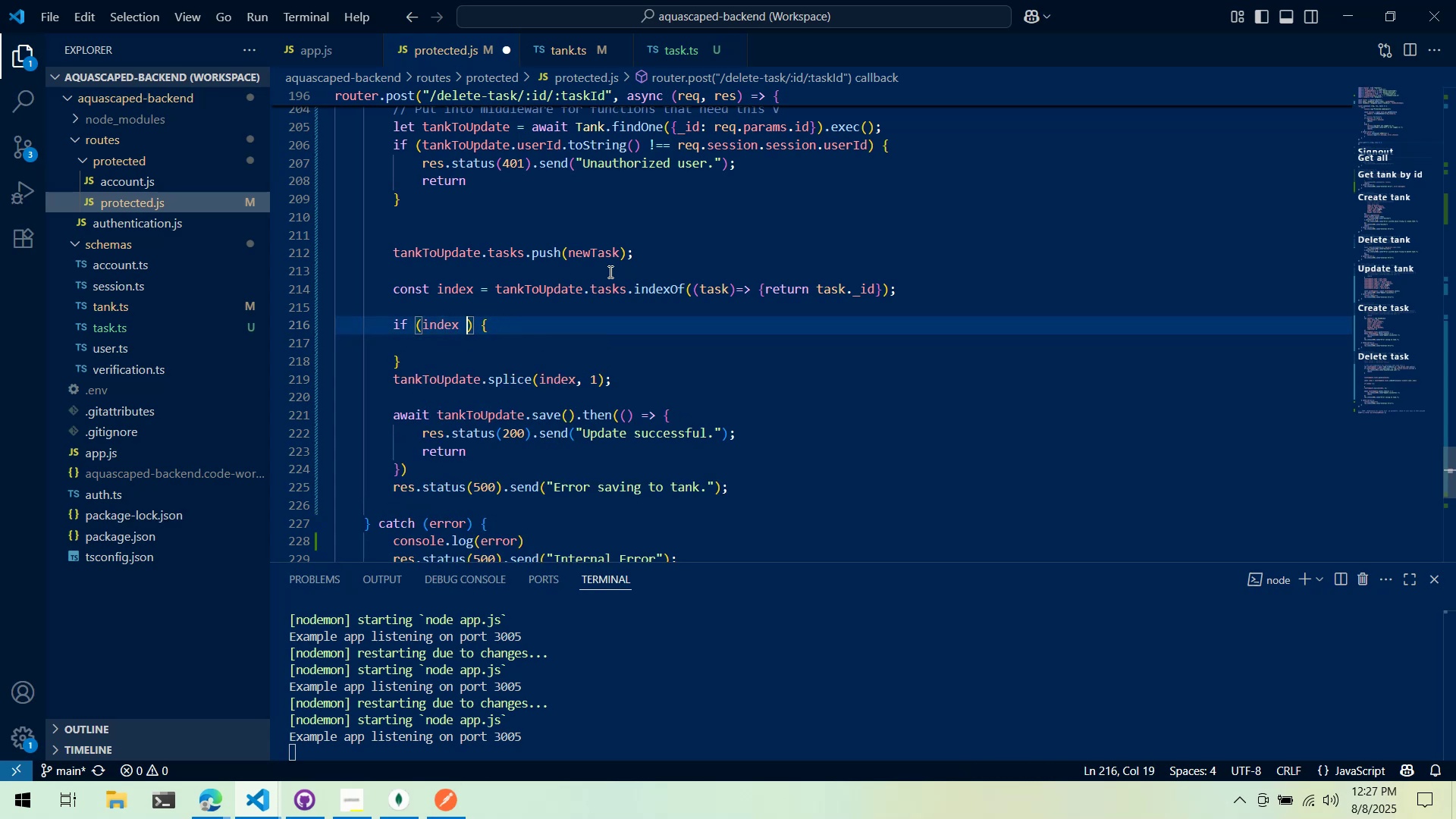 
key(Shift+Space)
 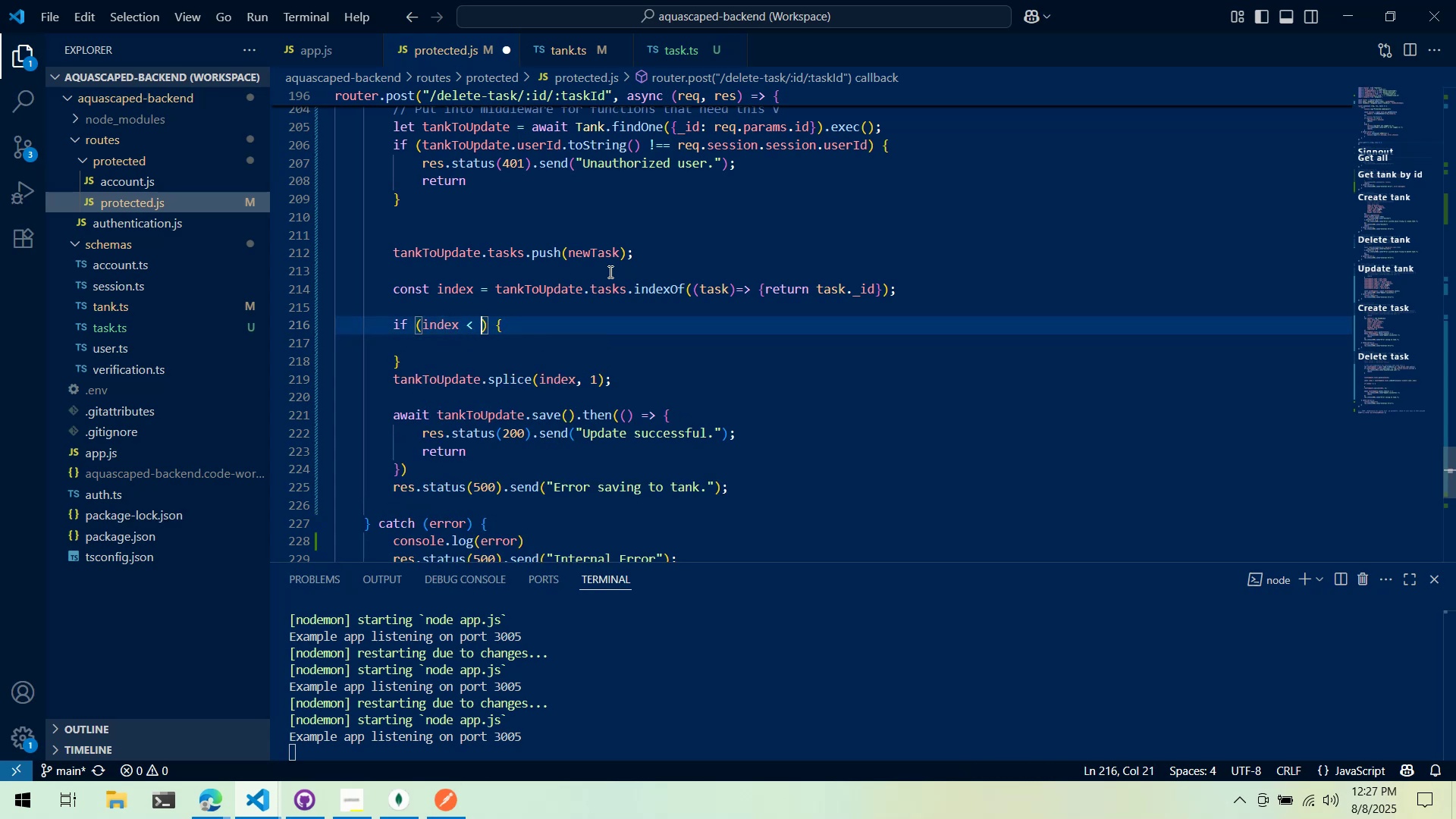 
key(0)
 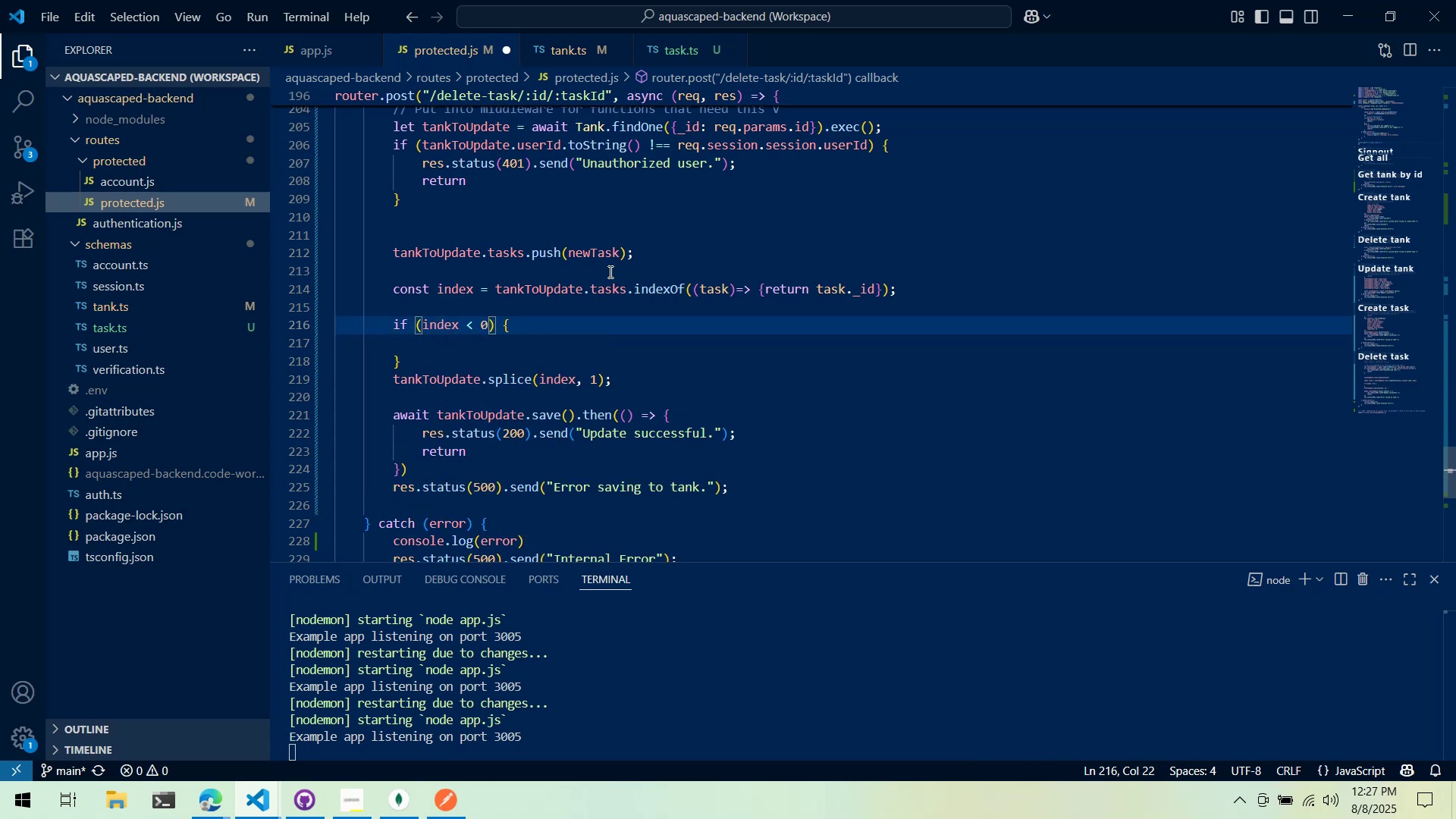 
key(ArrowRight)
 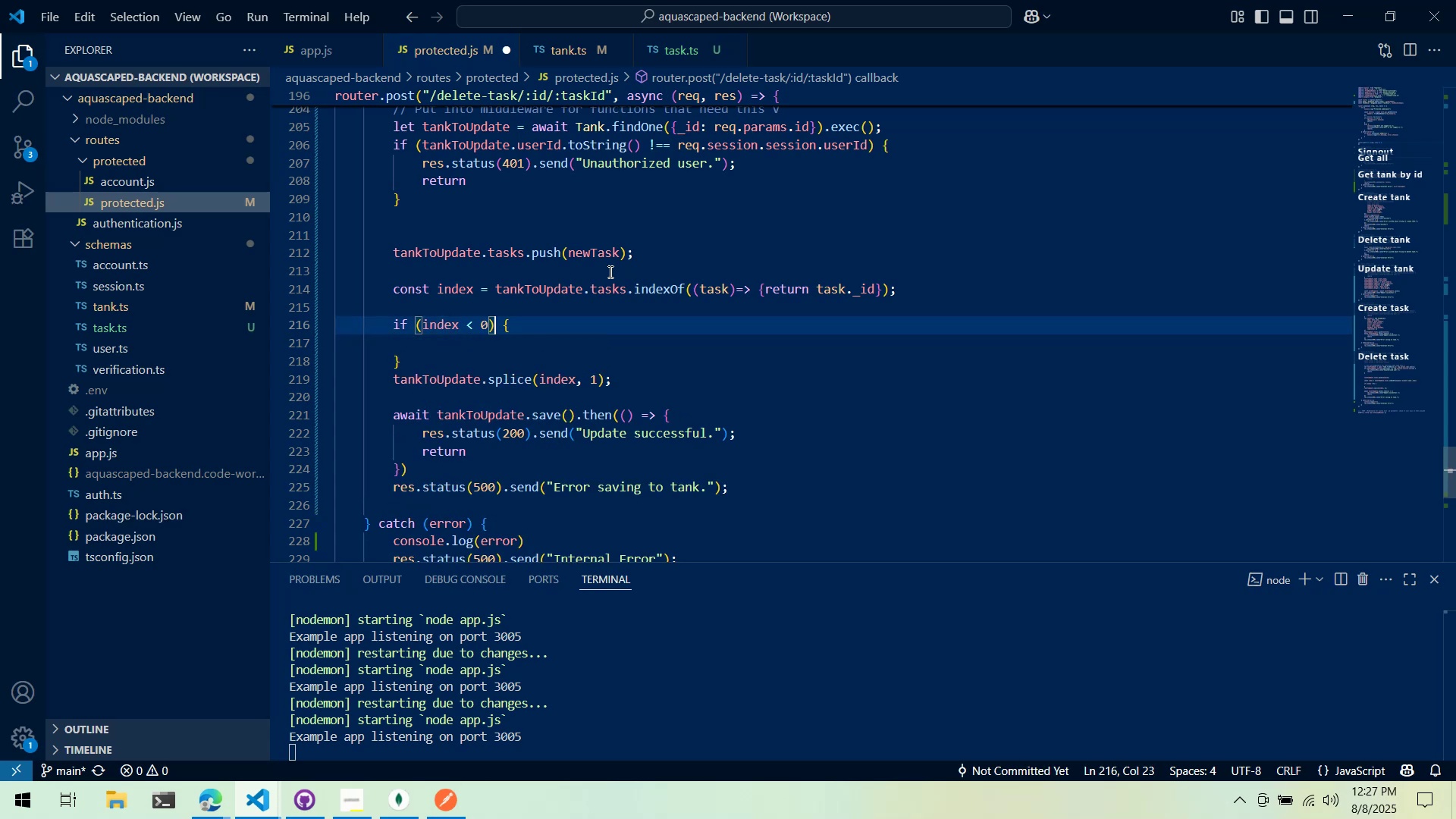 
key(ArrowDown)
 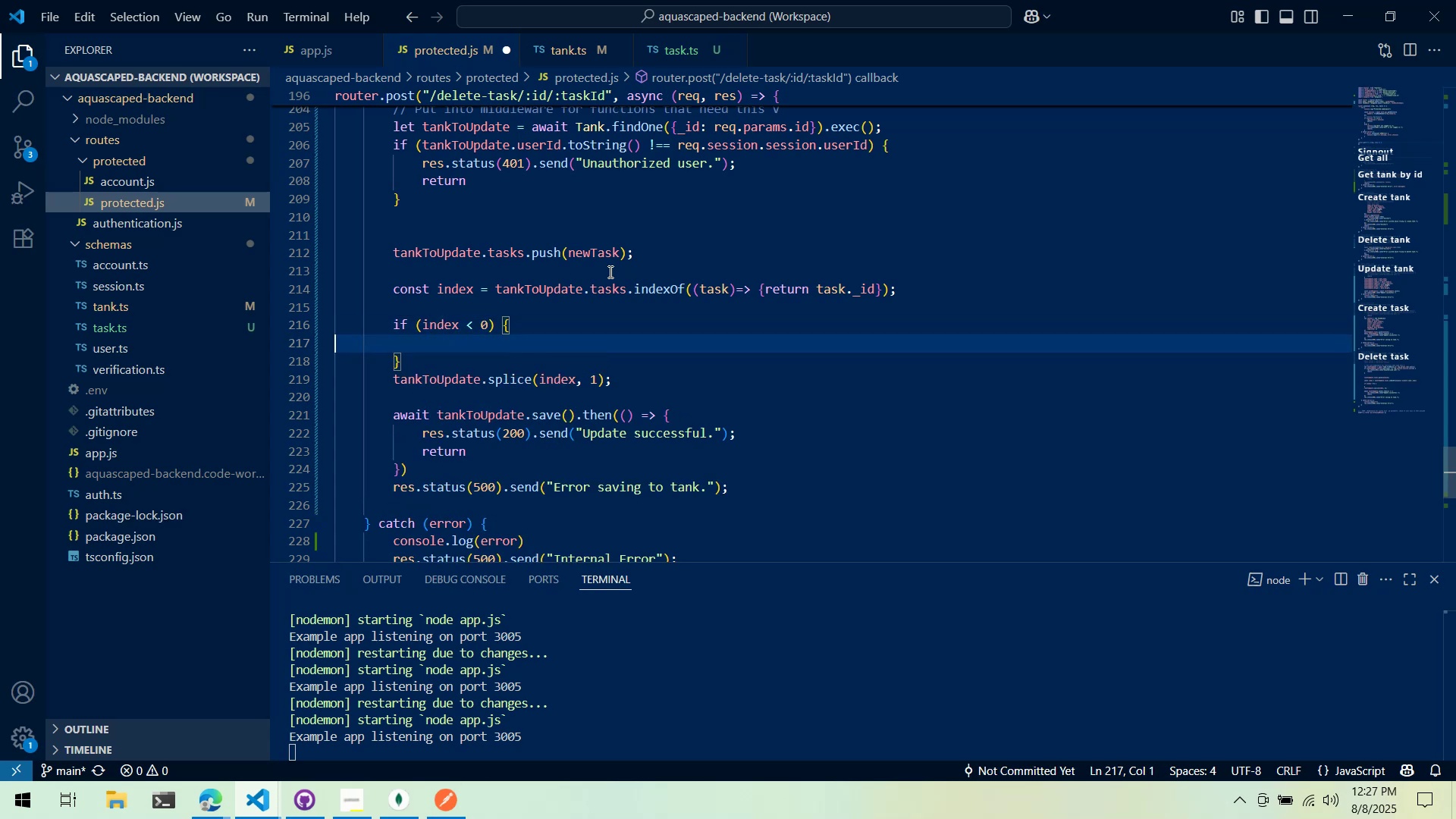 
key(Tab)
type(res.stats)
key(Backspace)
type(us(500).send("Unable to )
key(Backspace)
type( find task. Look at backend.)
 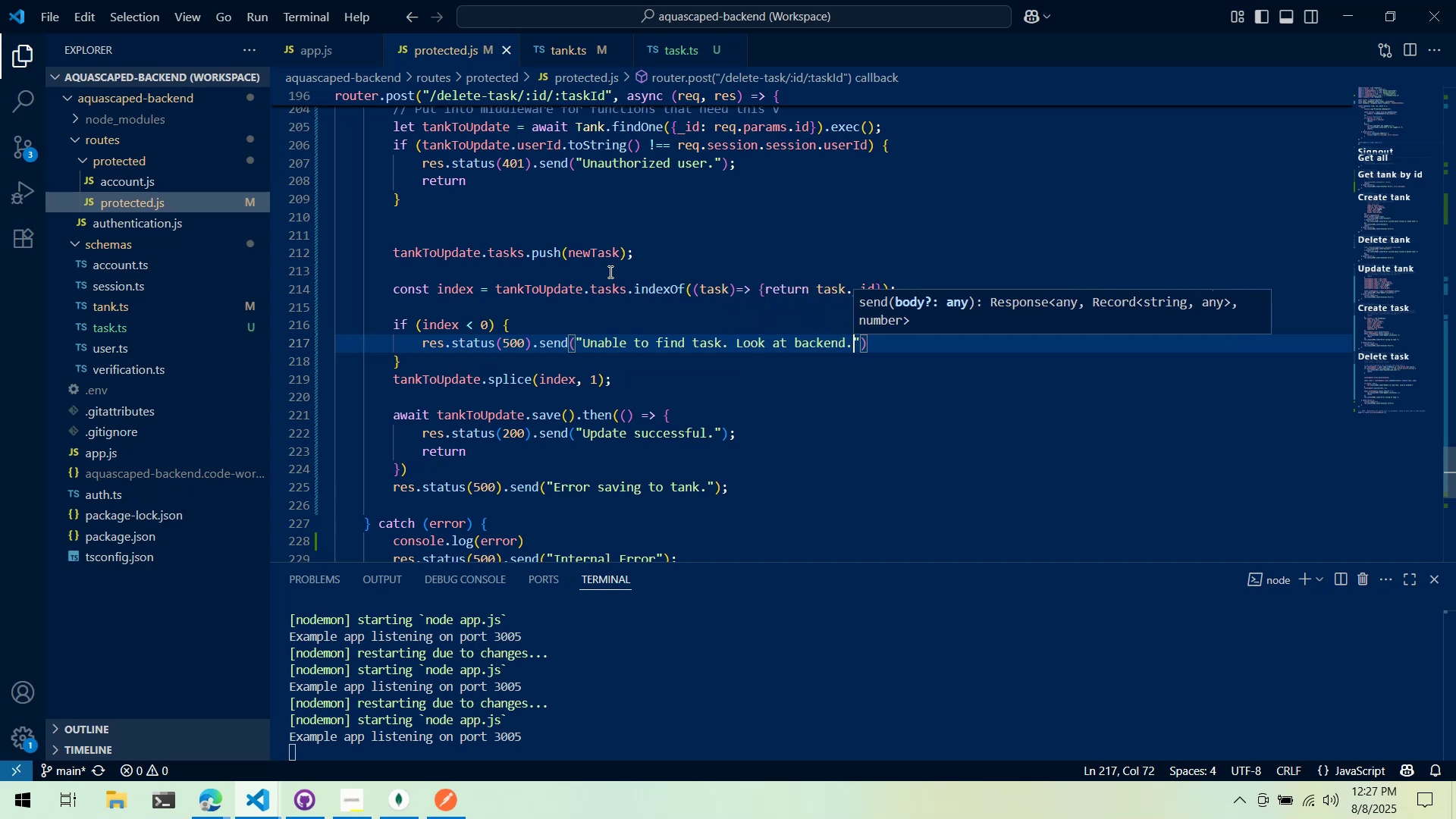 
 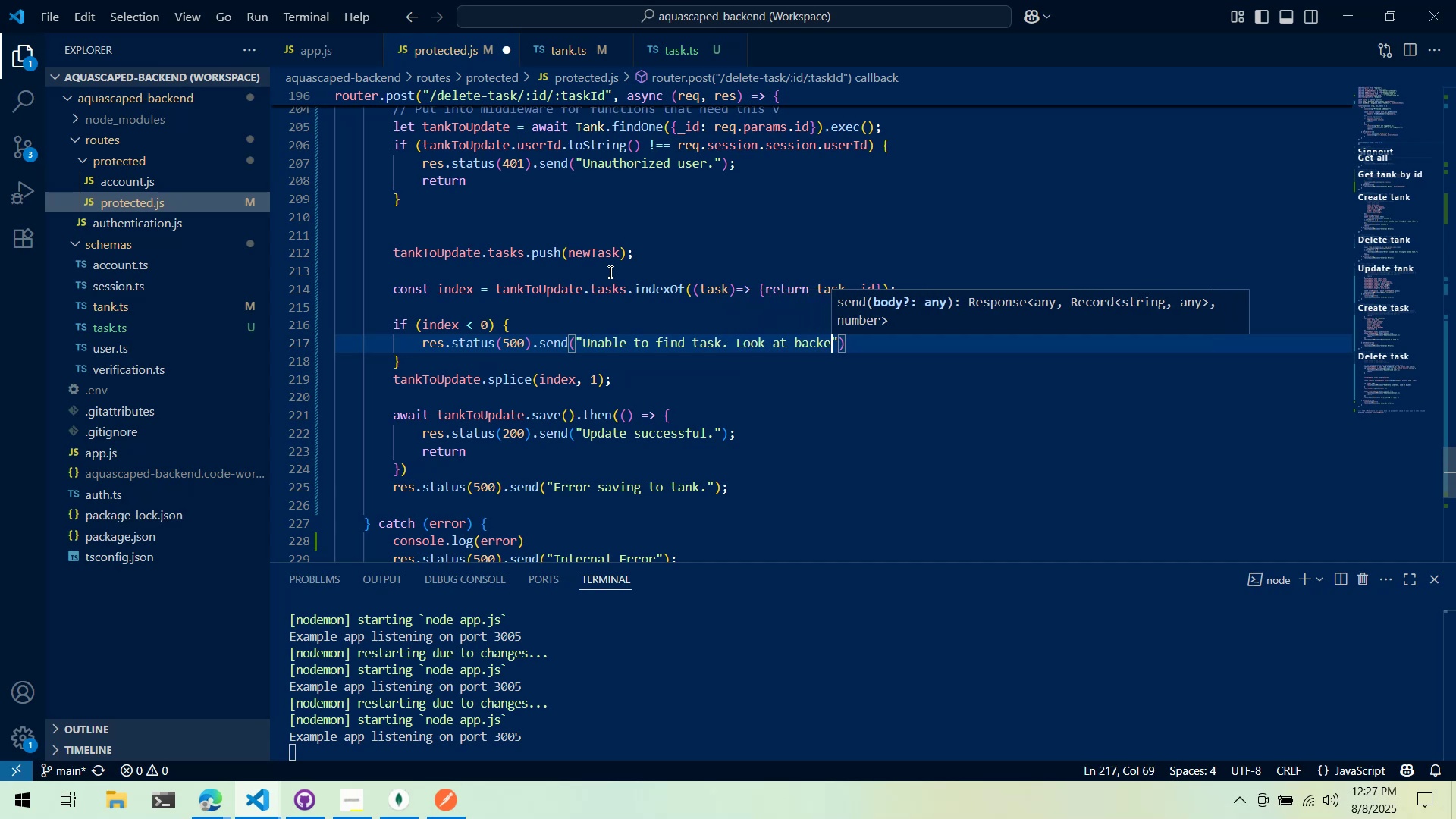 
key(Control+ControlLeft)
 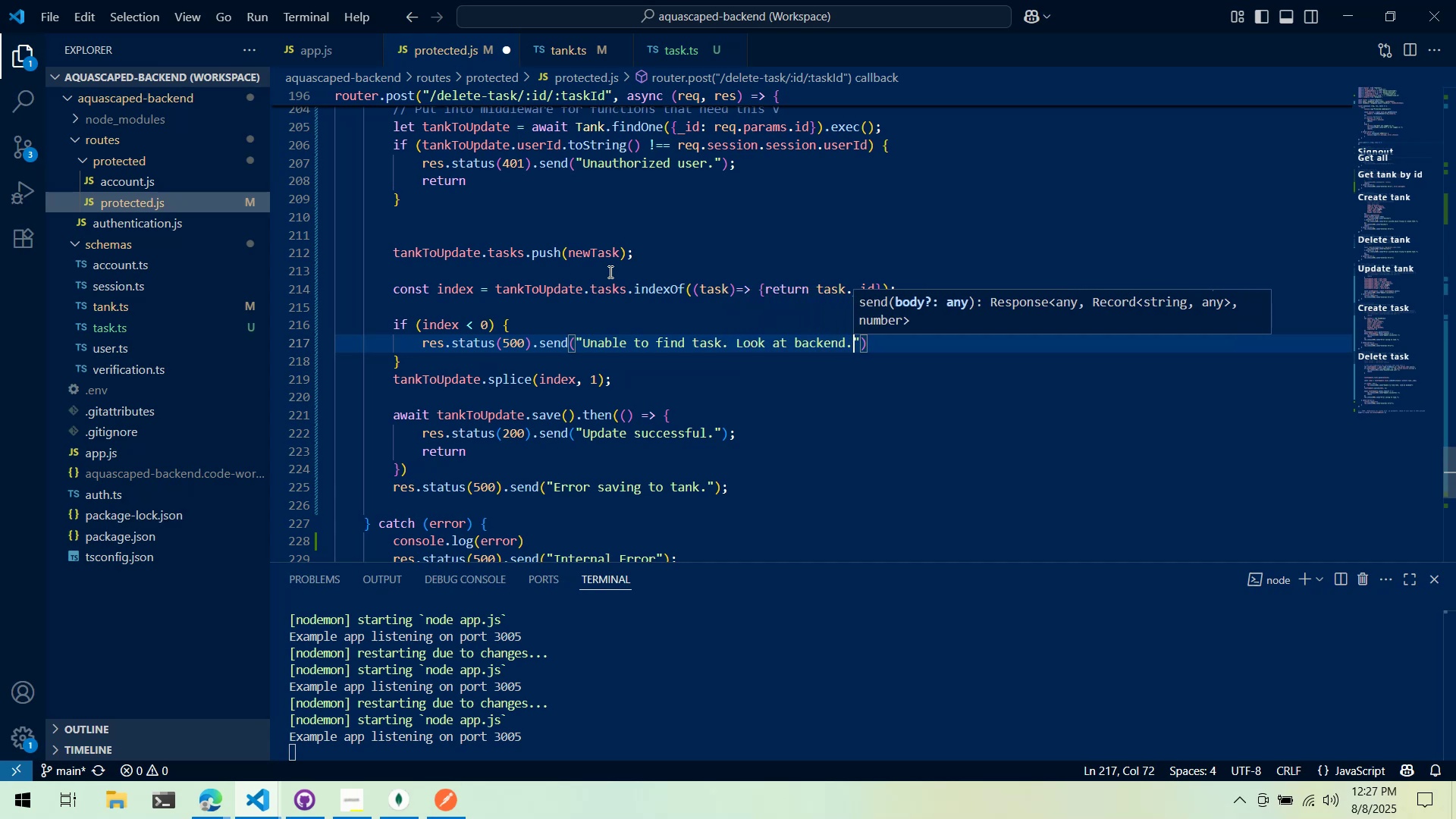 
key(Control+S)
 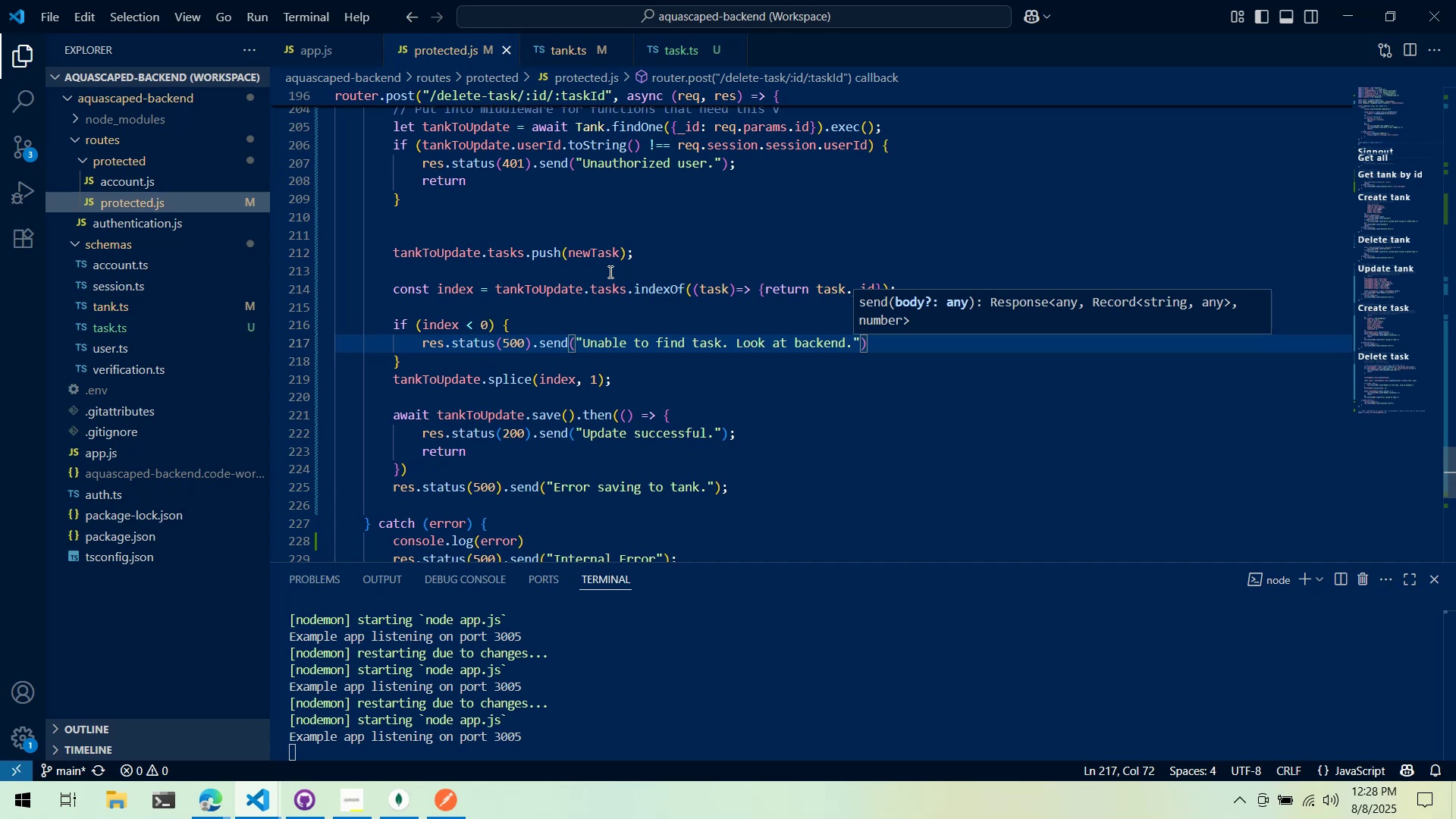 
wait(24.22)
 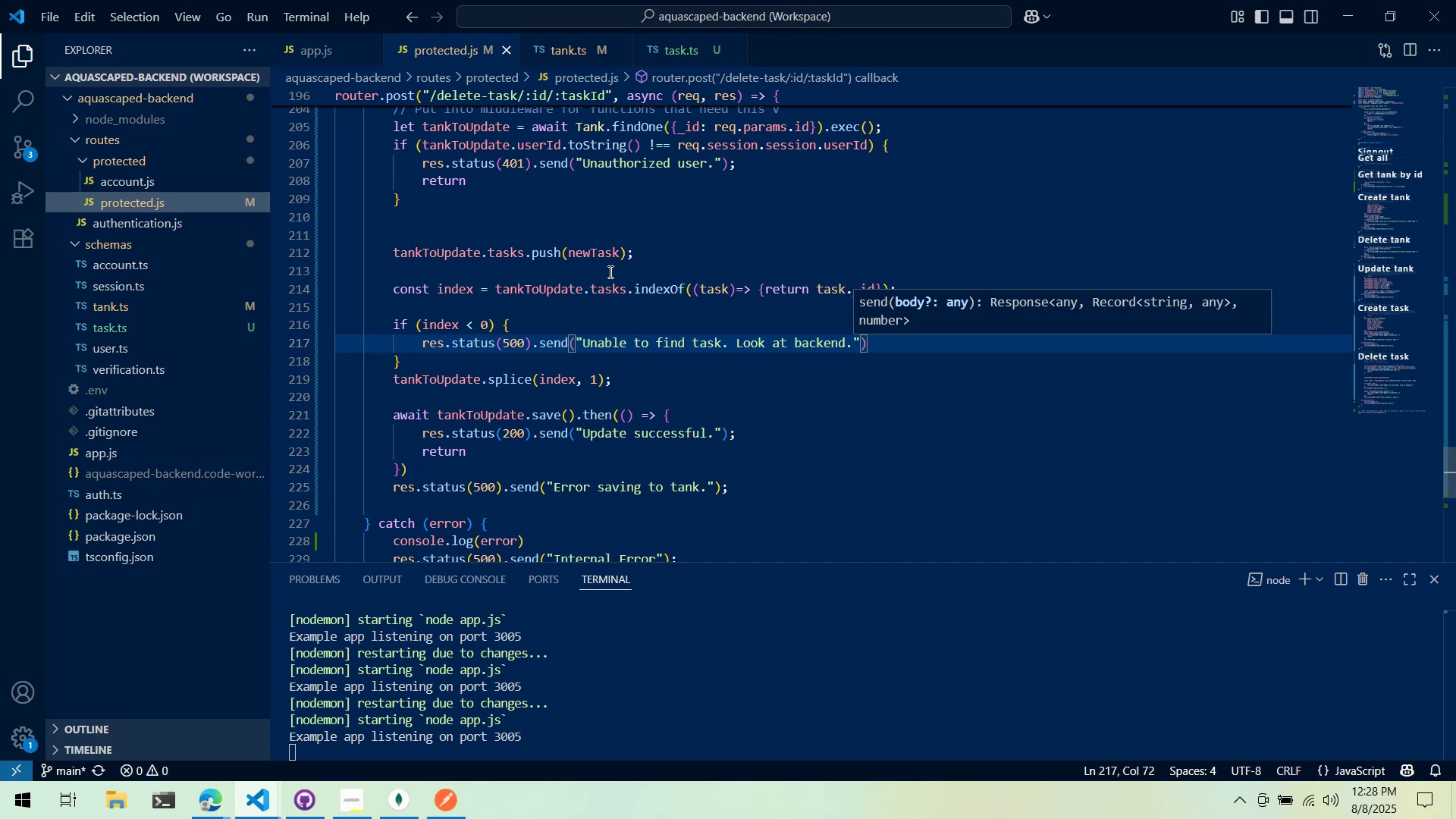 
left_click([533, 359])
 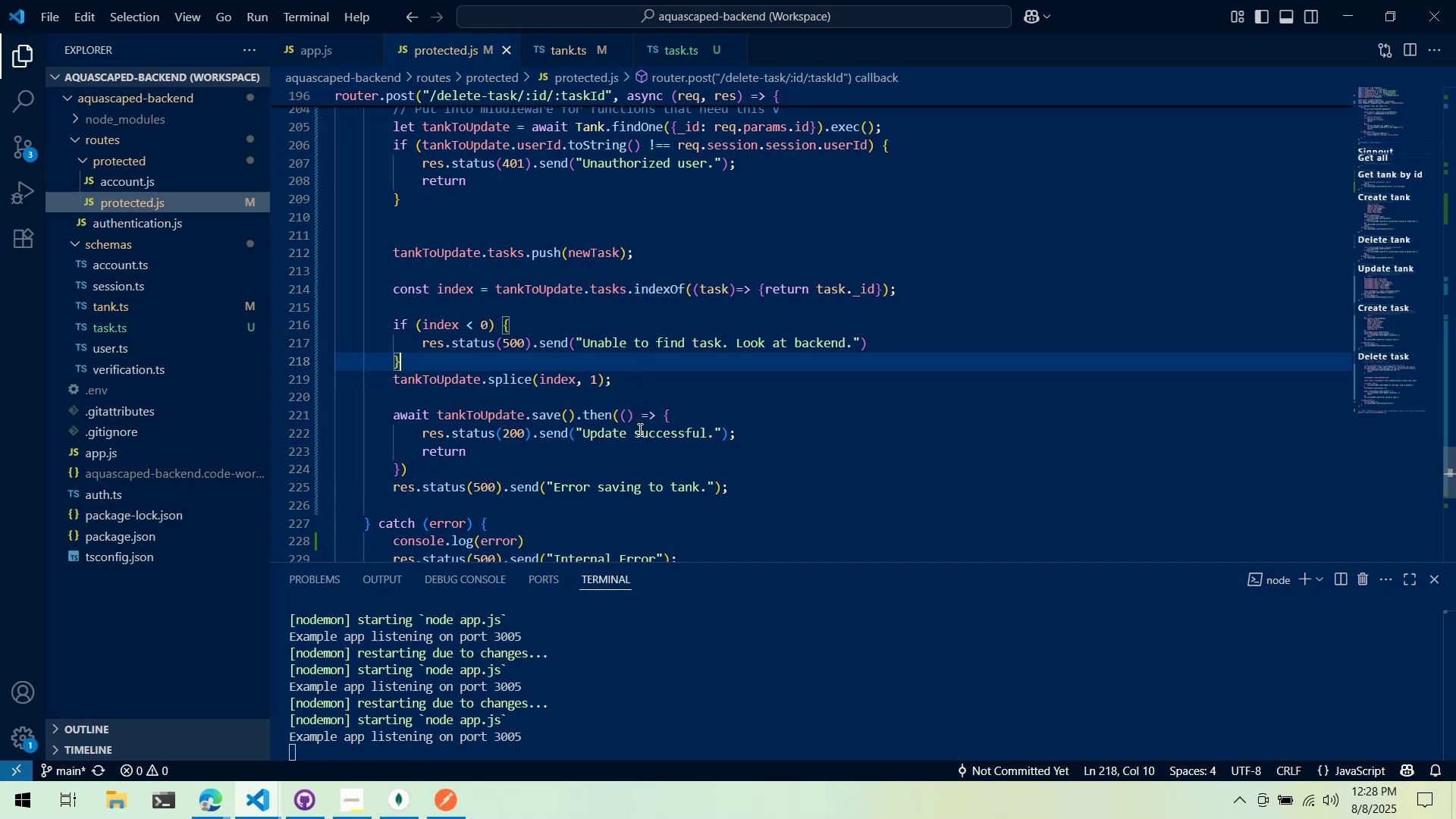 
scroll: coordinate [673, 435], scroll_direction: up, amount: 3.0
 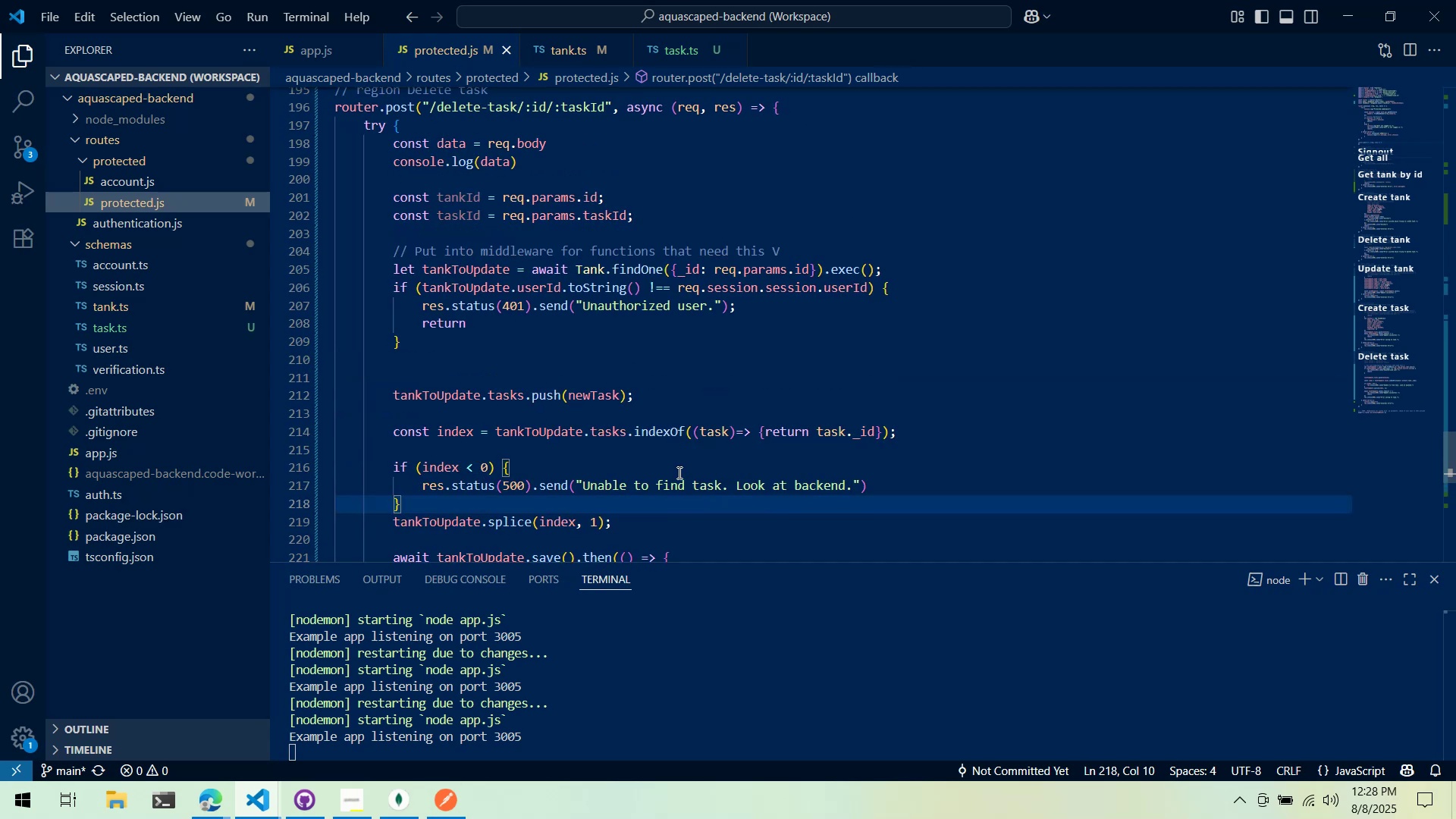 
key(Alt+AltLeft)
 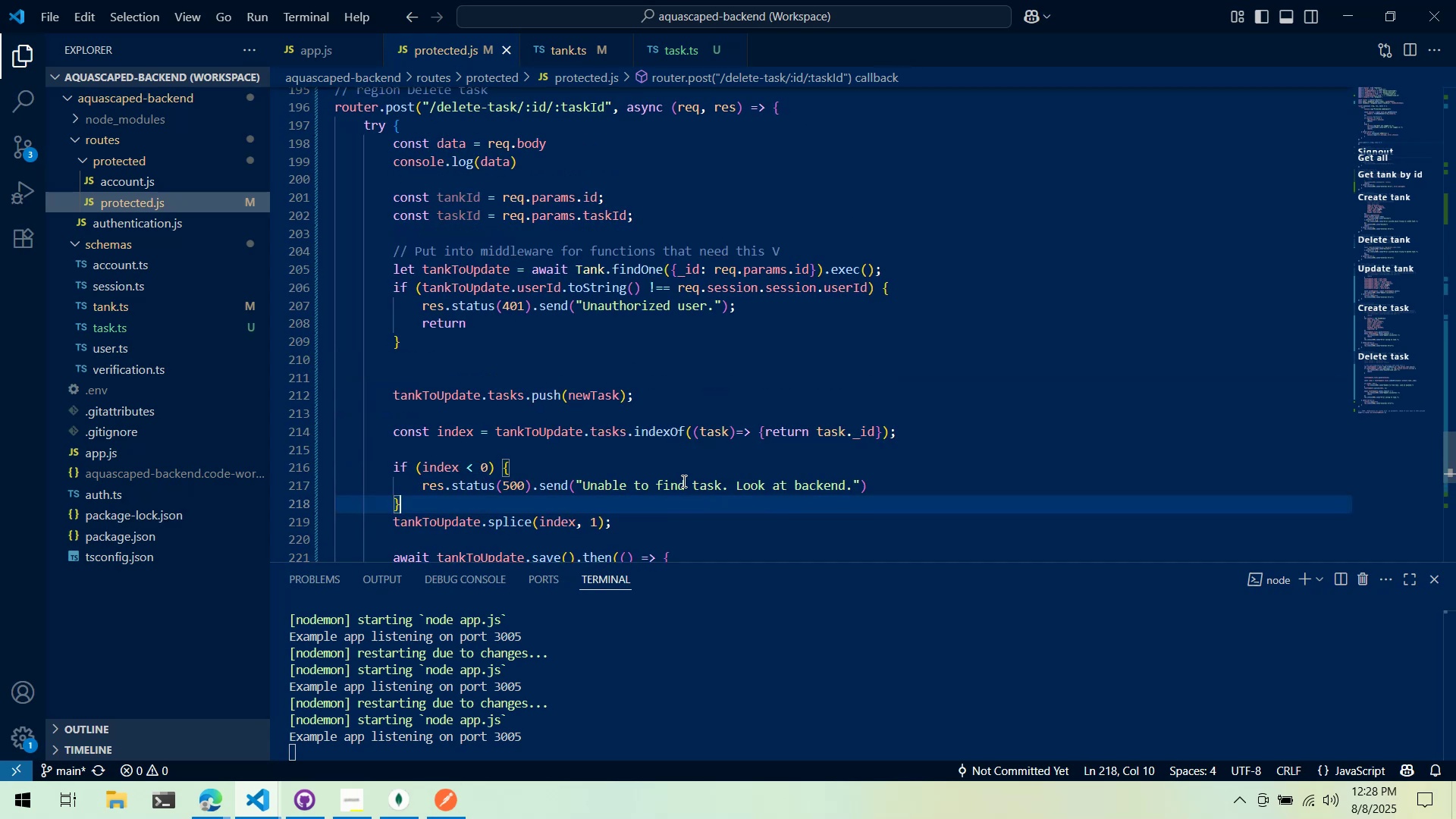 
key(Alt+Tab)
 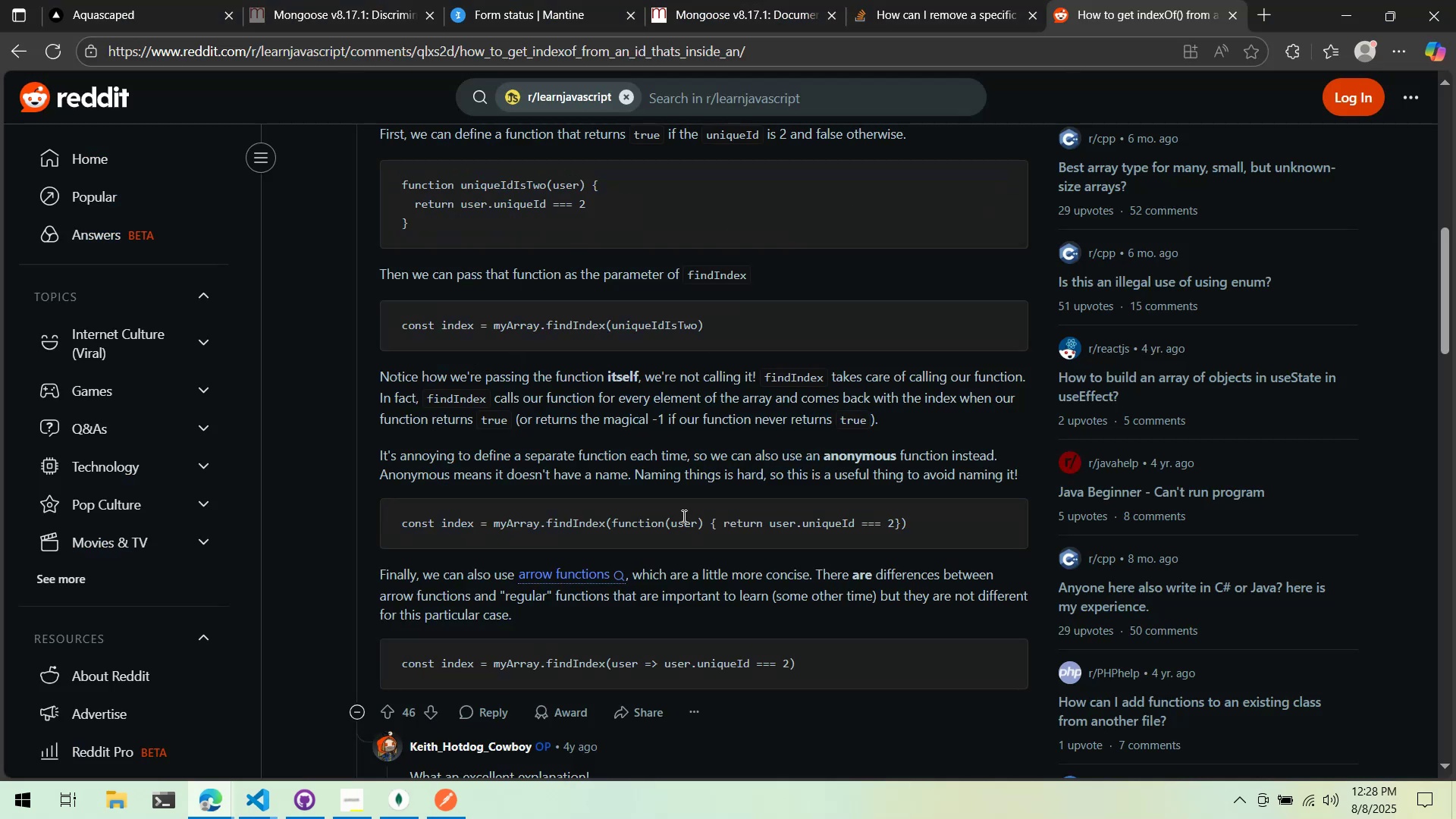 
key(Alt+AltLeft)
 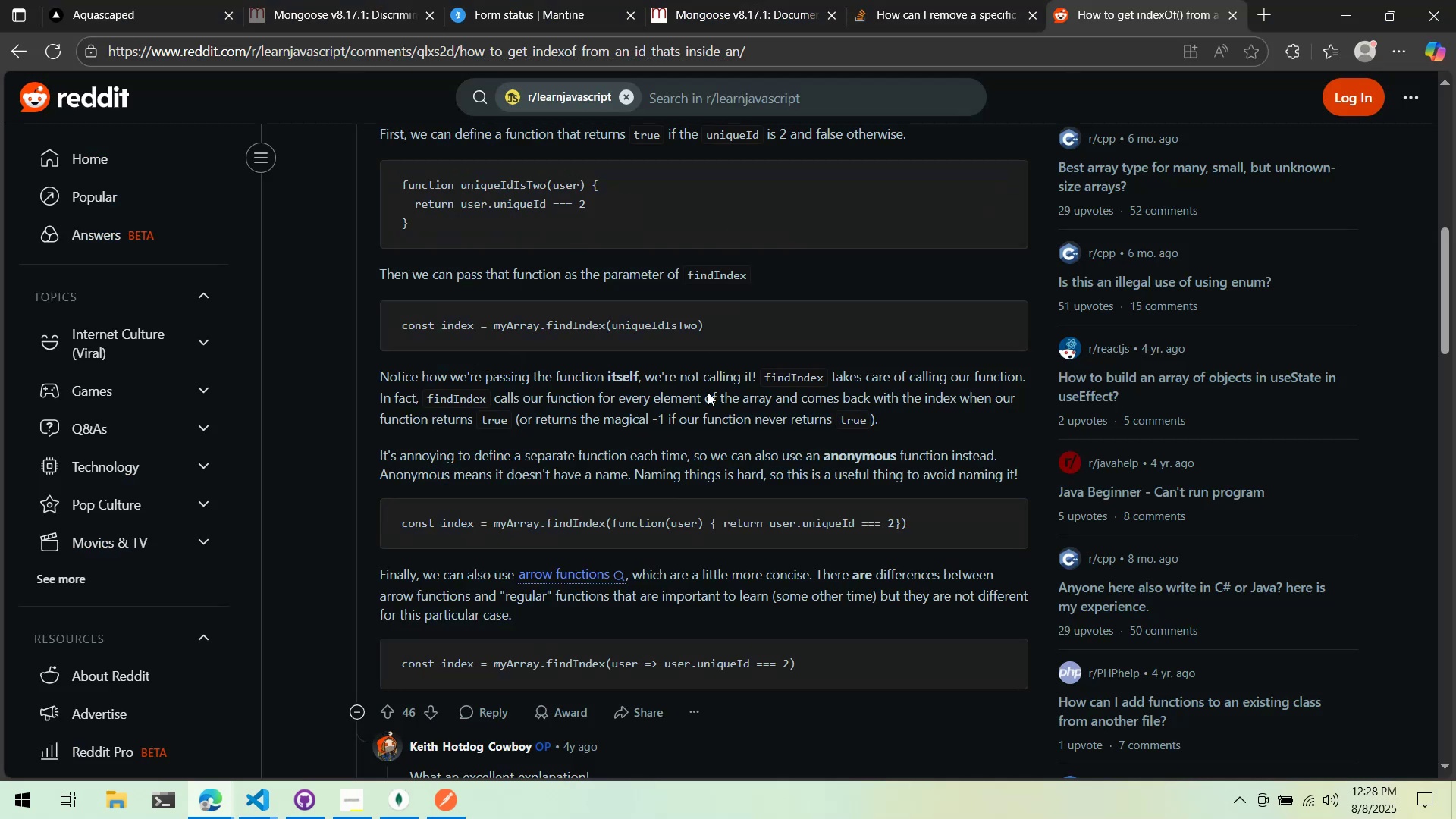 
key(Alt+Tab)
 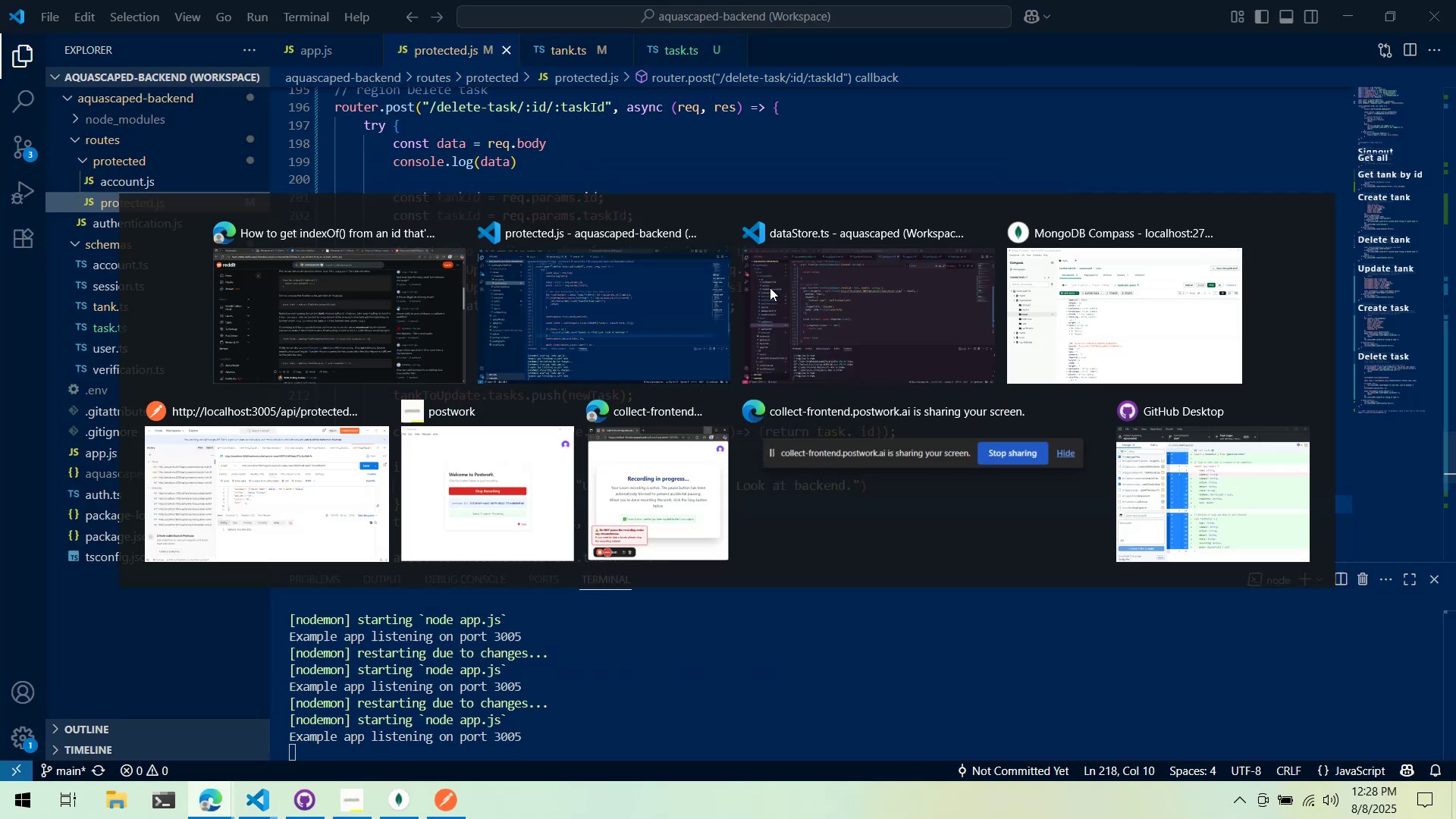 
key(Alt+Tab)
 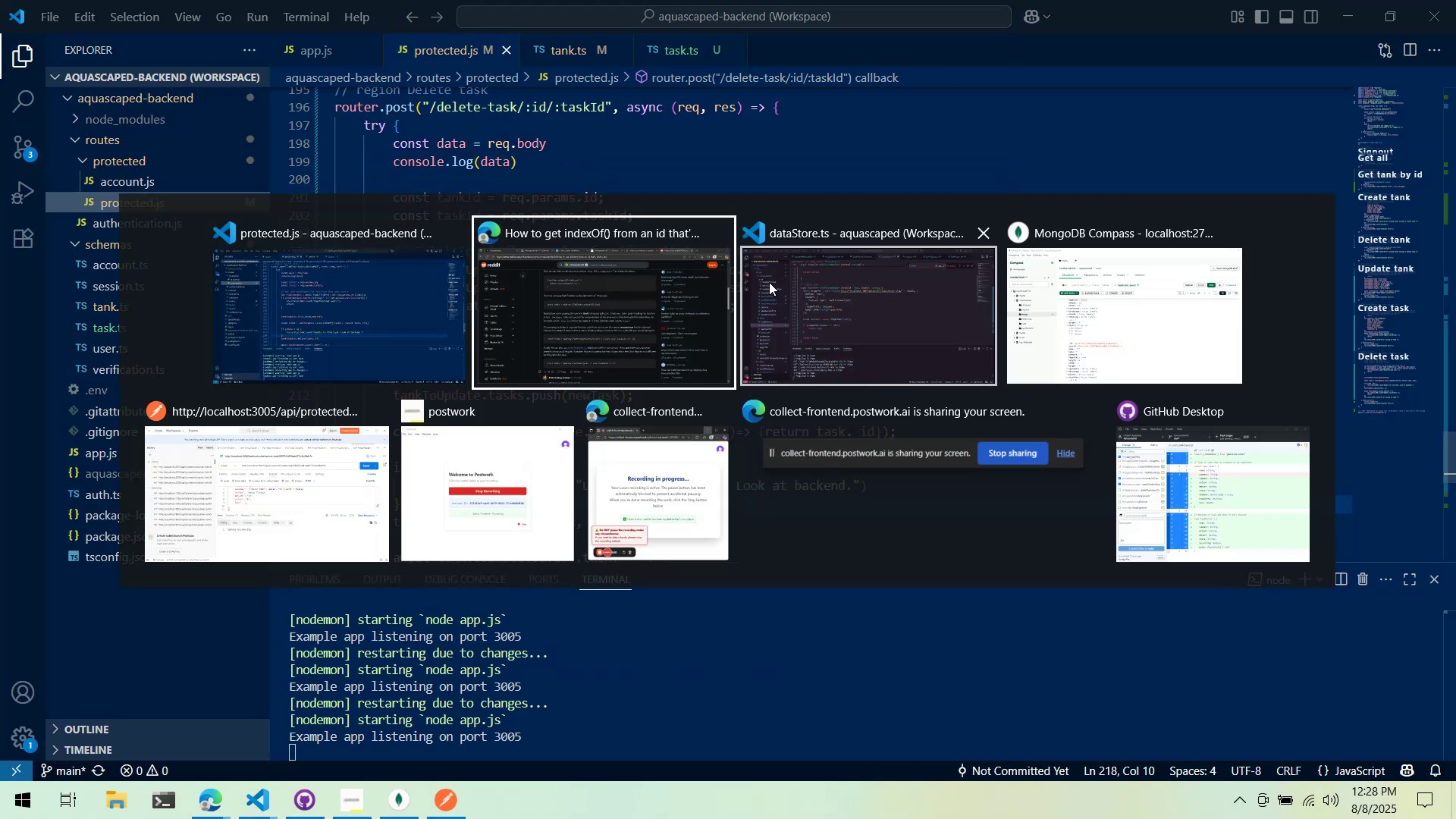 
key(Alt+Tab)
 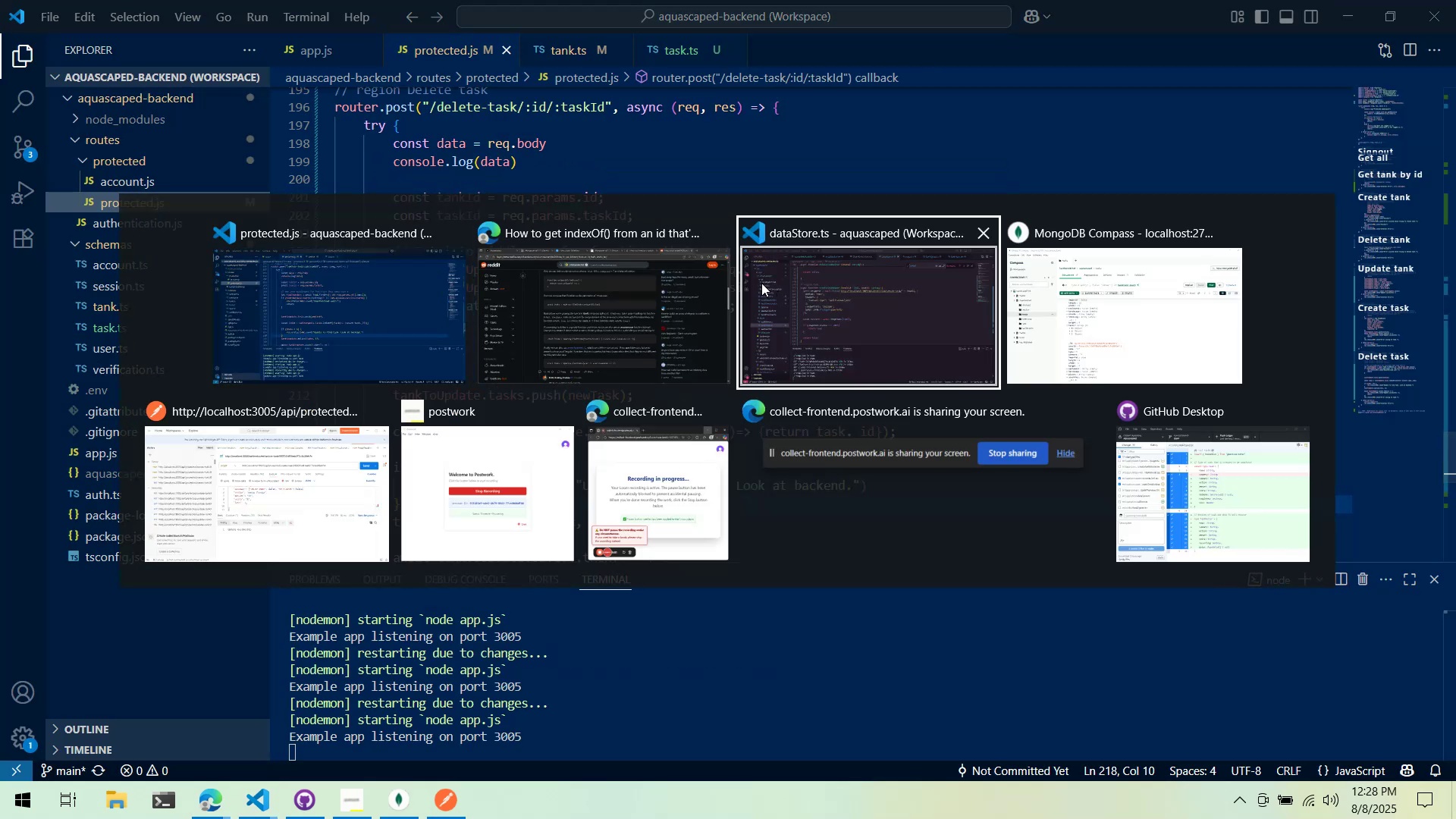 
key(Alt+Tab)
 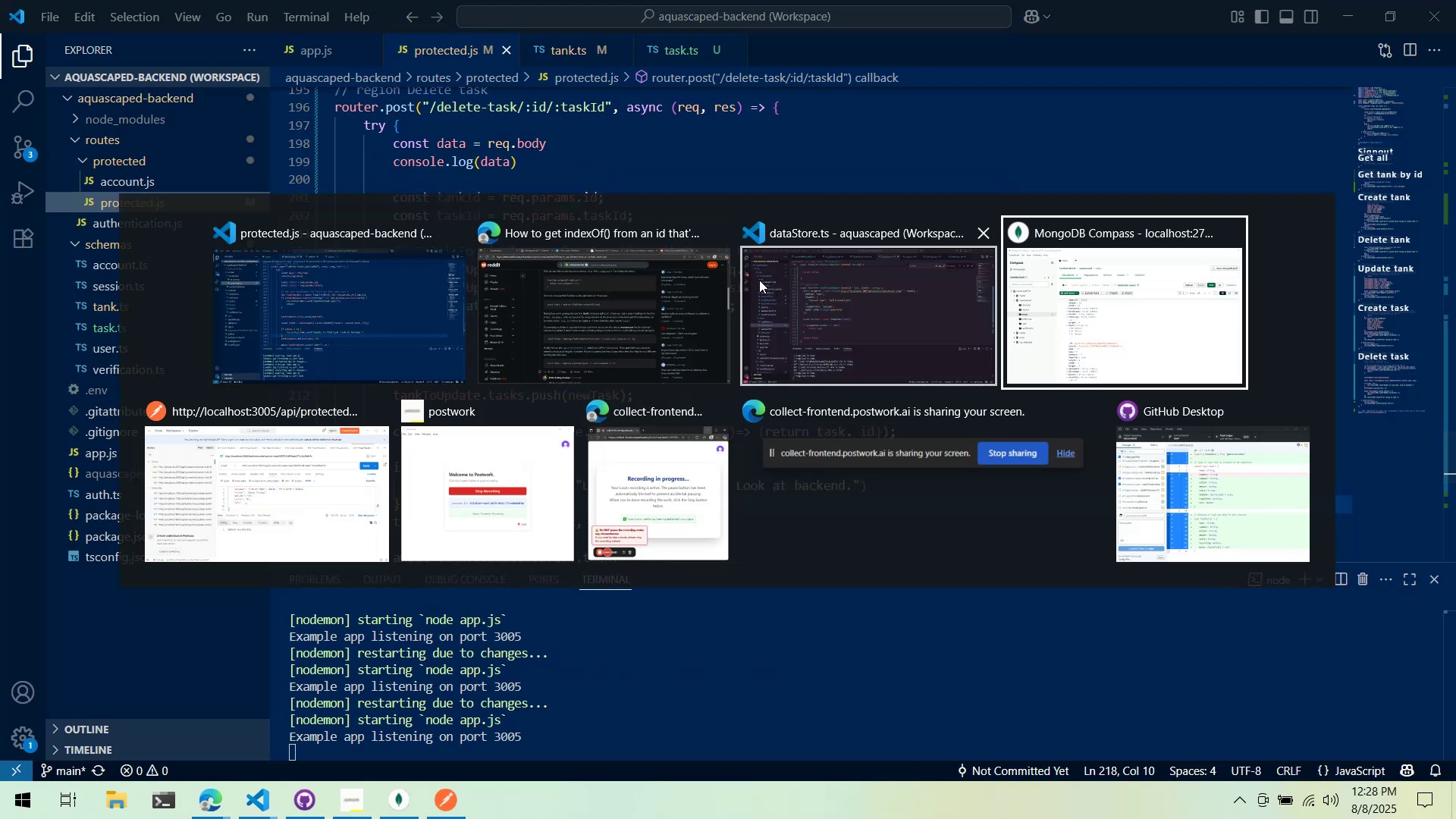 
key(Alt+Tab)
 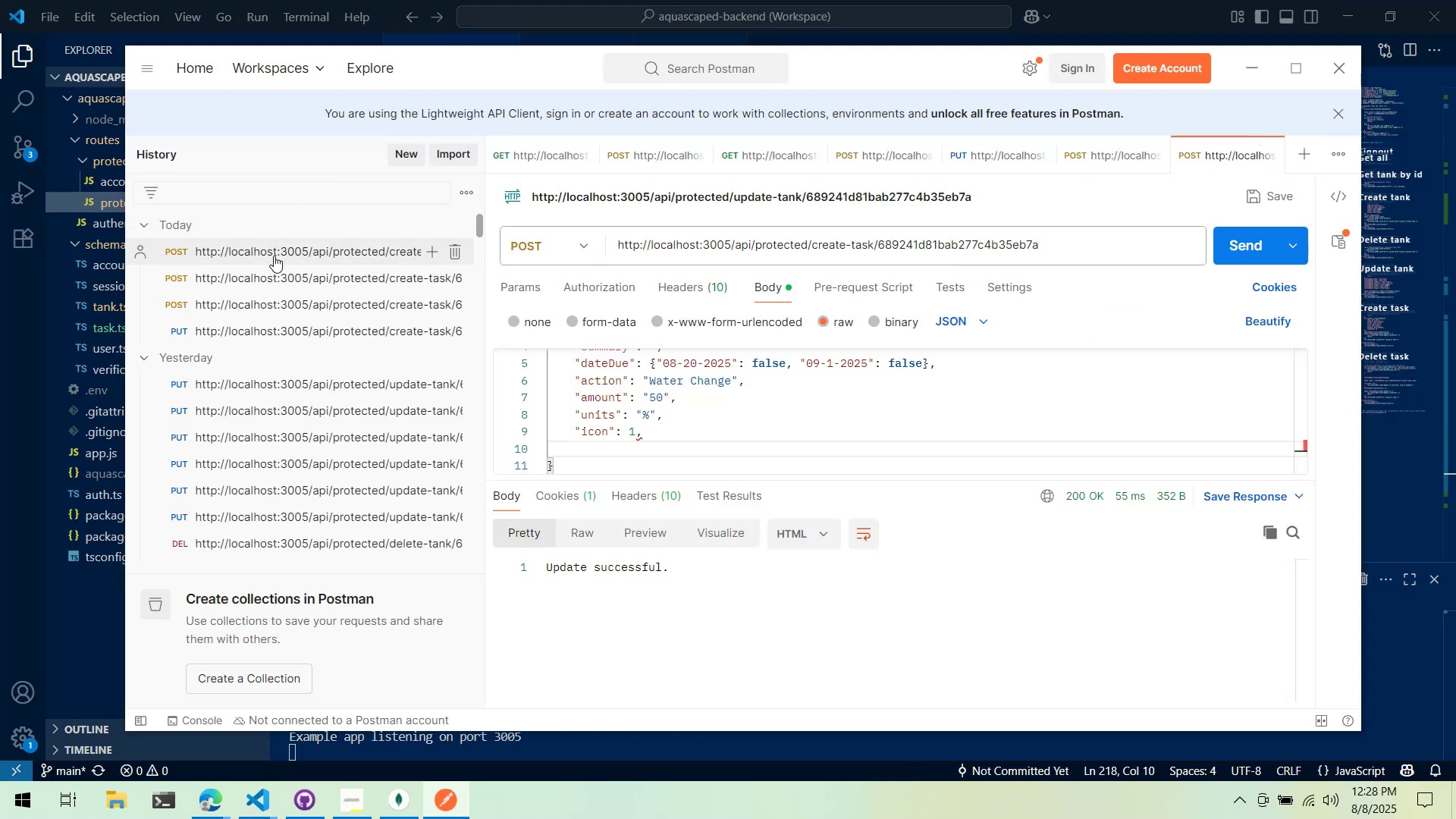 
wait(5.2)
 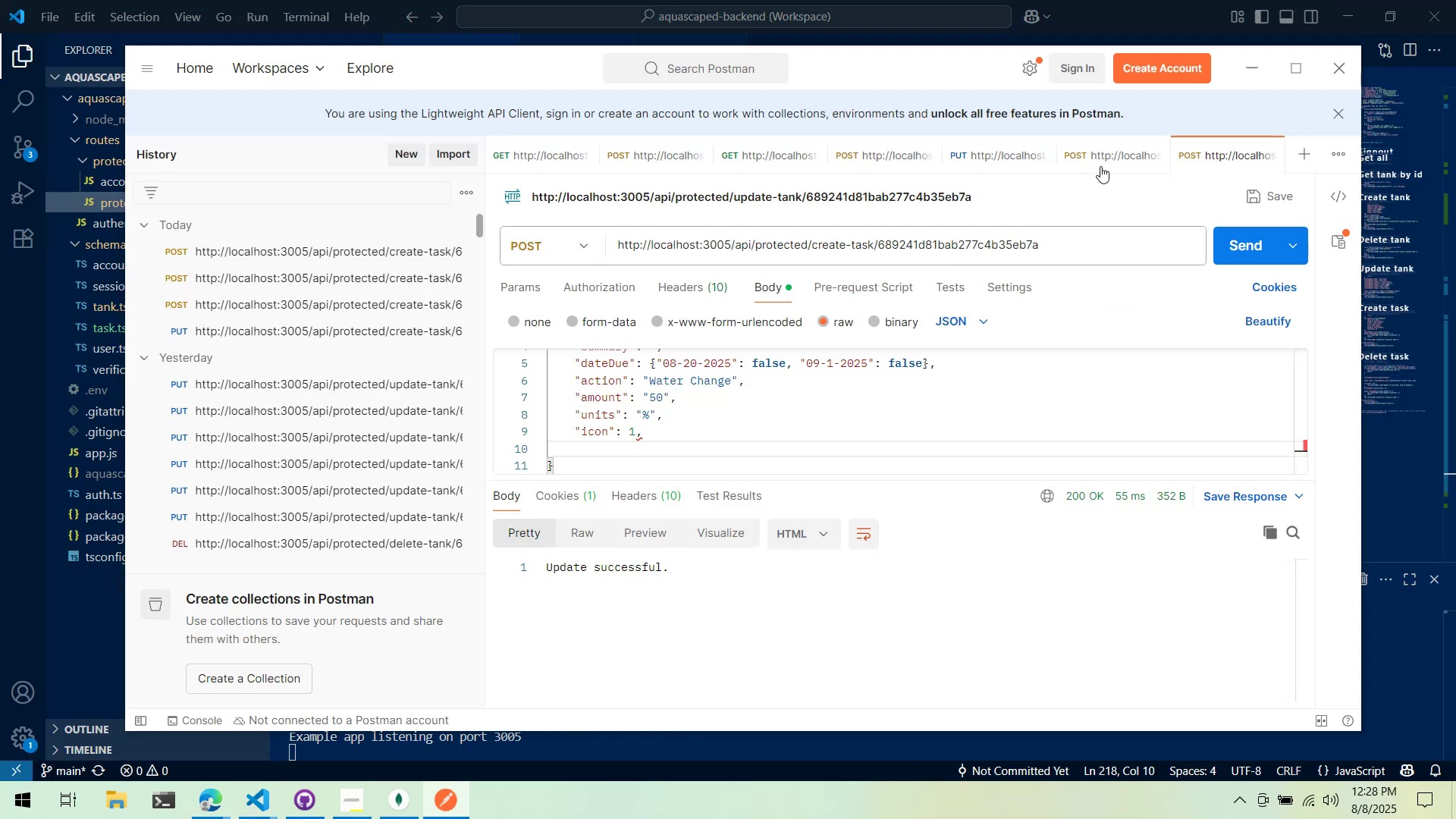 
double_click([830, 243])
 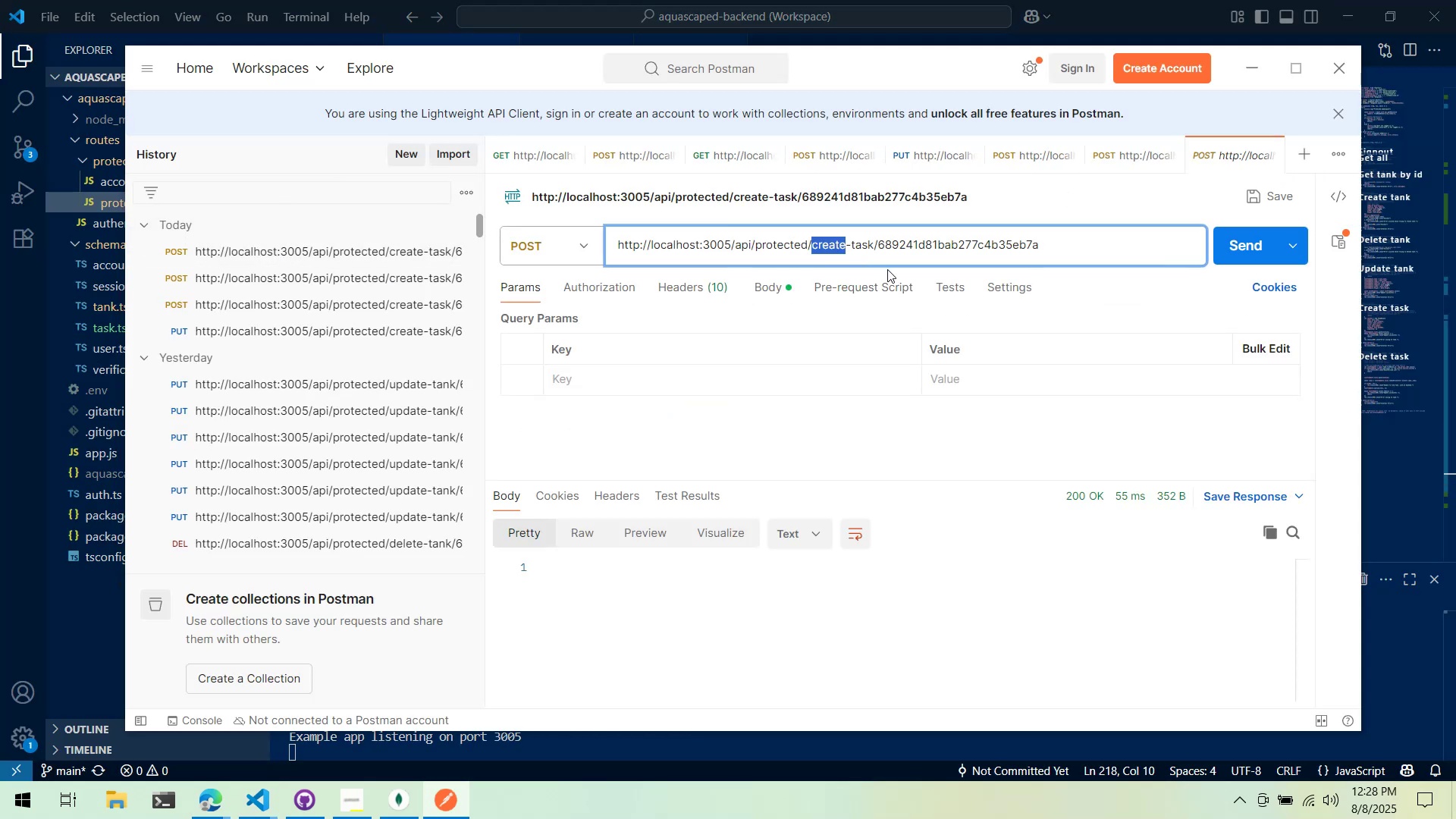 
type(delete)
 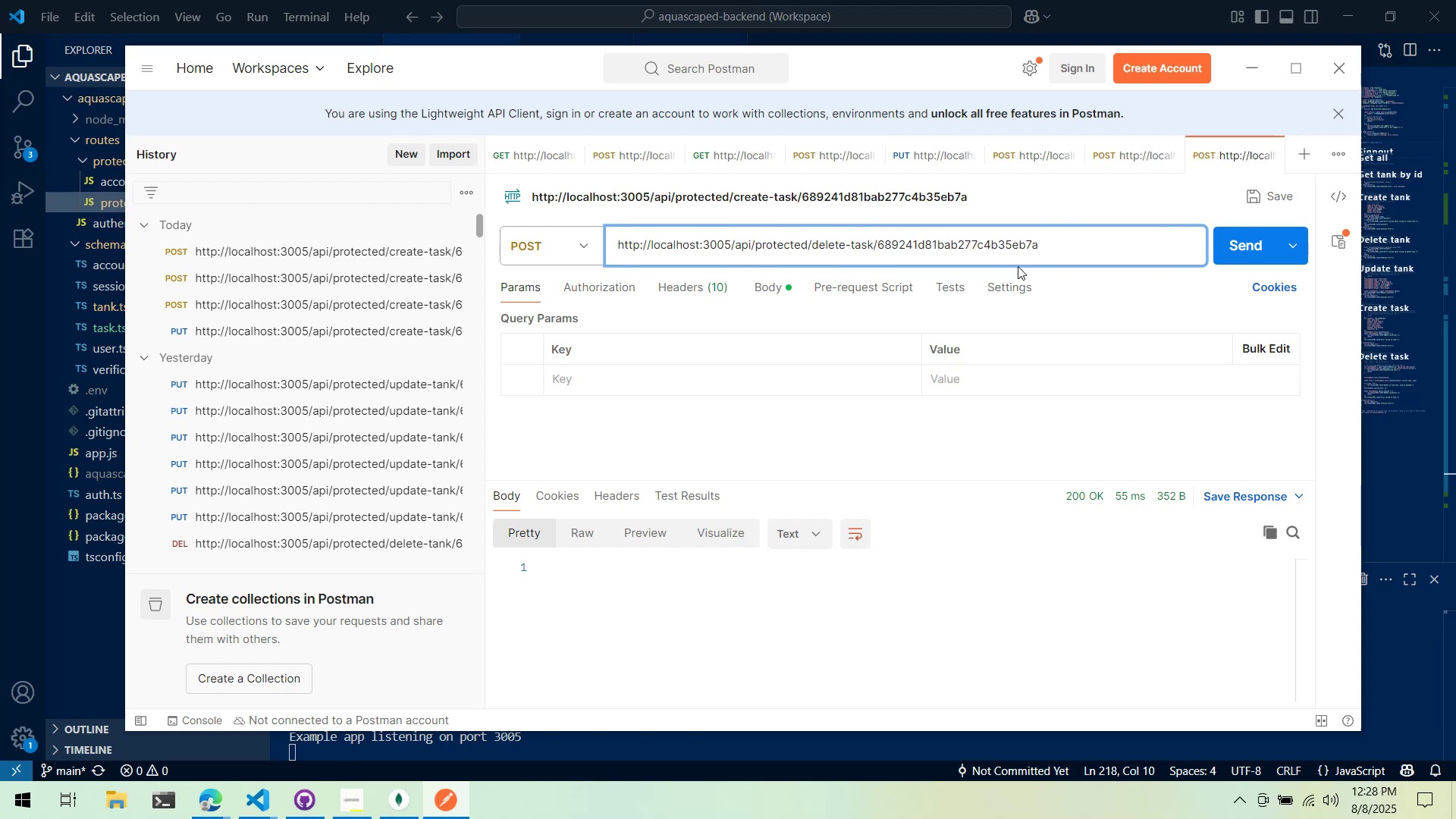 
left_click([1082, 246])
 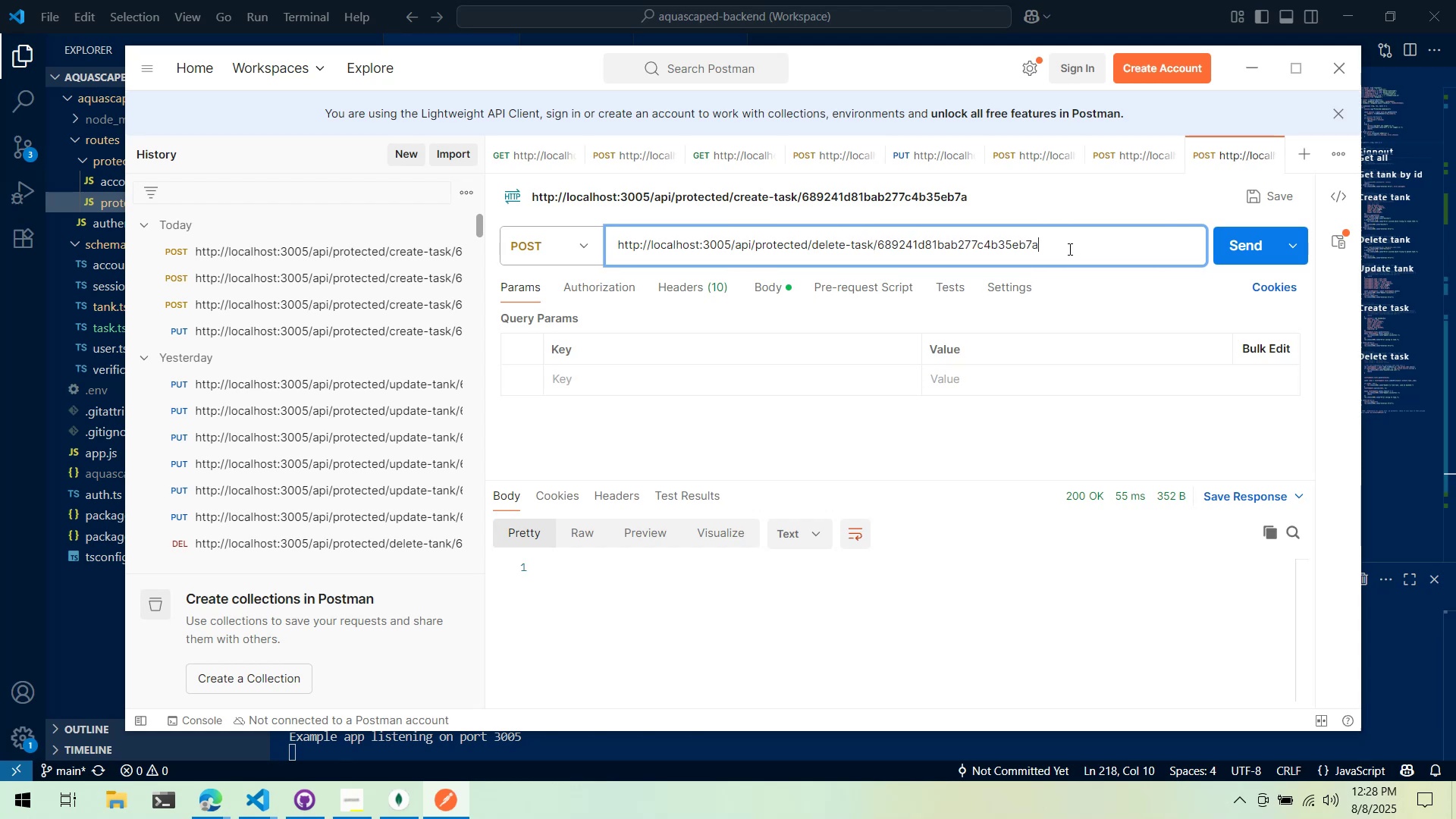 
key(Slash)
 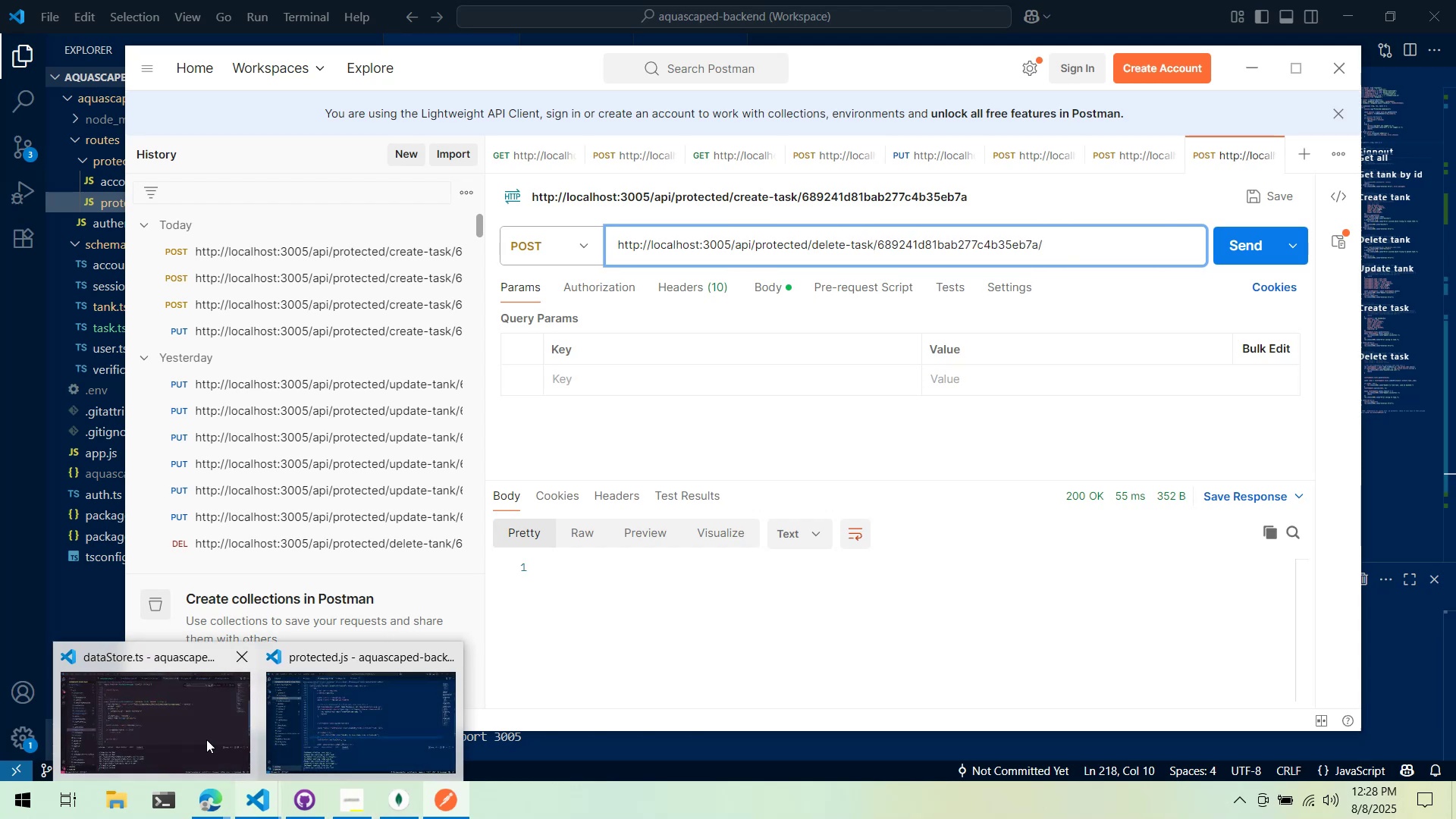 
left_click([388, 796])
 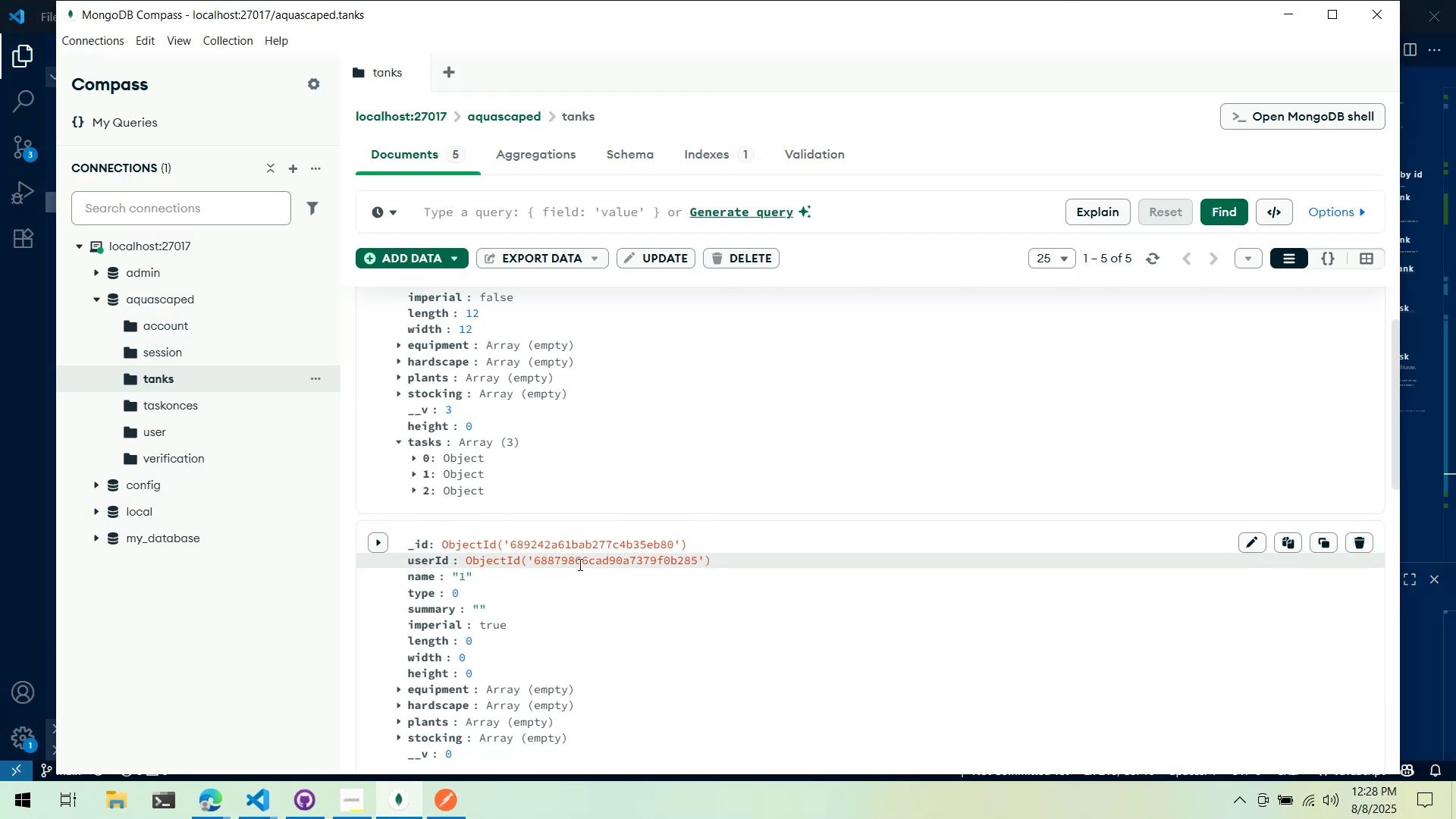 
scroll: coordinate [538, 561], scroll_direction: up, amount: 2.0
 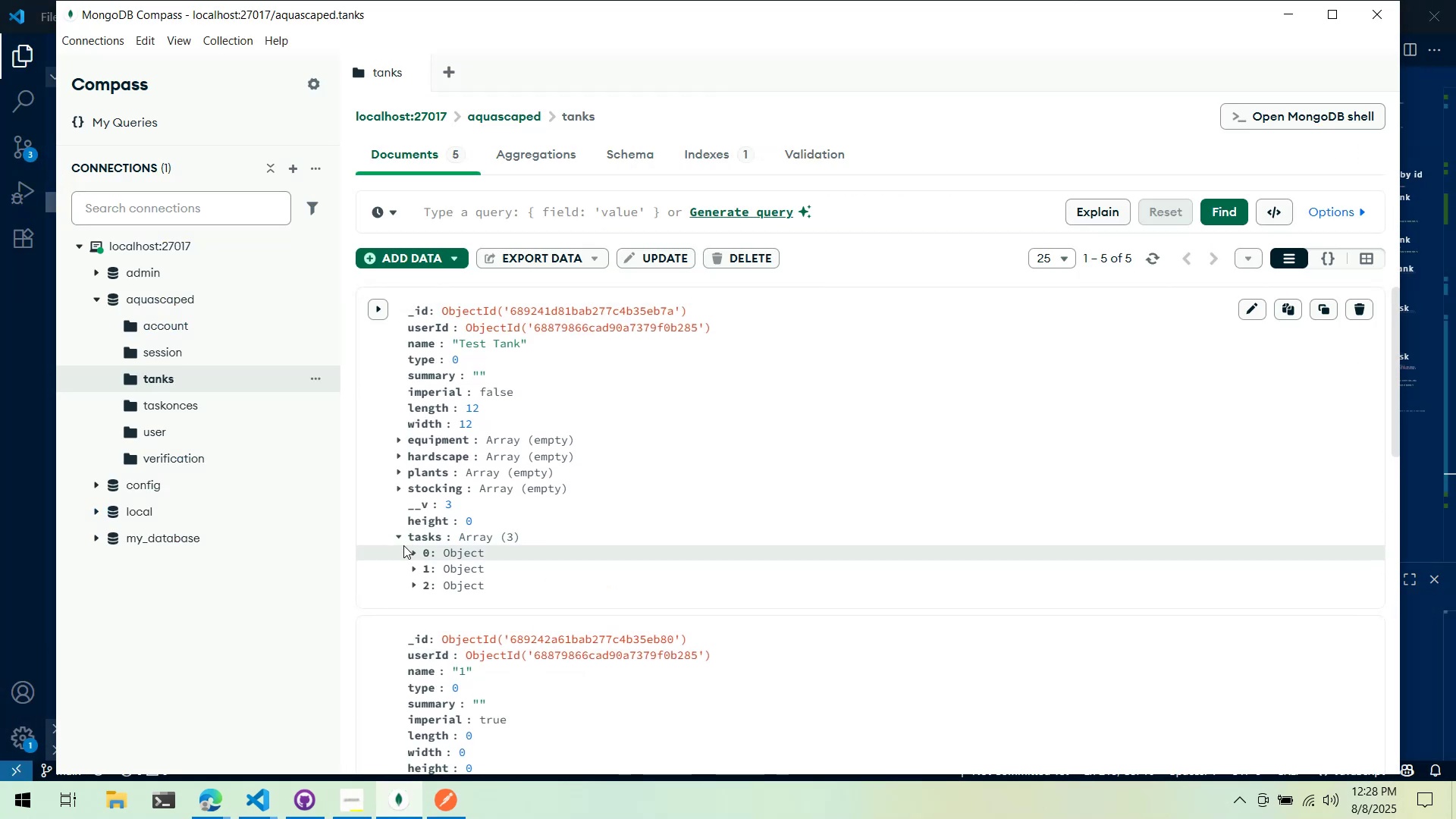 
left_click([408, 549])
 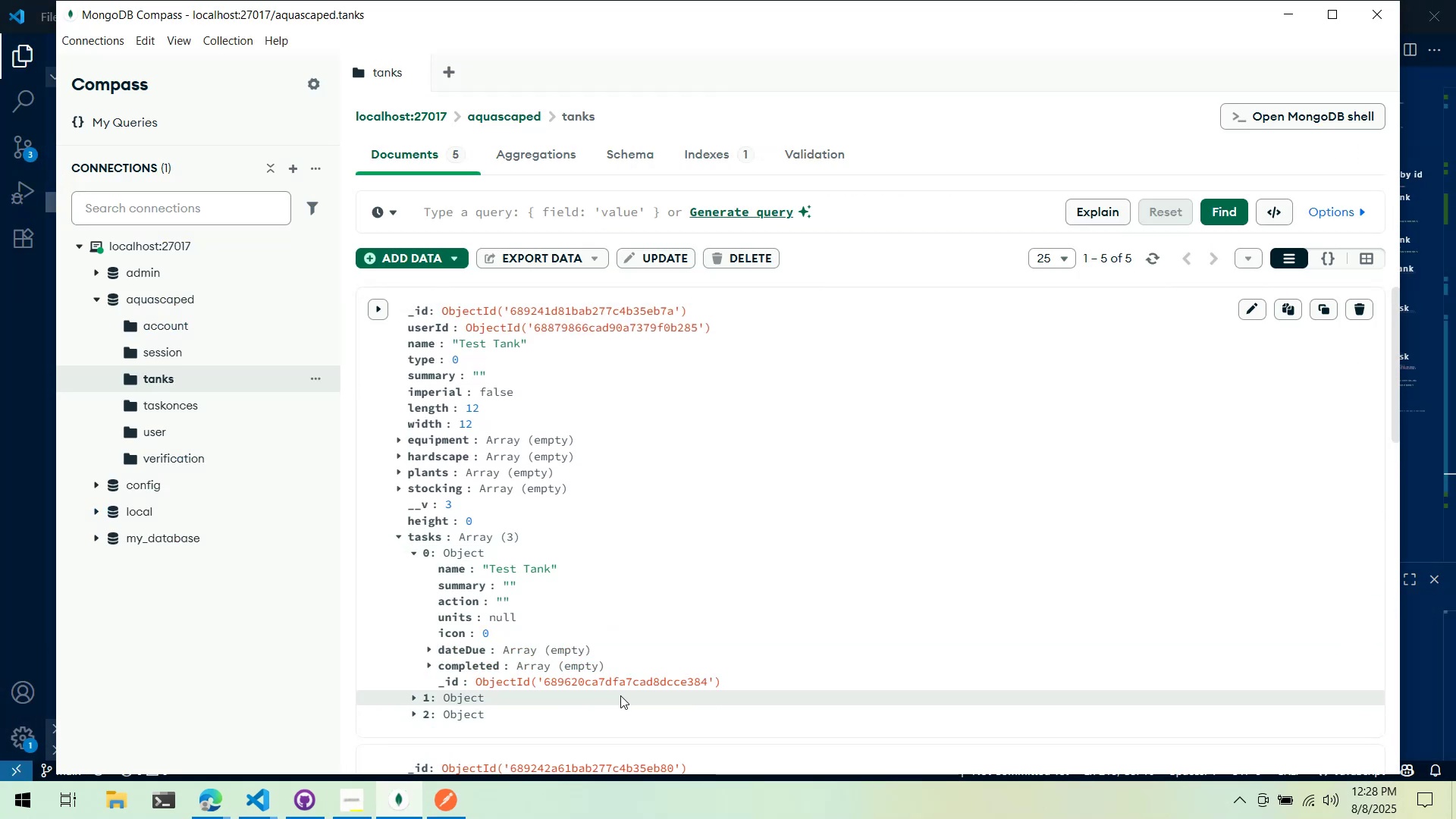 
double_click([639, 683])
 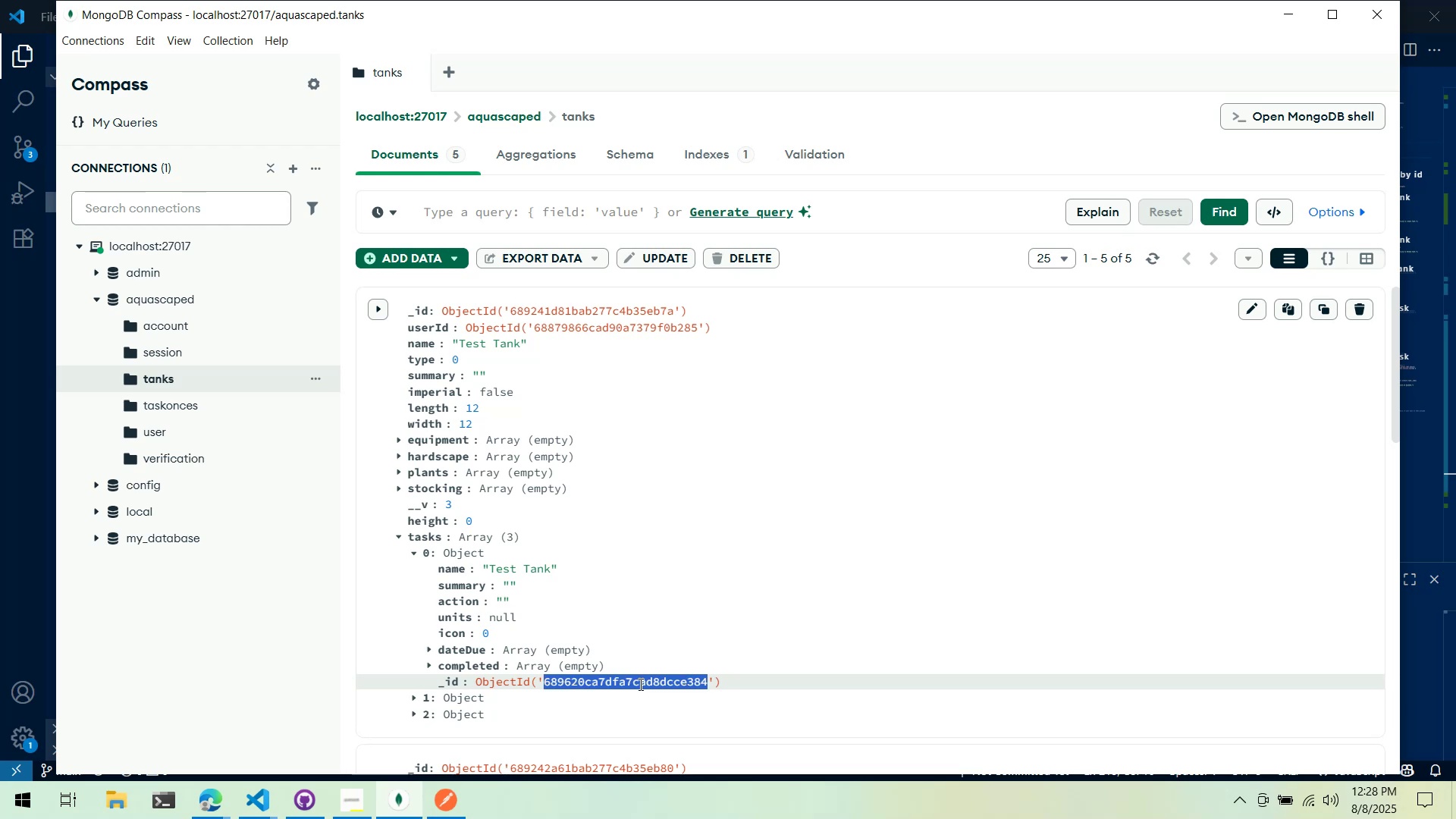 
key(Control+ControlLeft)
 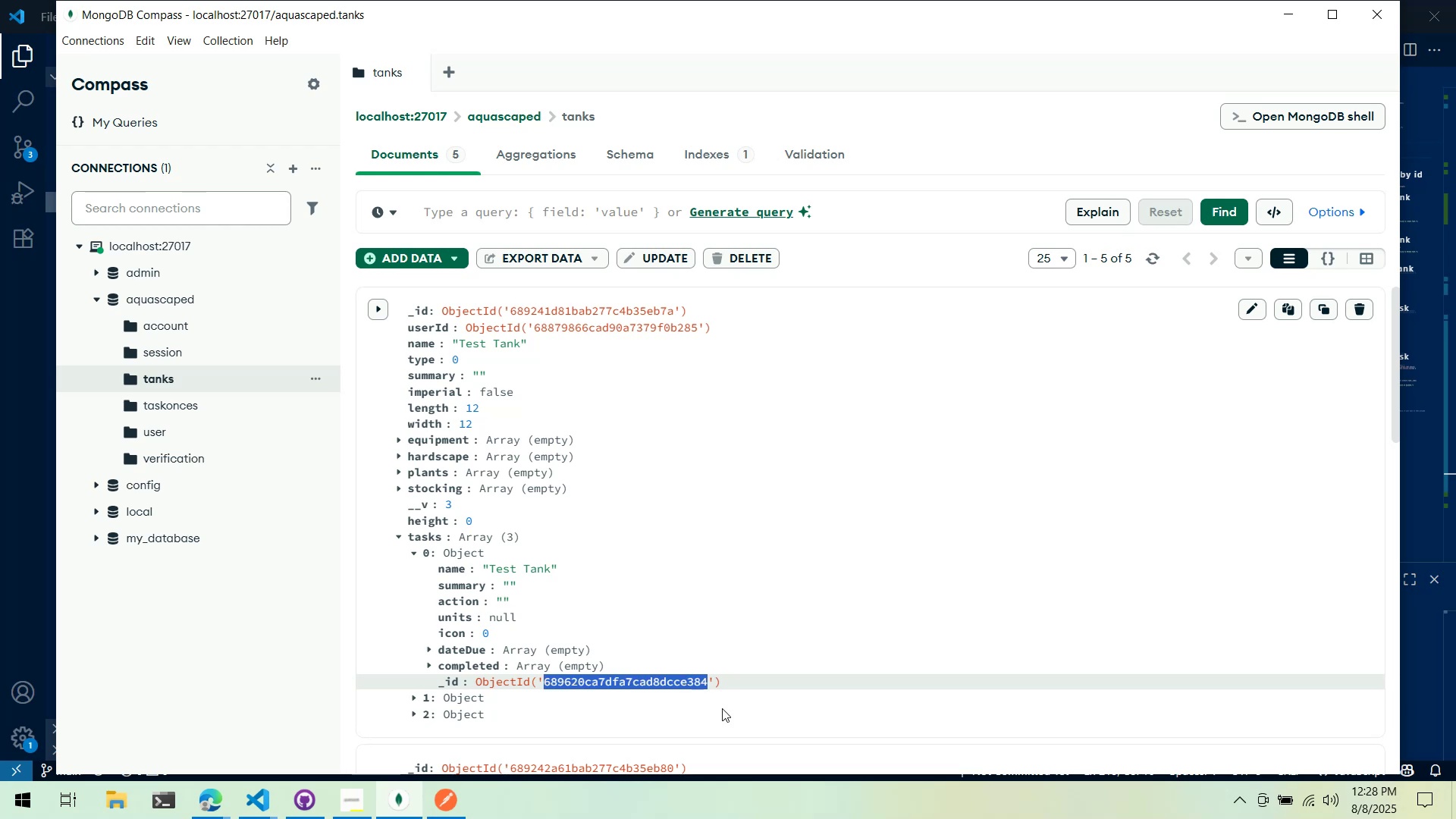 
key(Control+C)
 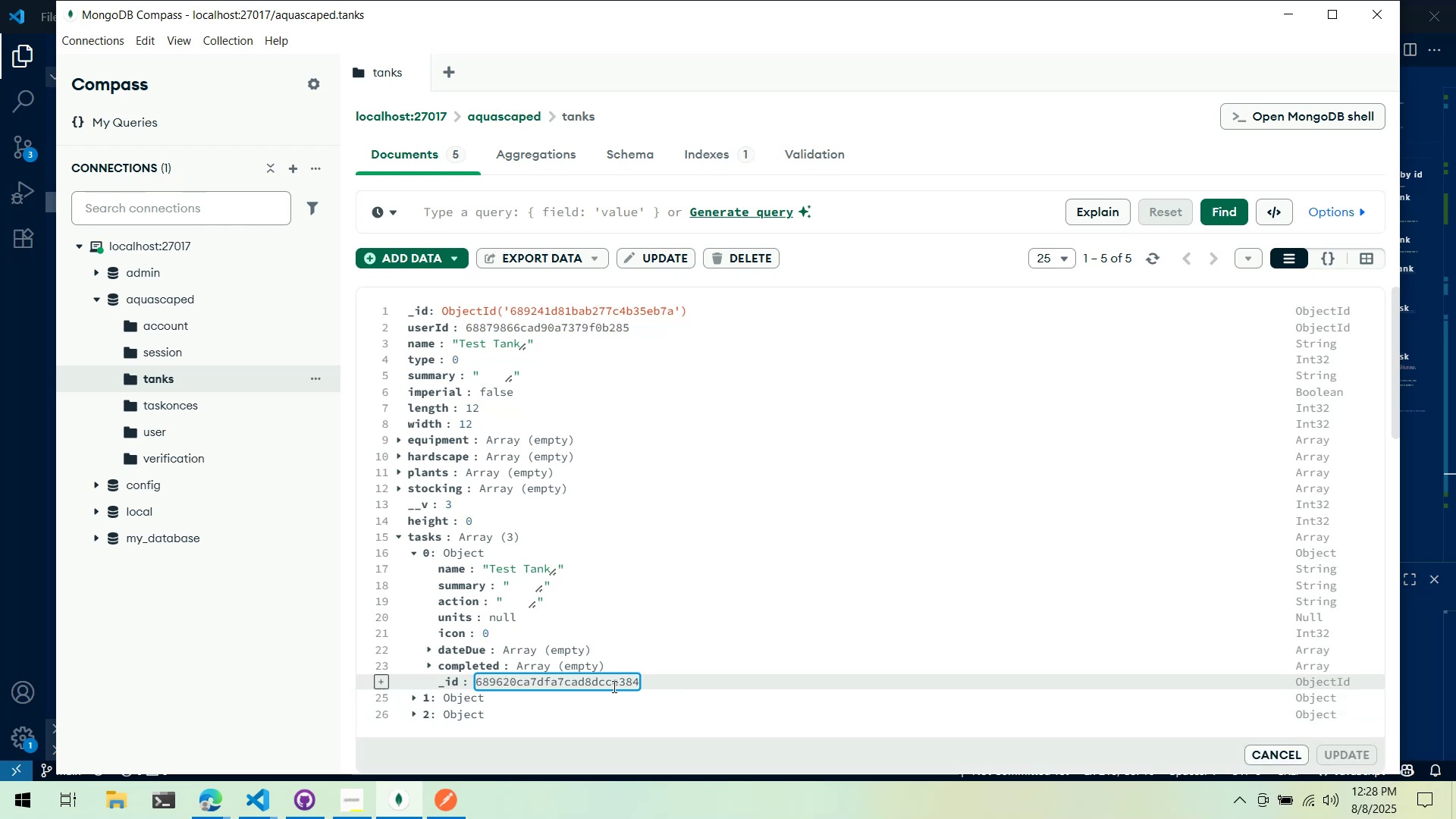 
double_click([611, 685])
 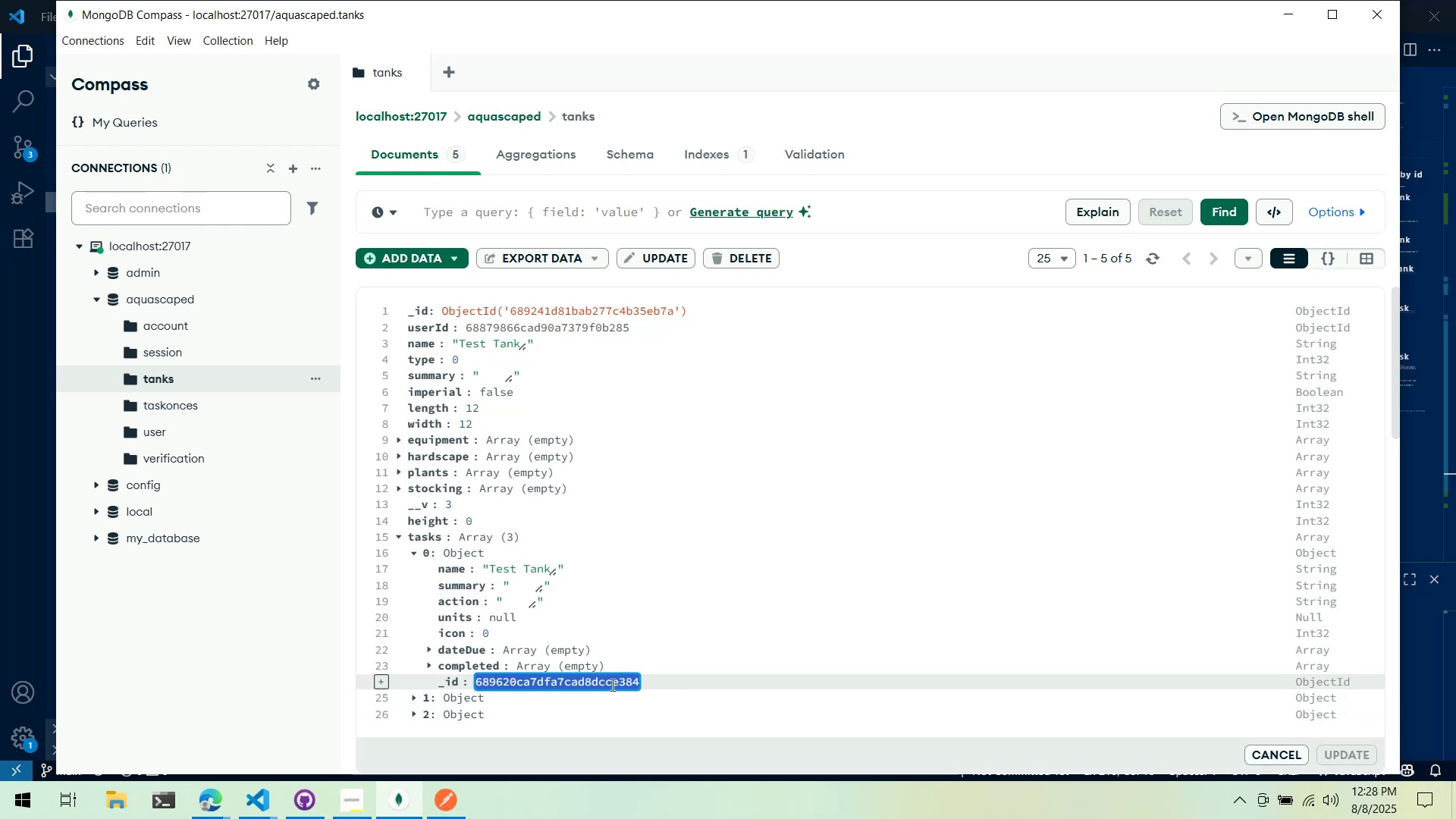 
key(Control+ControlLeft)
 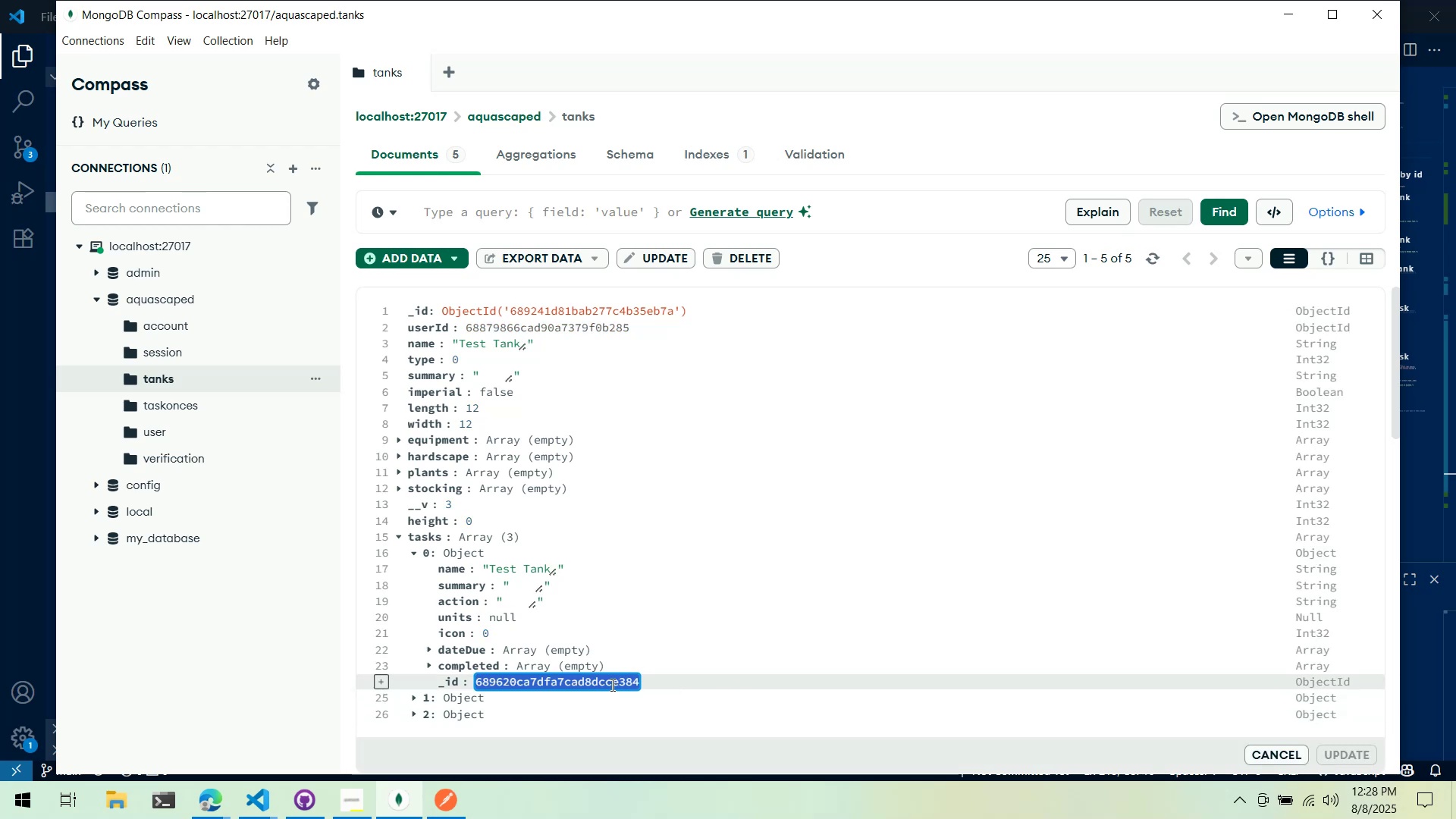 
key(Control+C)
 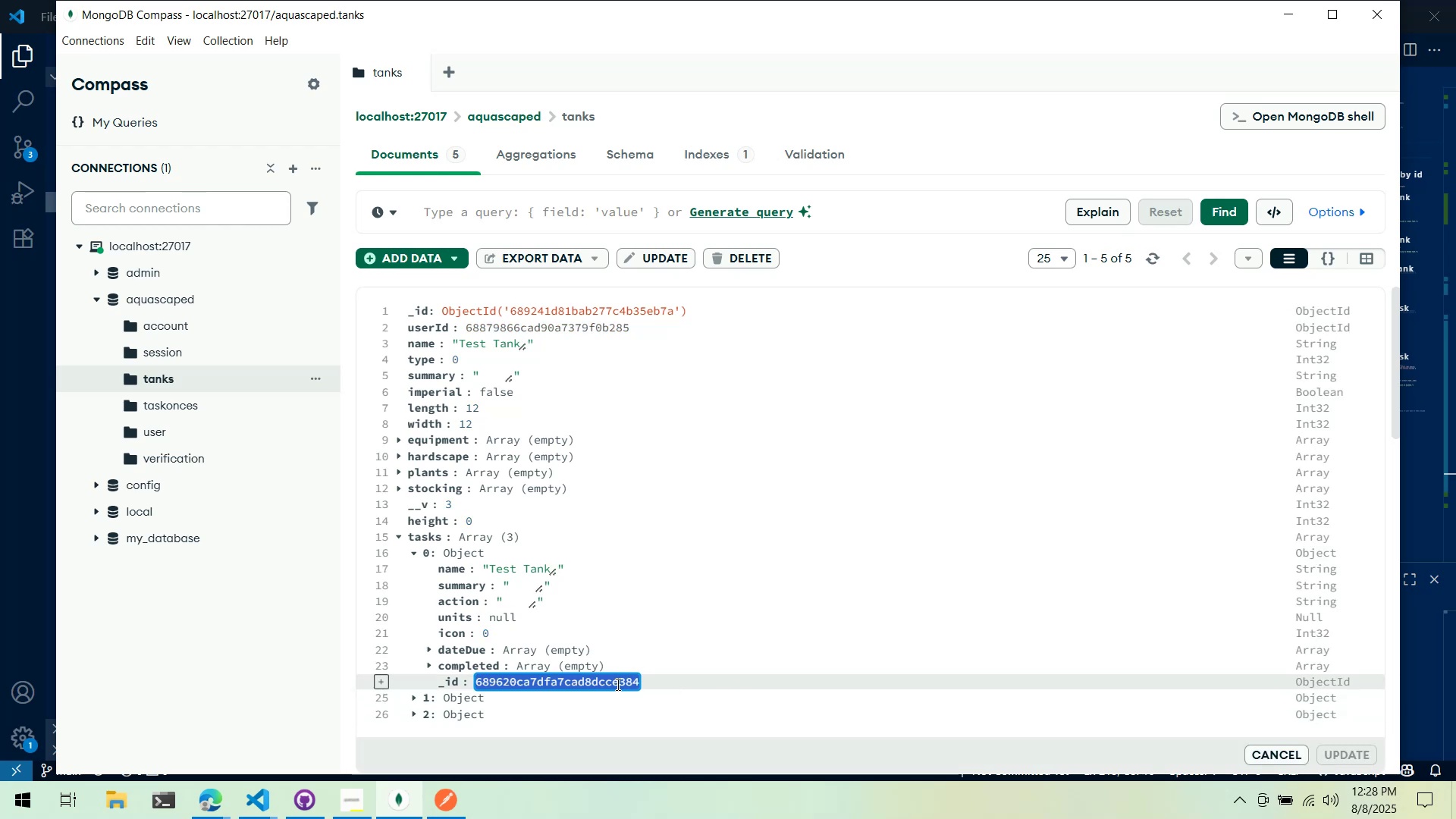 
key(Alt+AltLeft)
 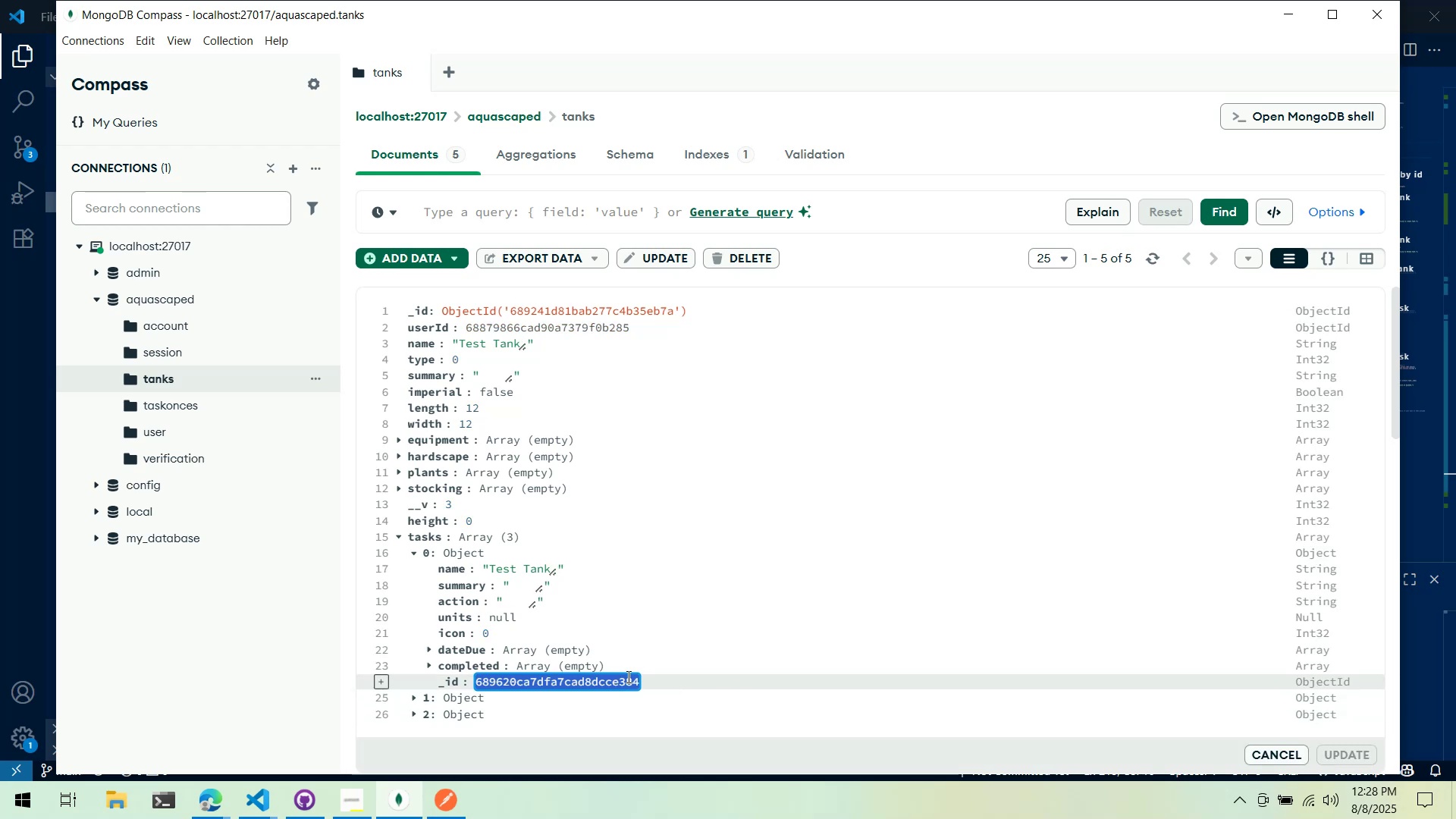 
key(Alt+Tab)
 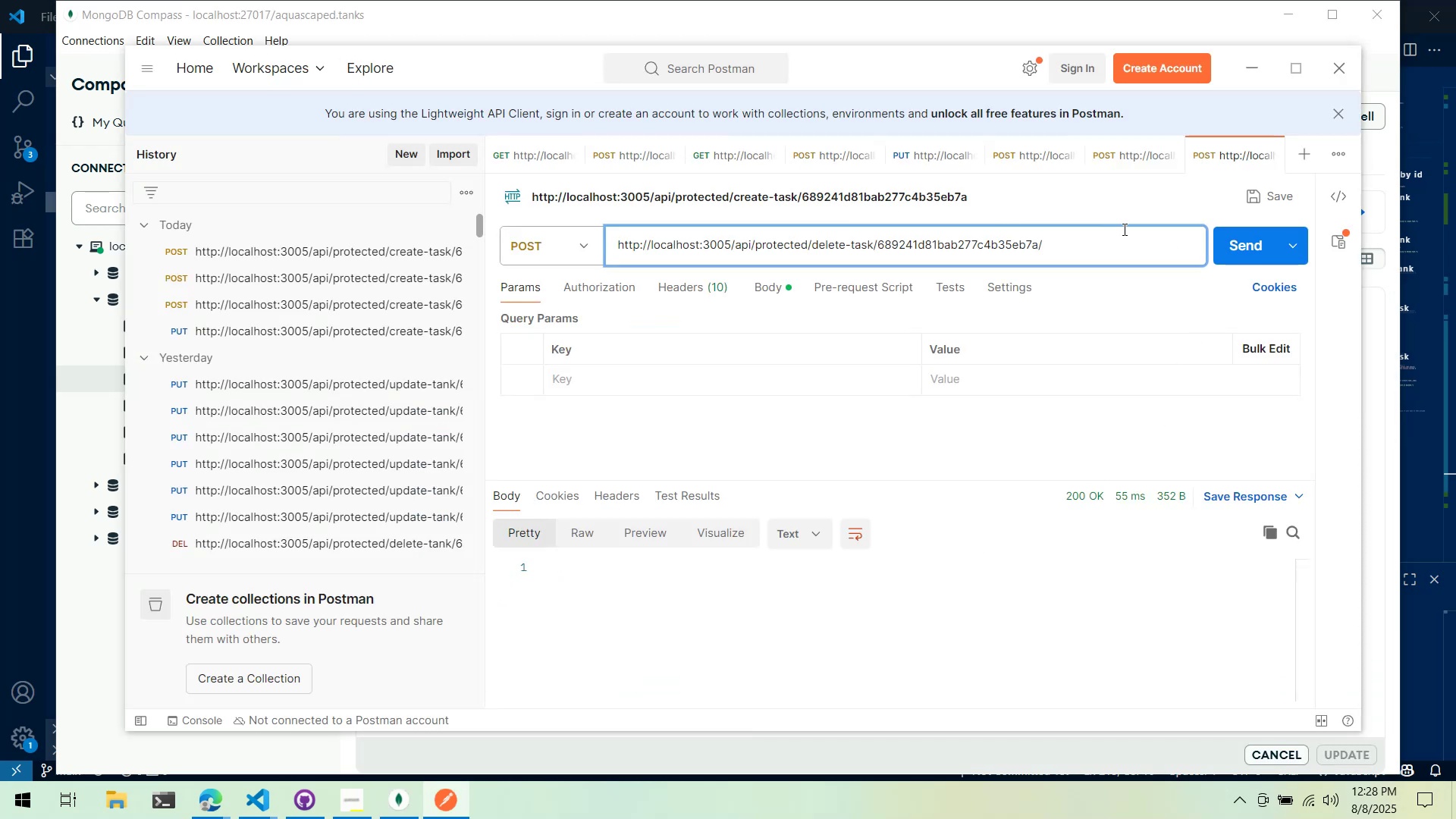 
key(Control+ControlLeft)
 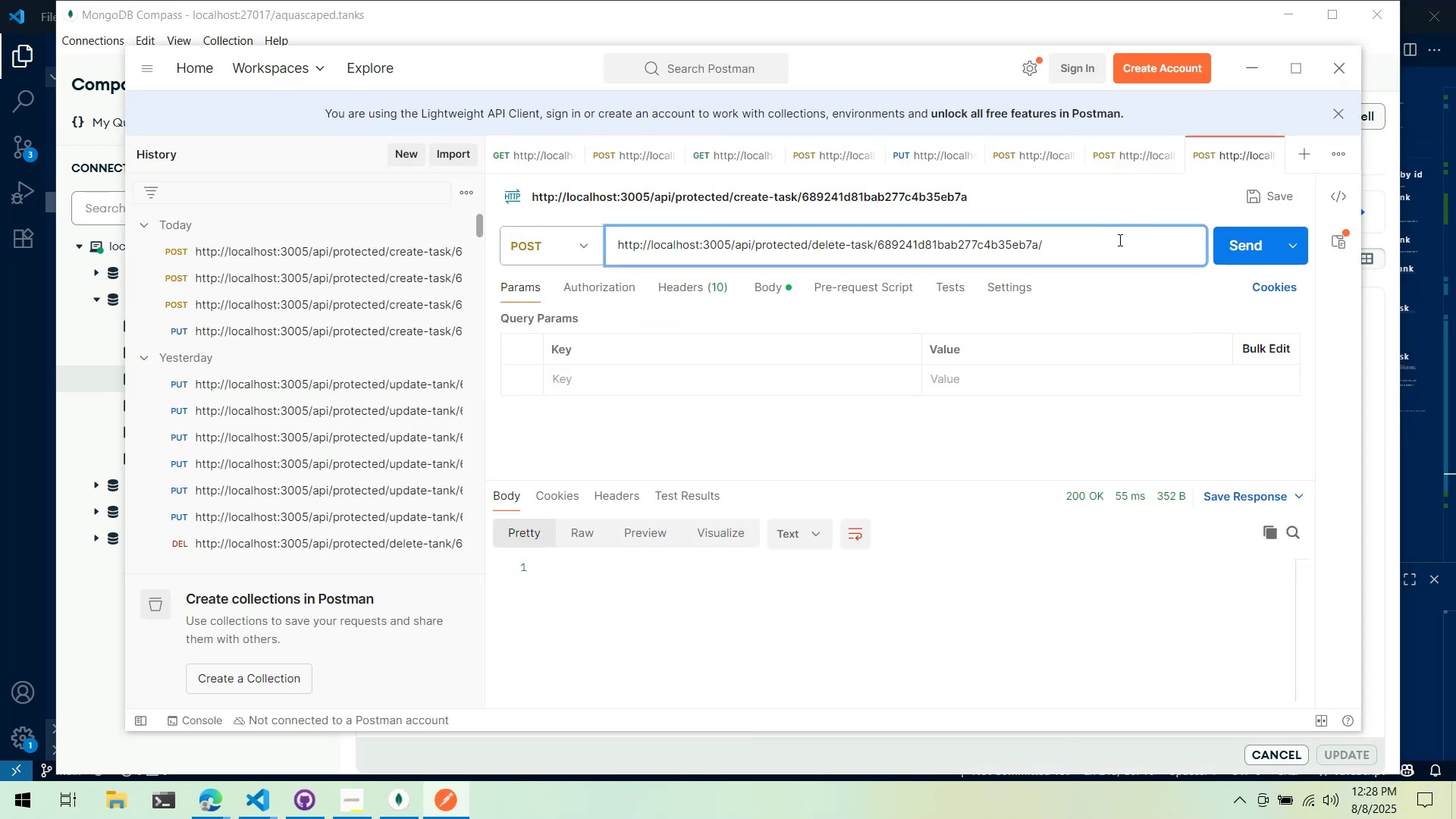 
key(Control+V)
 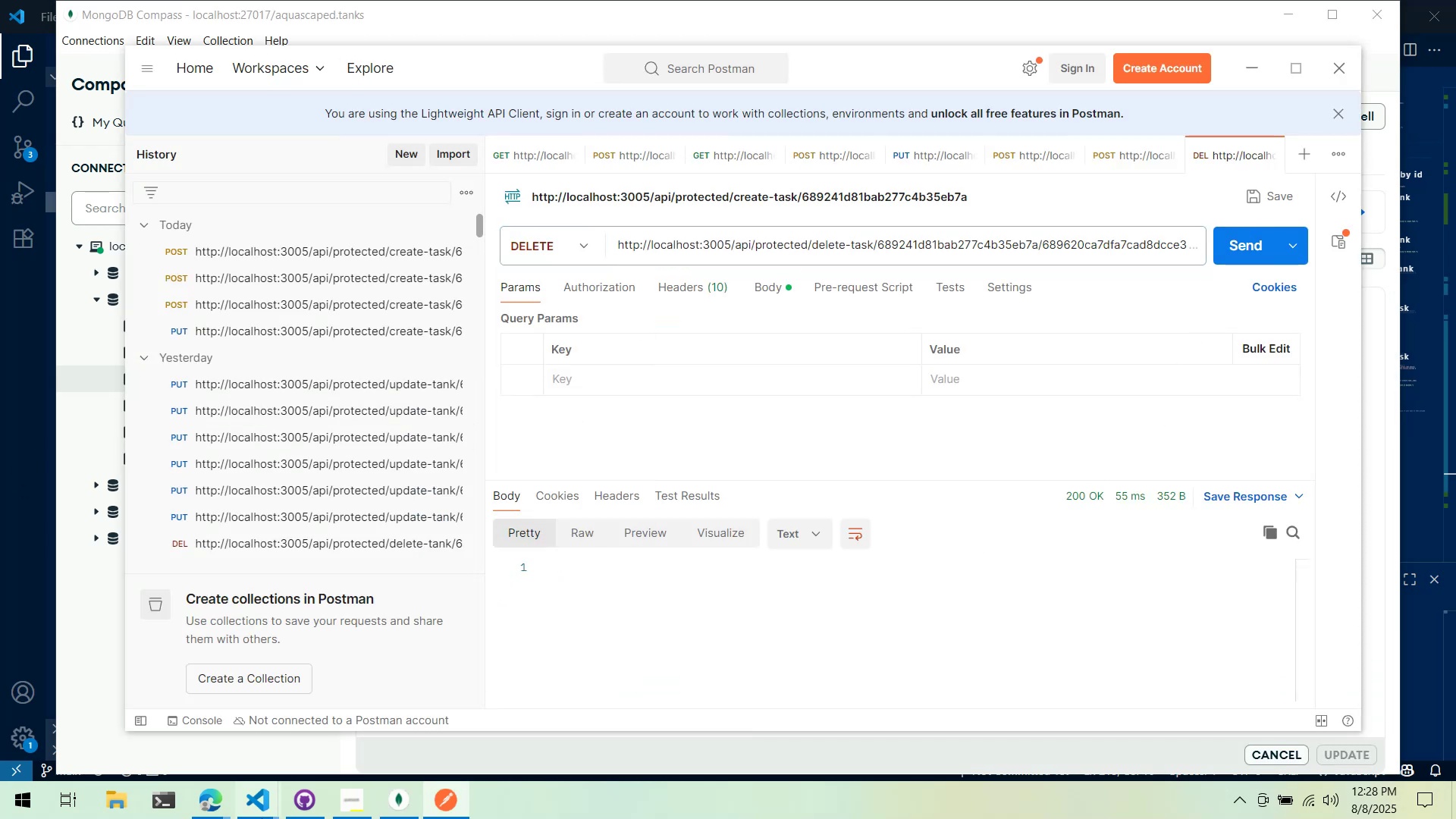 
wait(6.05)
 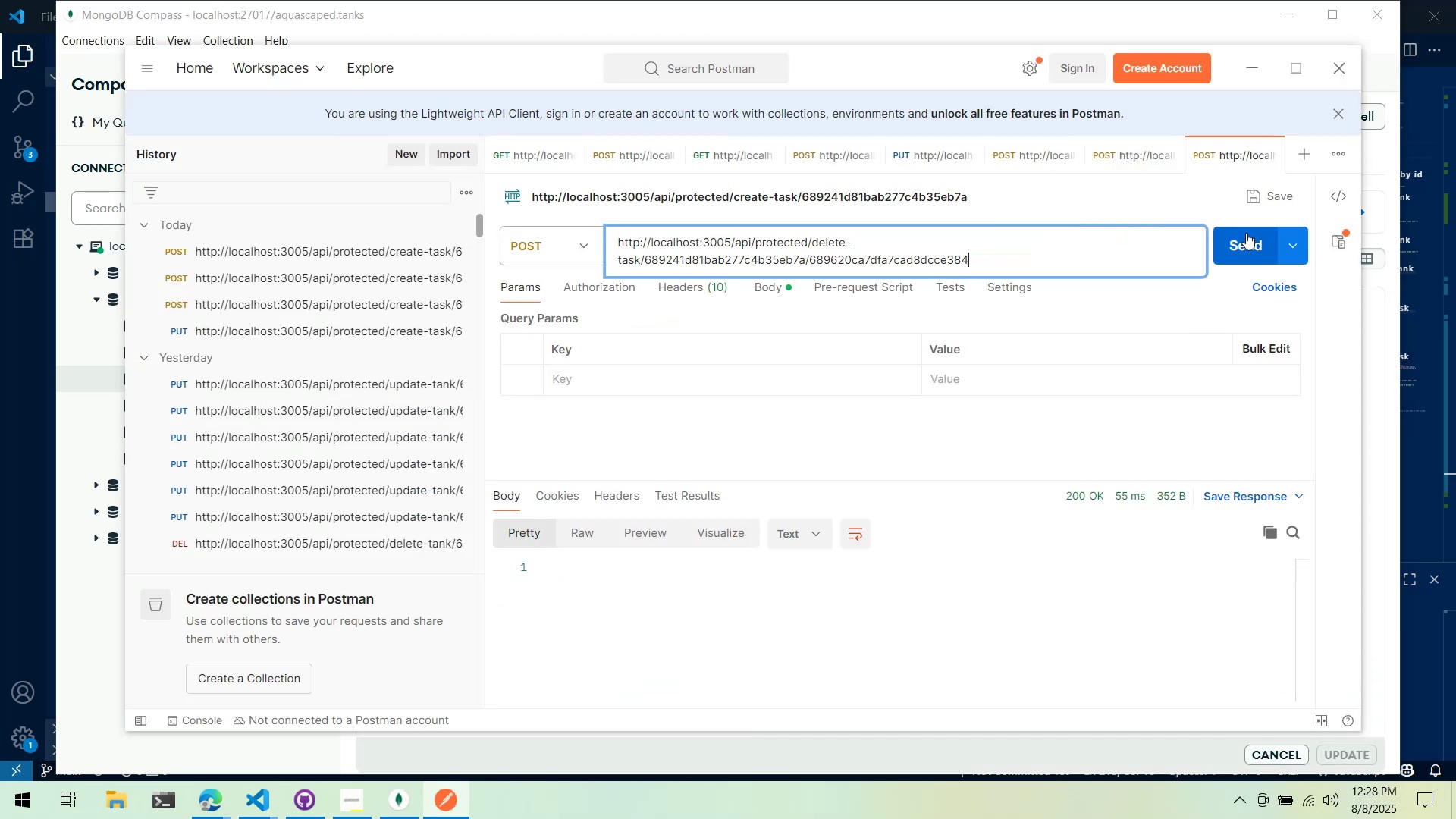 
left_click([307, 724])
 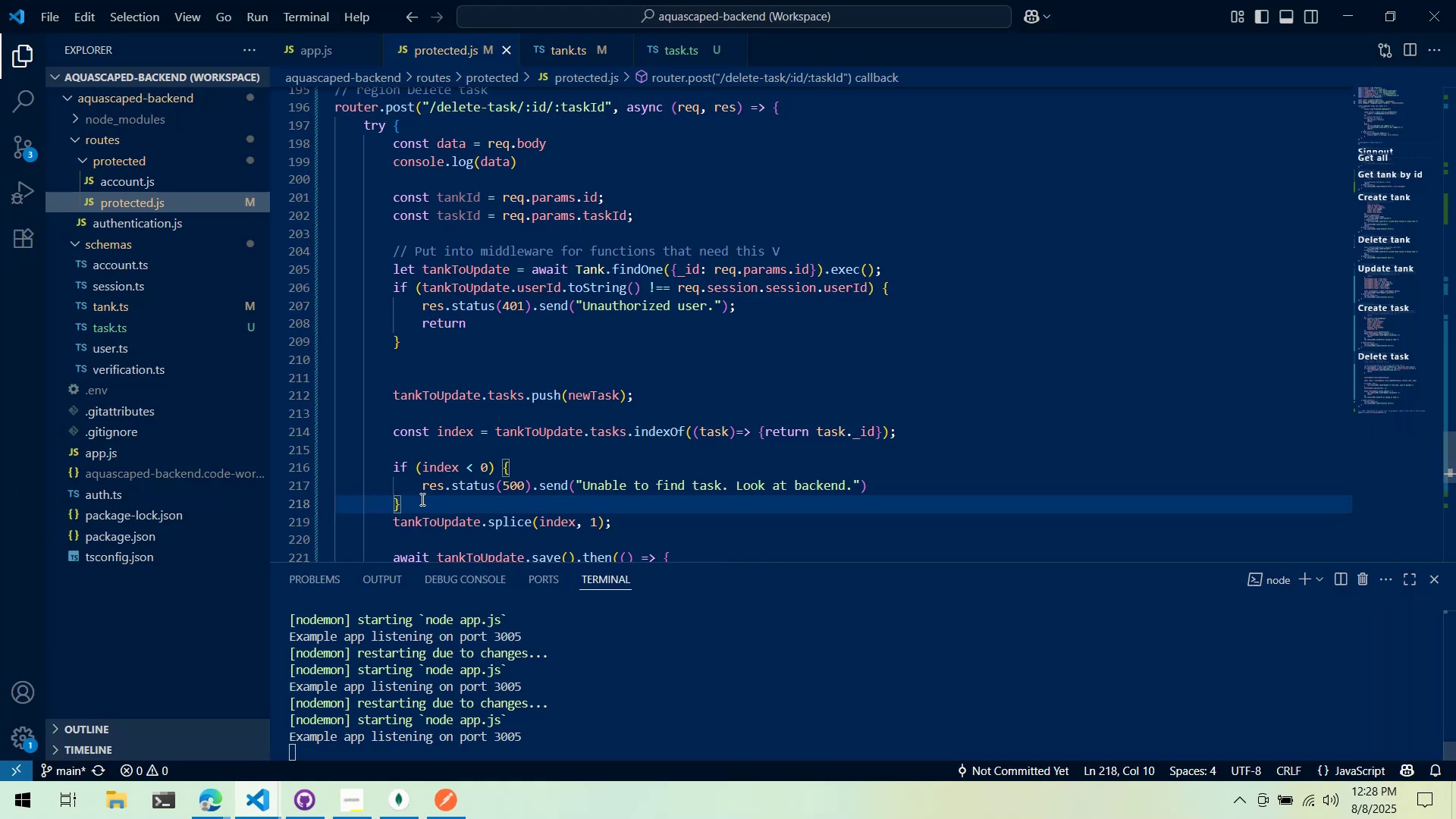 
scroll: coordinate [488, 444], scroll_direction: up, amount: 3.0
 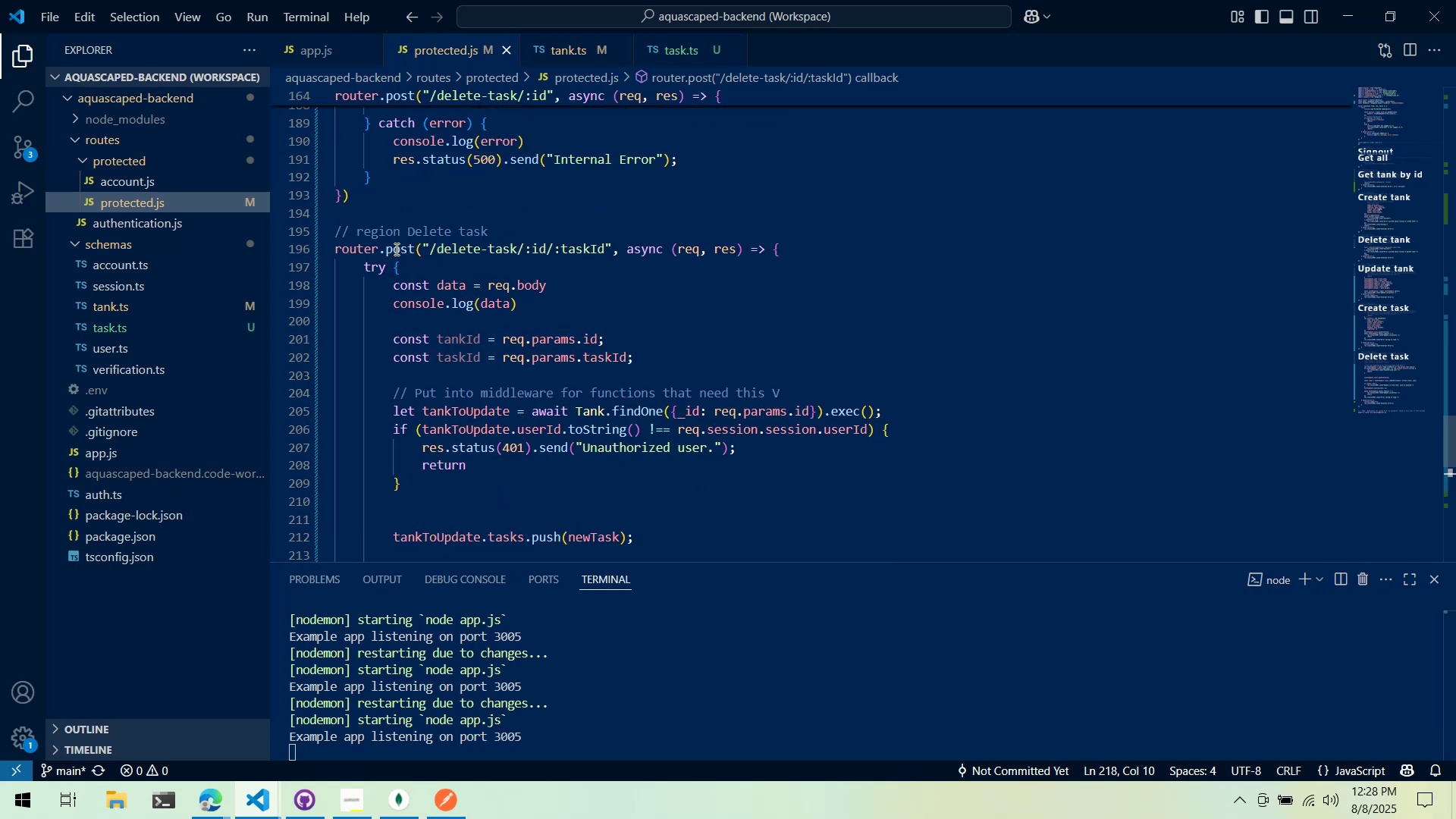 
double_click([394, 243])
 